 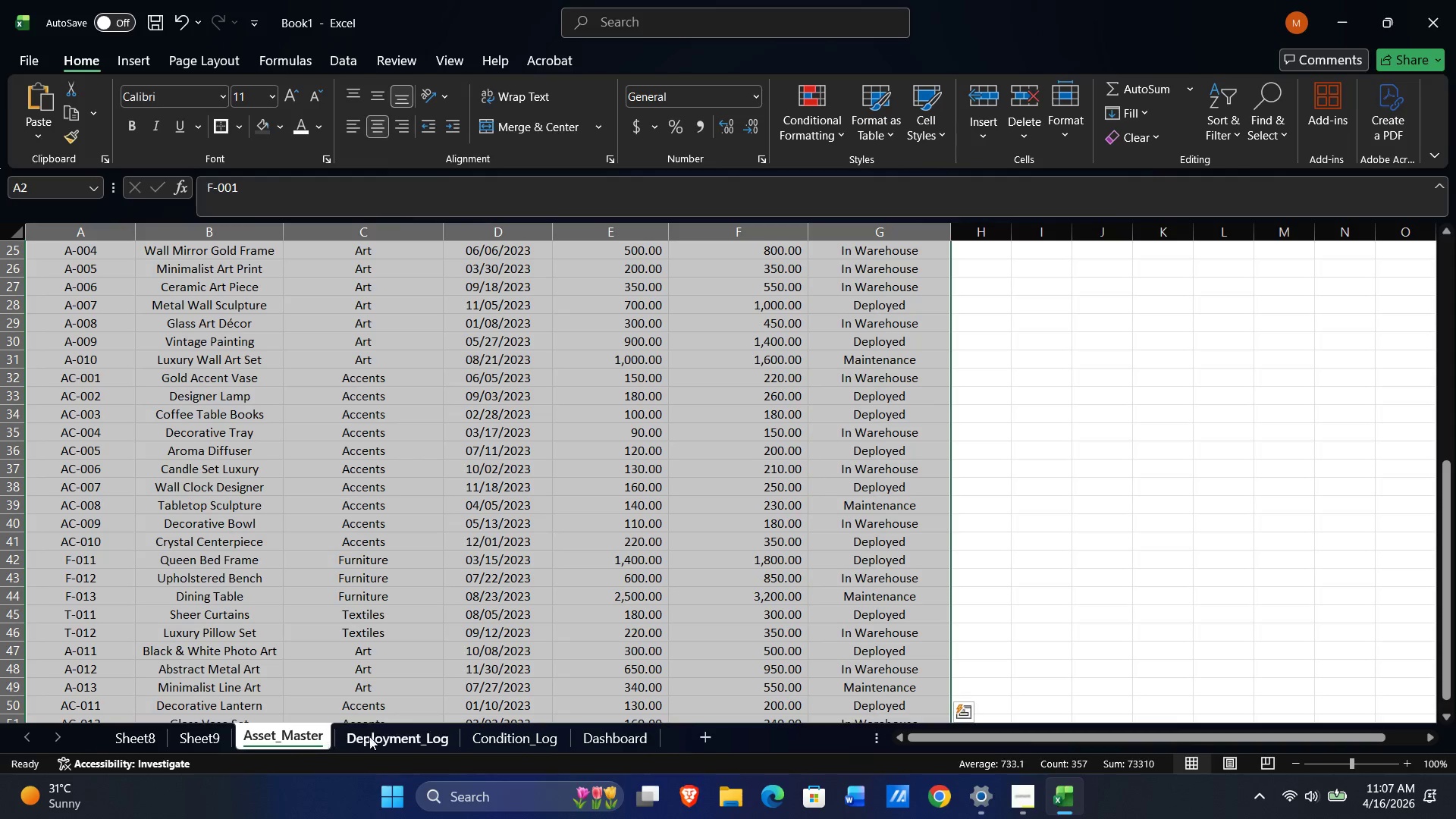 
triple_click([513, 744])
 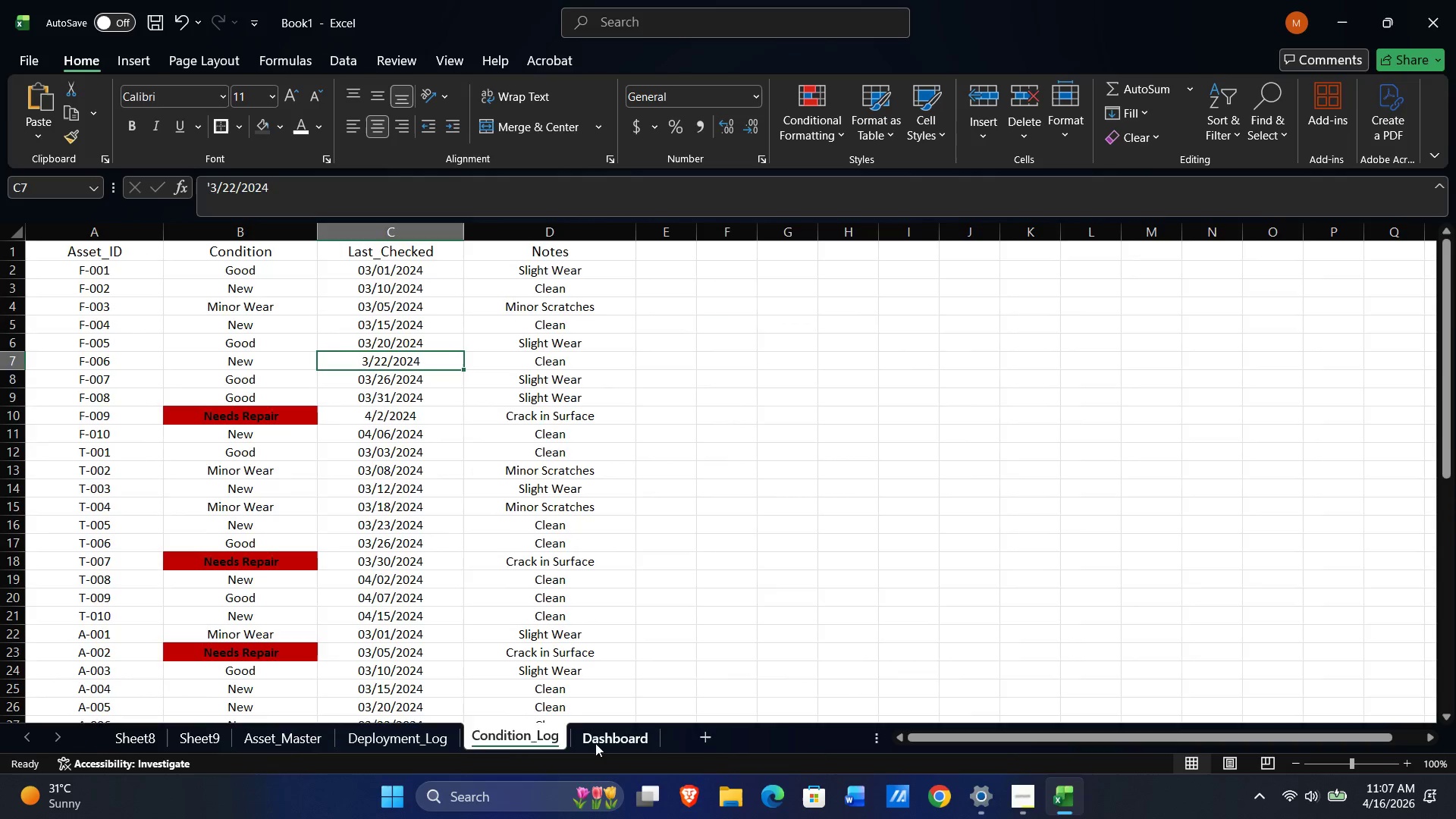 
left_click([605, 742])
 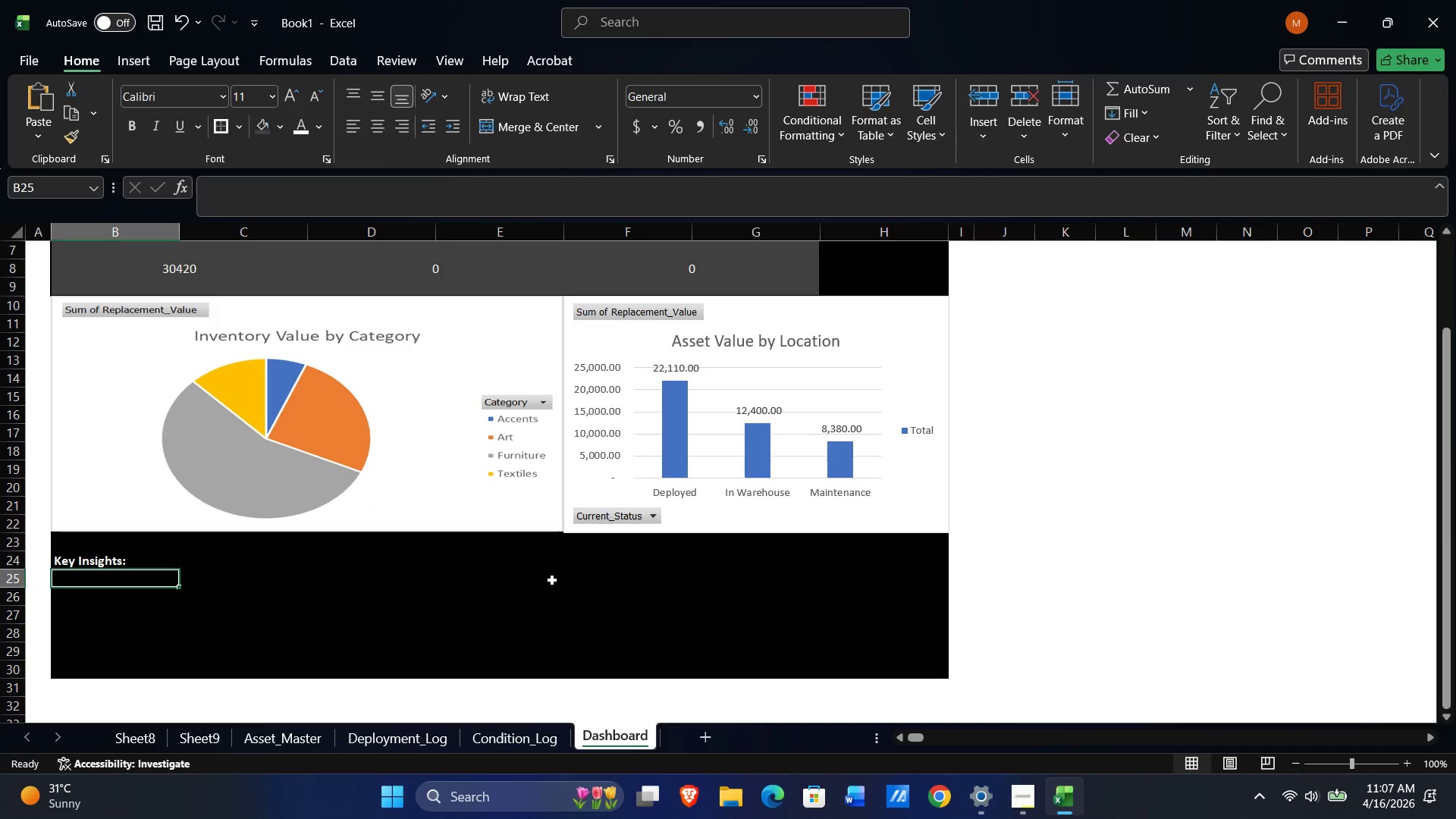 
scroll: coordinate [556, 596], scroll_direction: up, amount: 10.0
 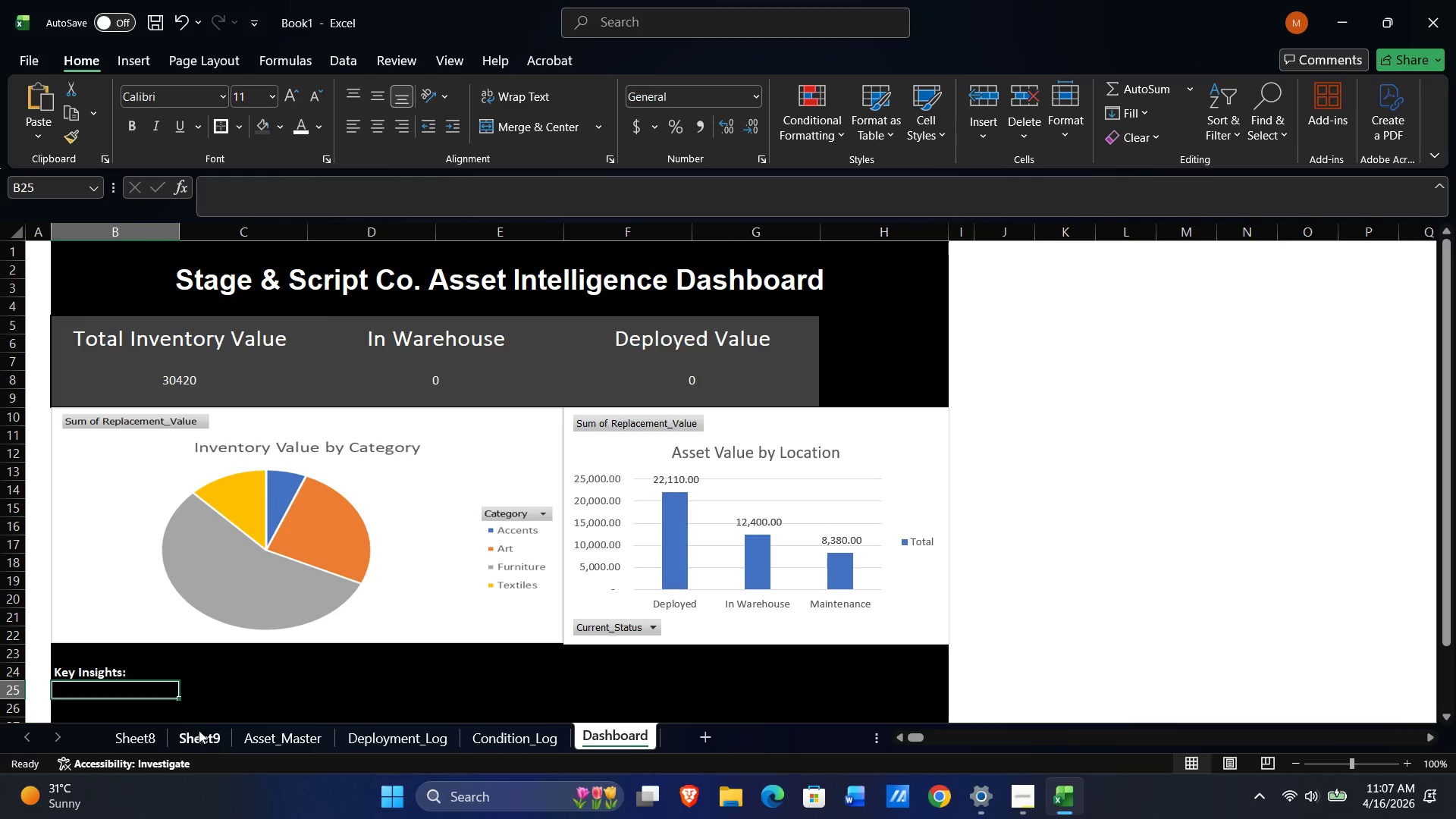 
left_click([203, 742])
 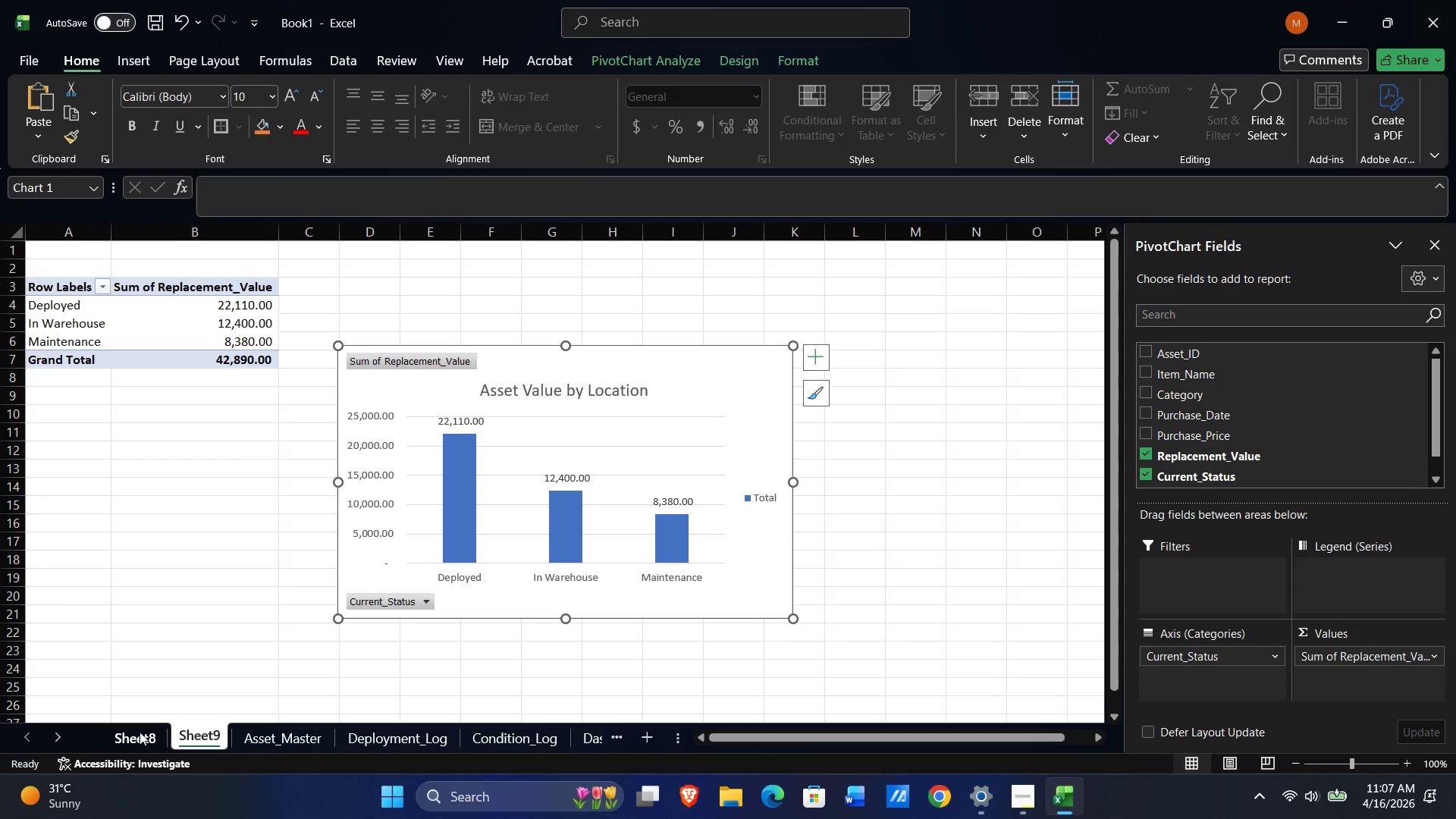 
left_click([134, 731])
 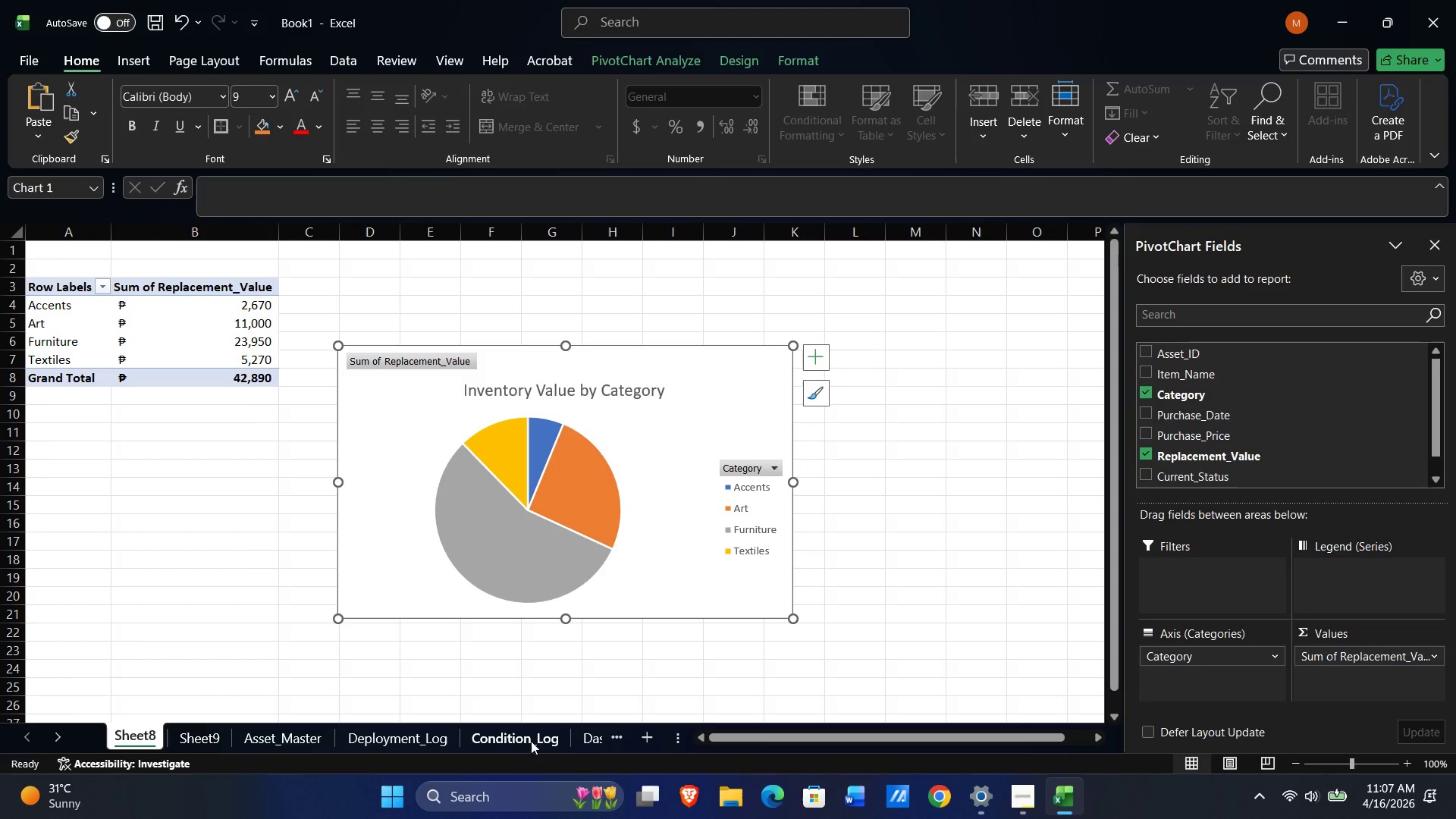 
left_click_drag(start_coordinate=[635, 741], to_coordinate=[615, 741])
 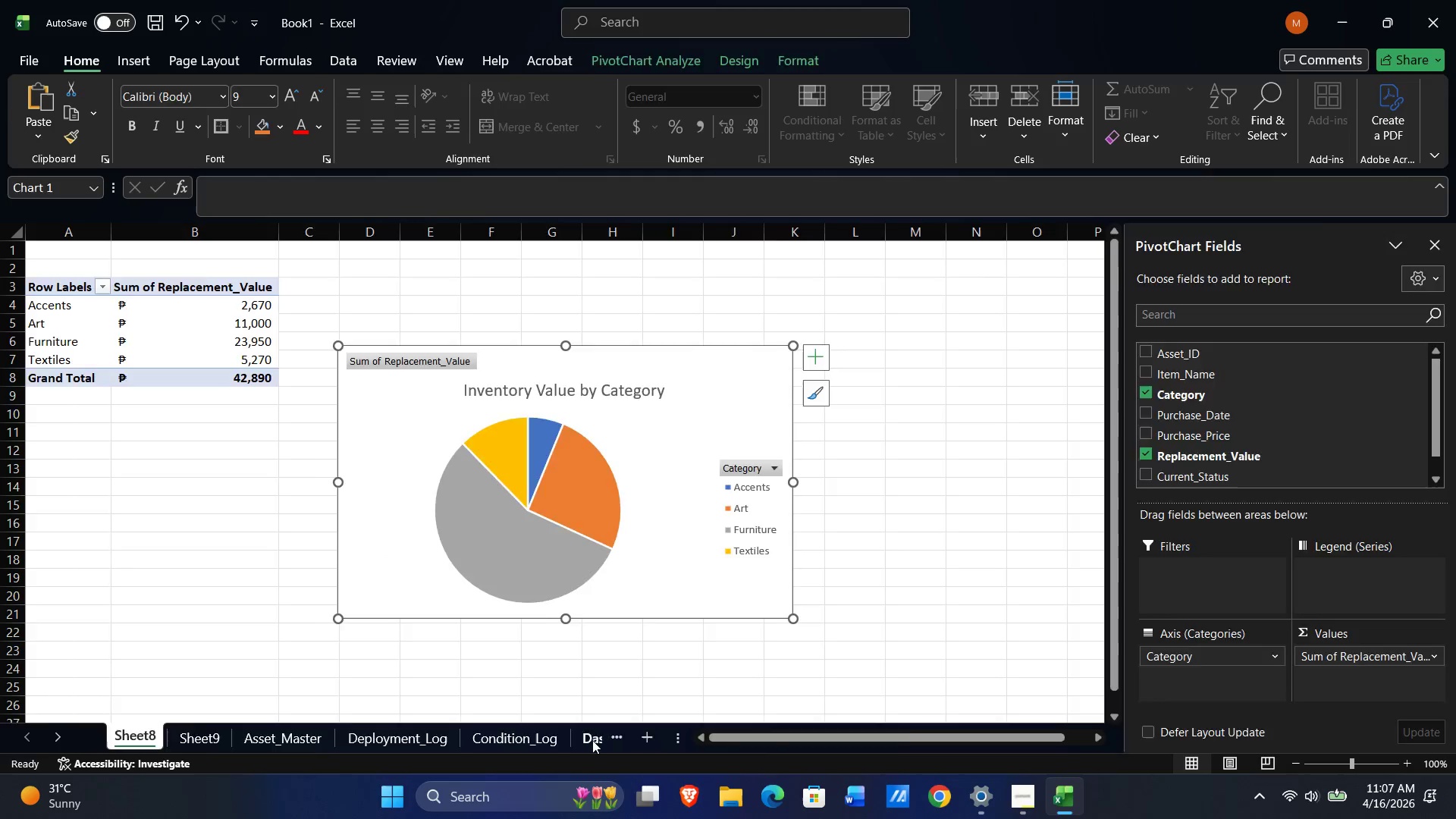 
left_click([592, 740])
 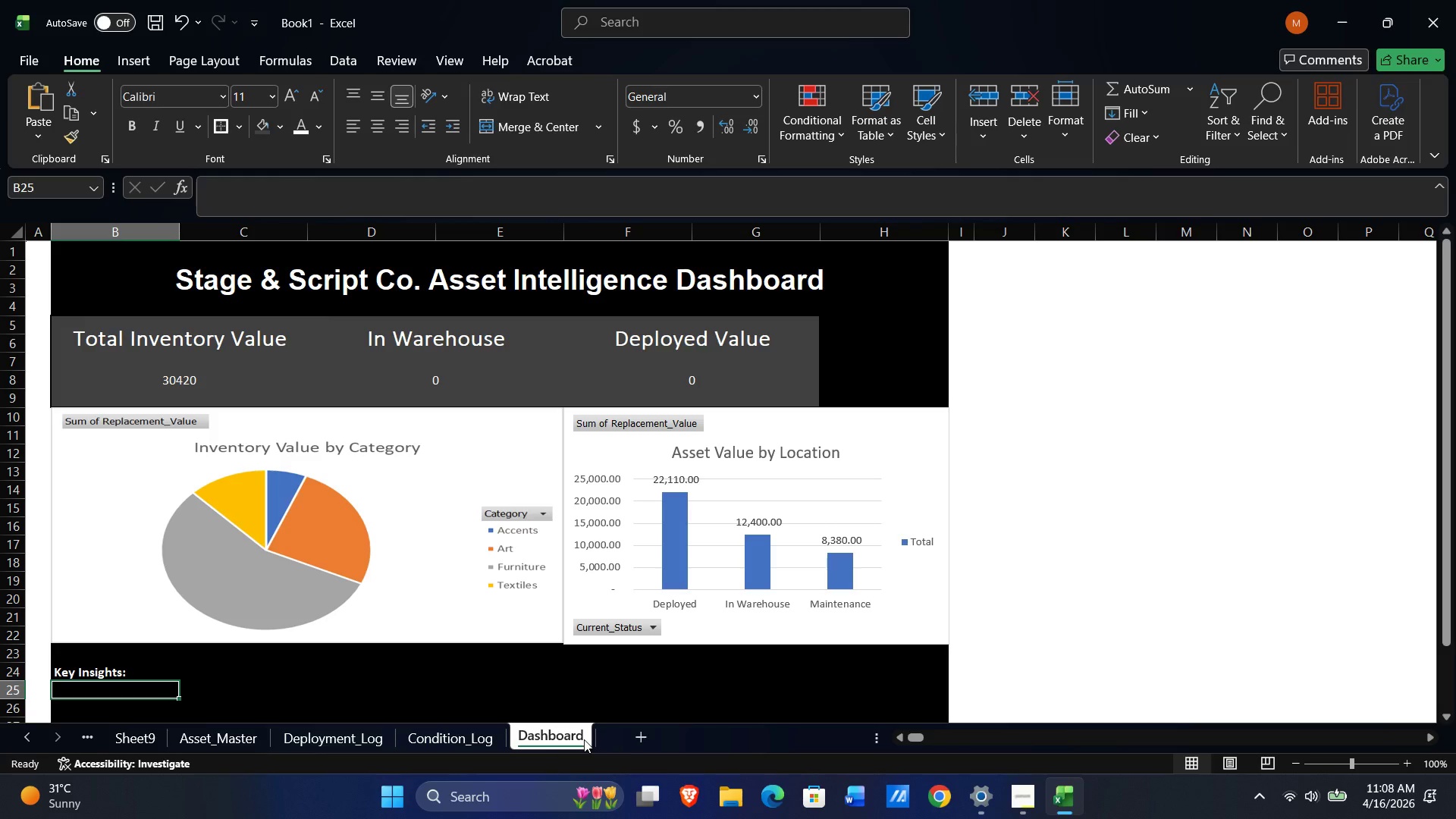 
wait(25.98)
 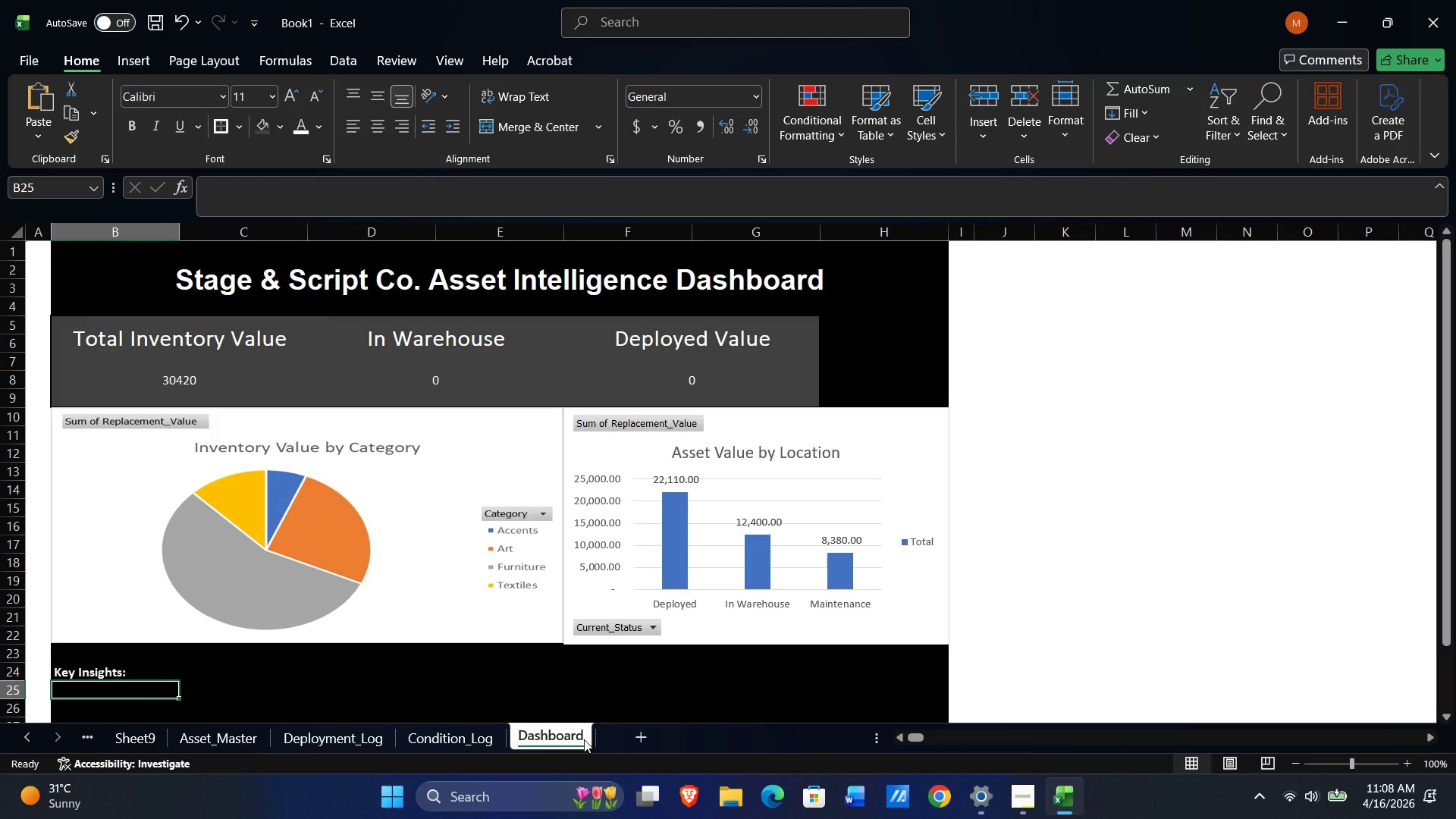 
scroll: coordinate [279, 594], scroll_direction: down, amount: 1.0
 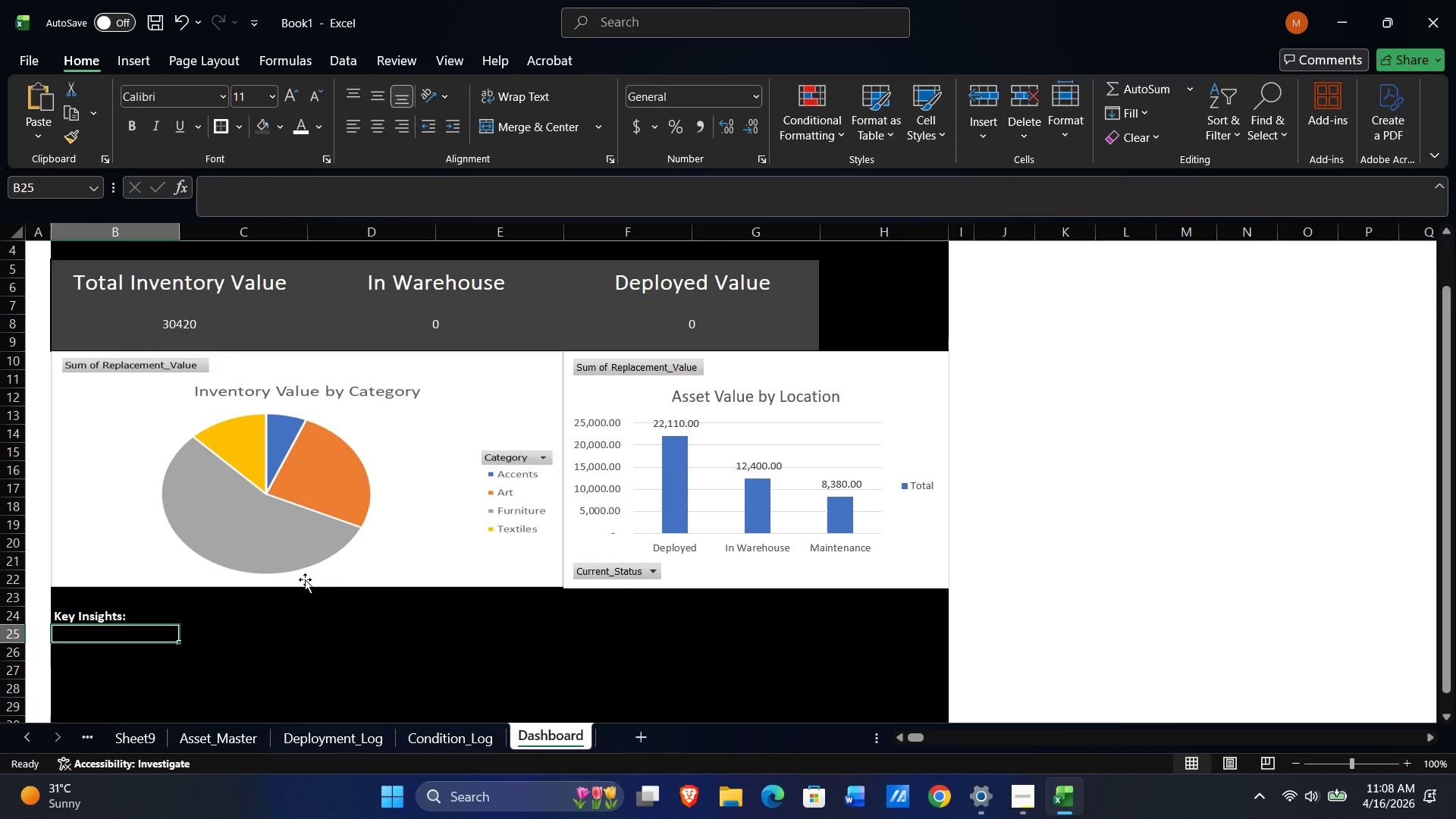 
wait(5.97)
 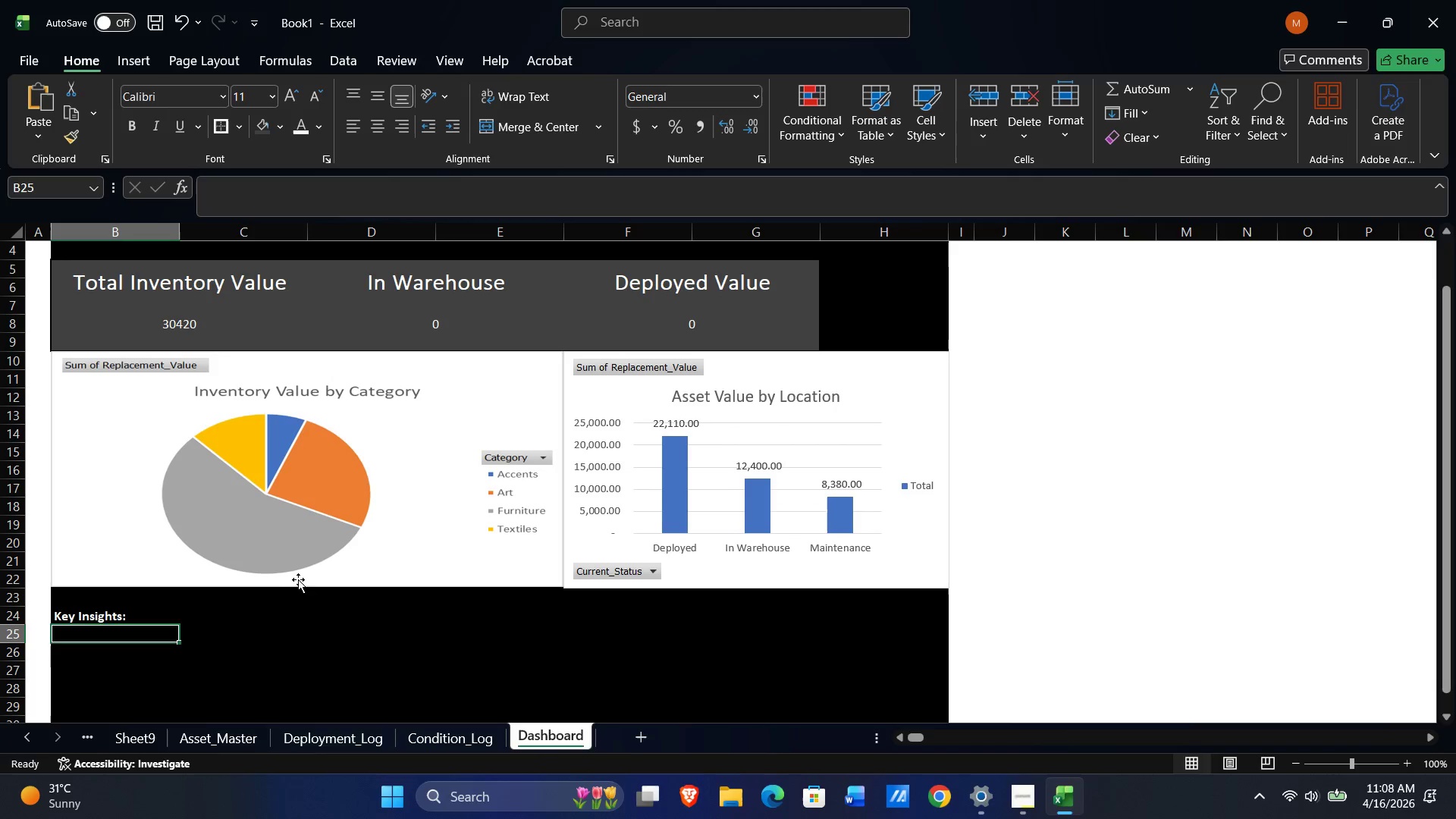 
left_click([131, 62])
 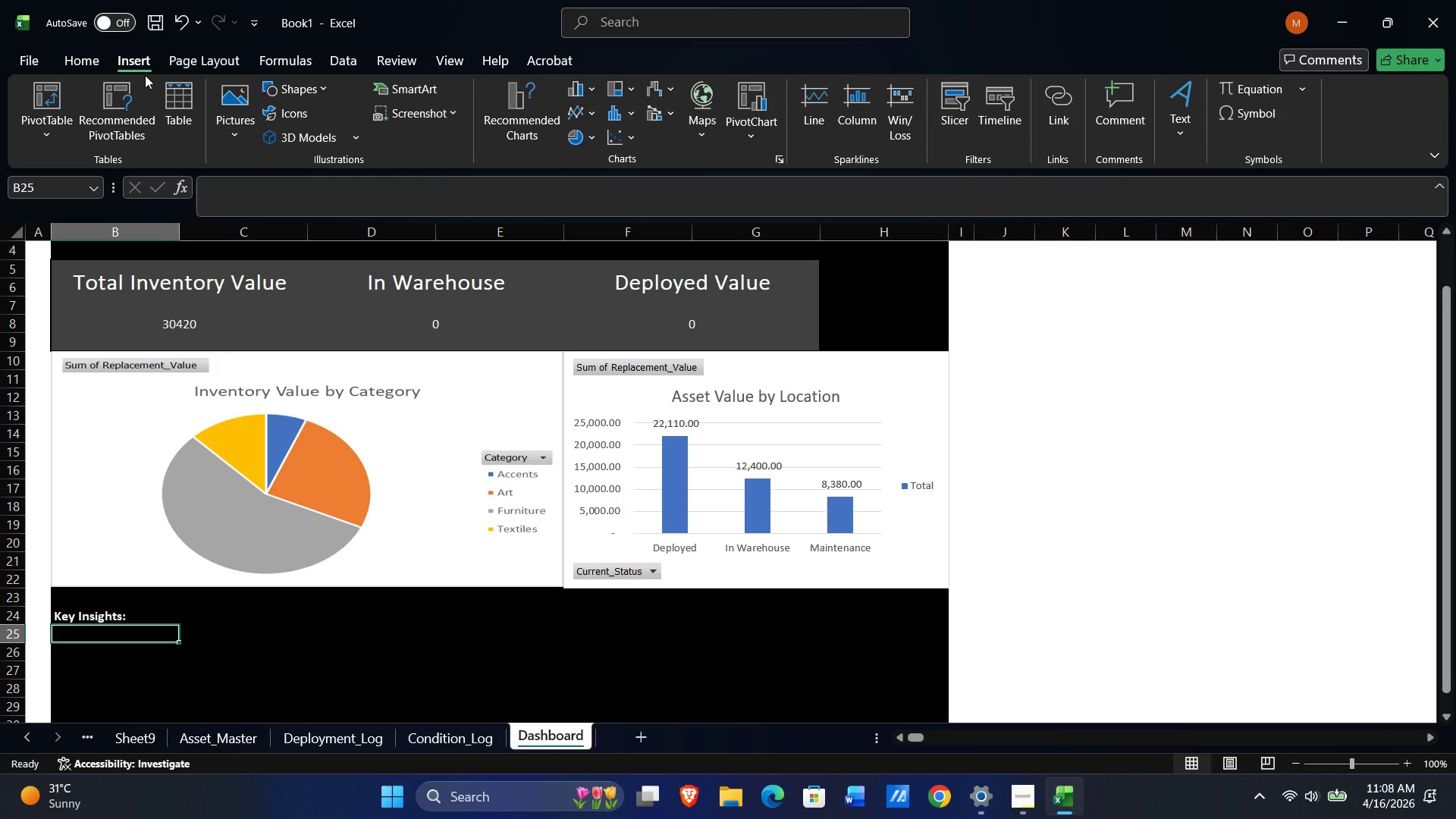 
wait(5.7)
 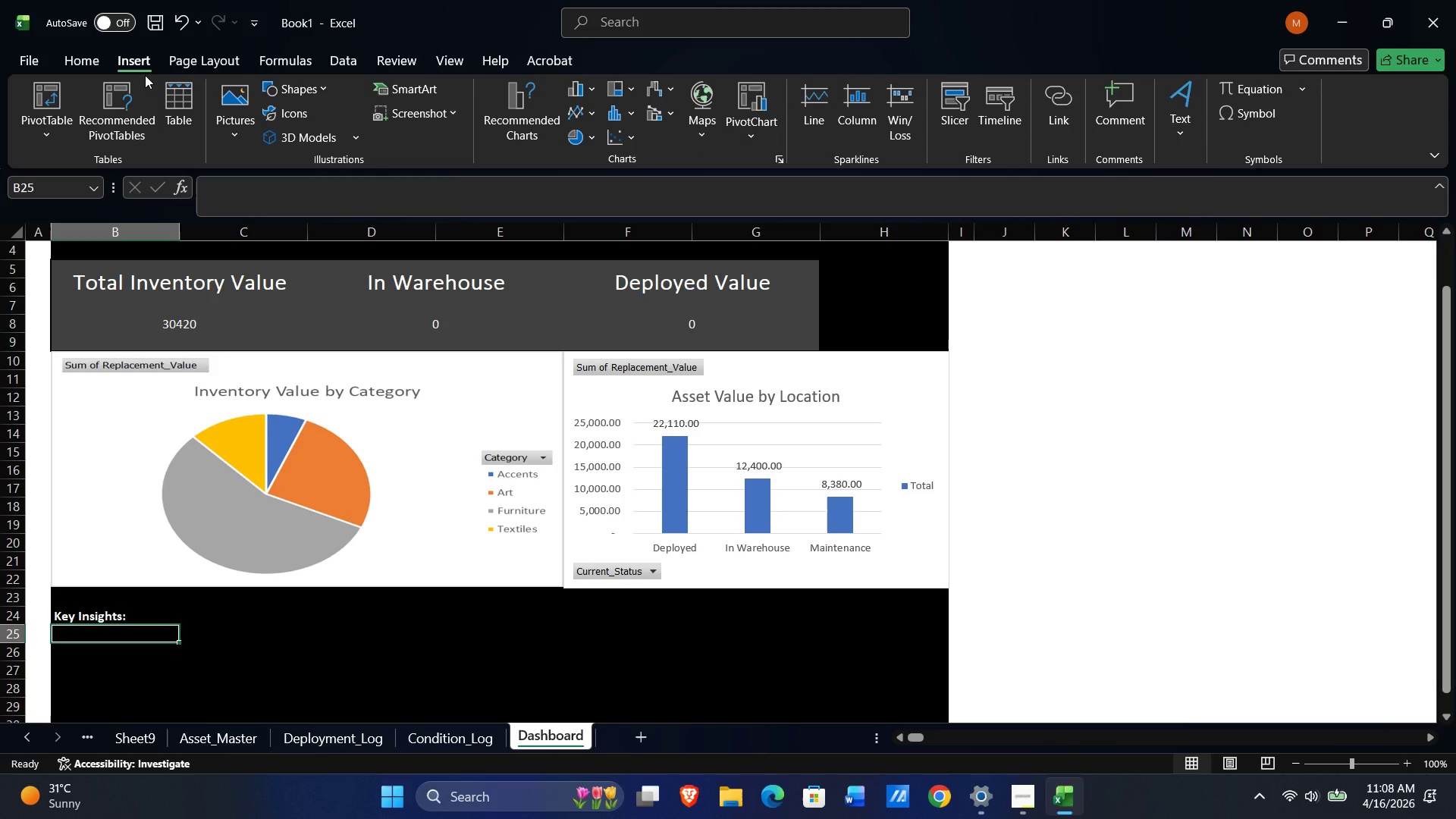 
mouse_move([410, 236])
 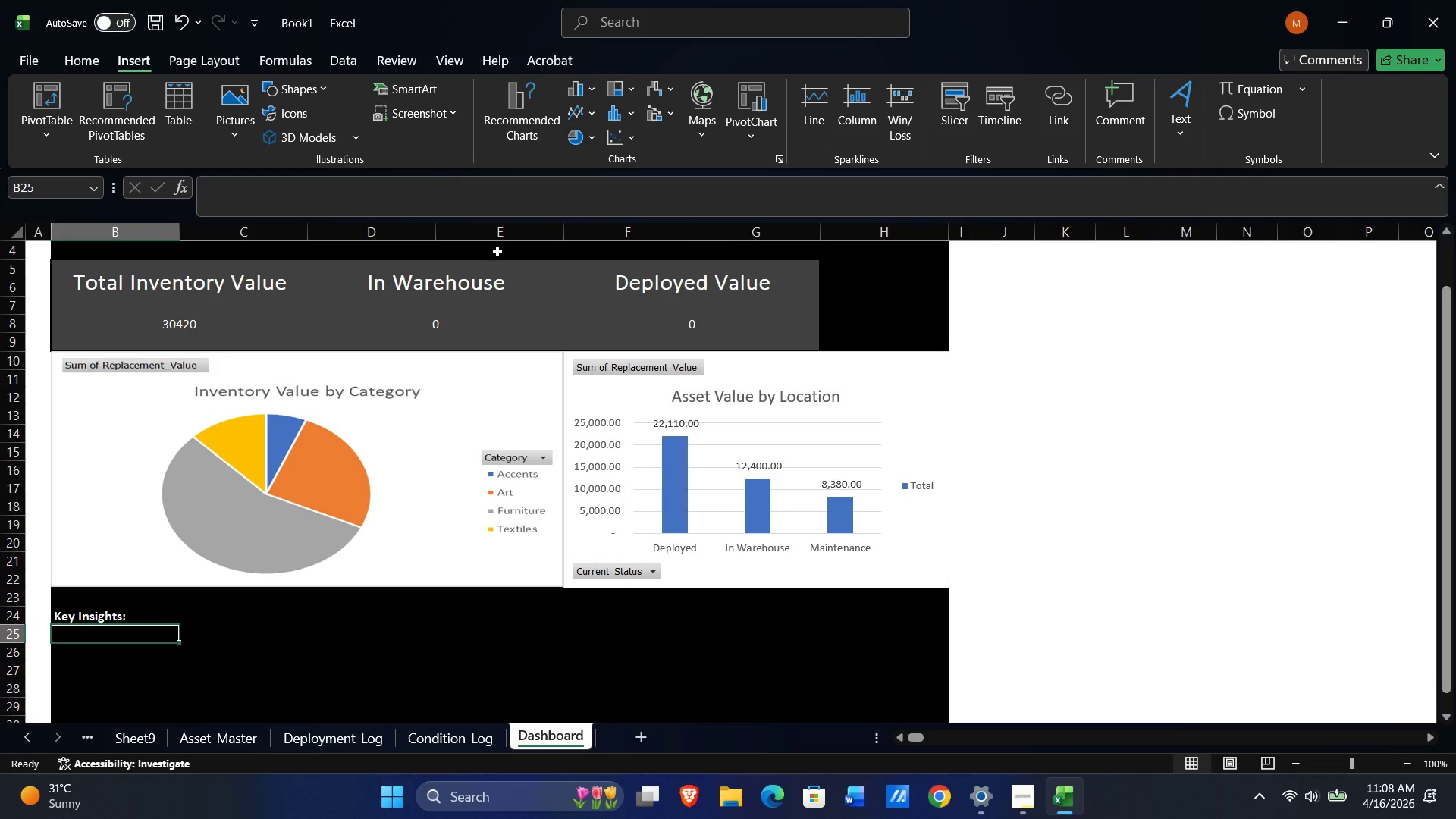 
wait(10.36)
 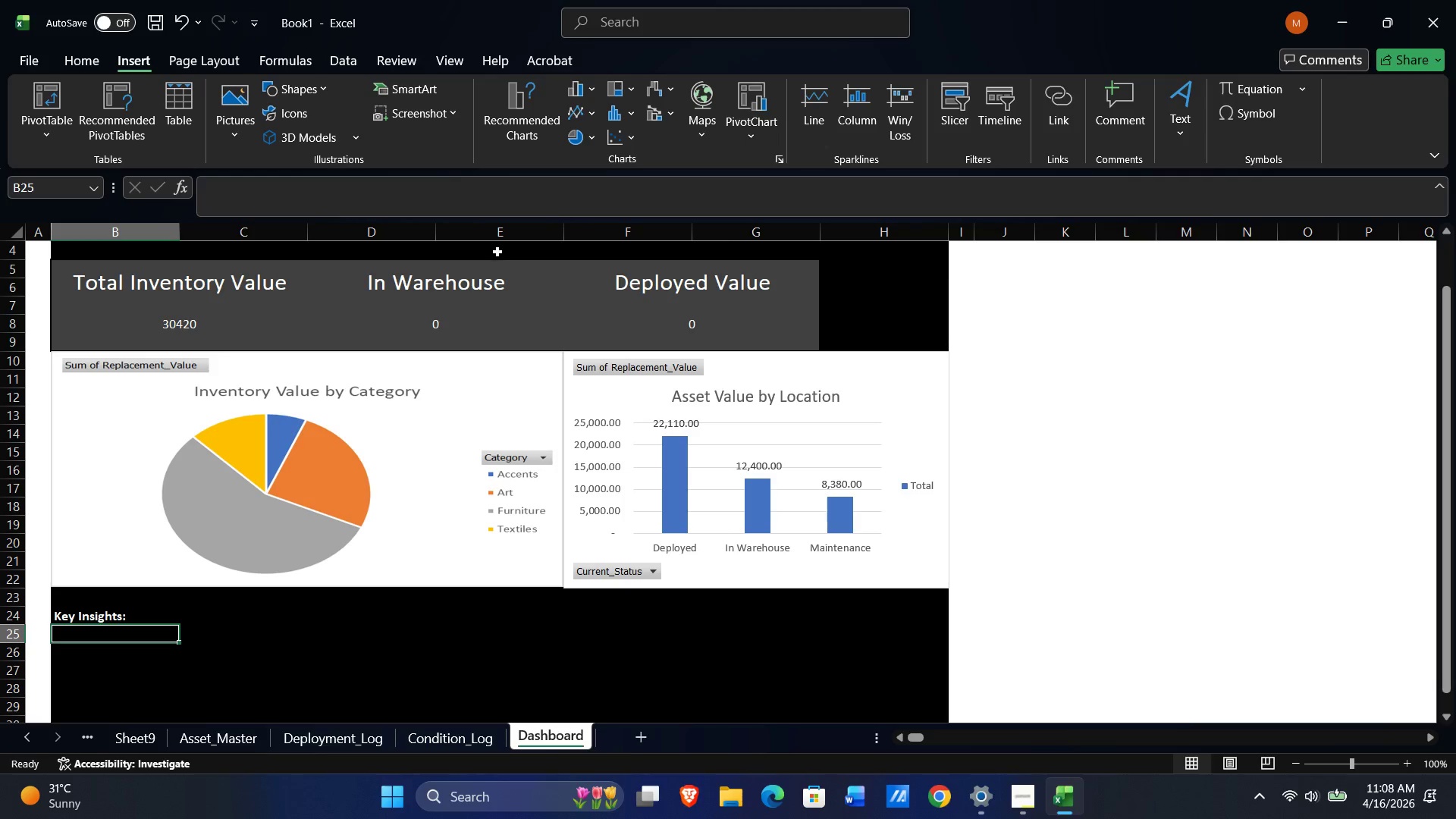 
left_click([114, 613])
 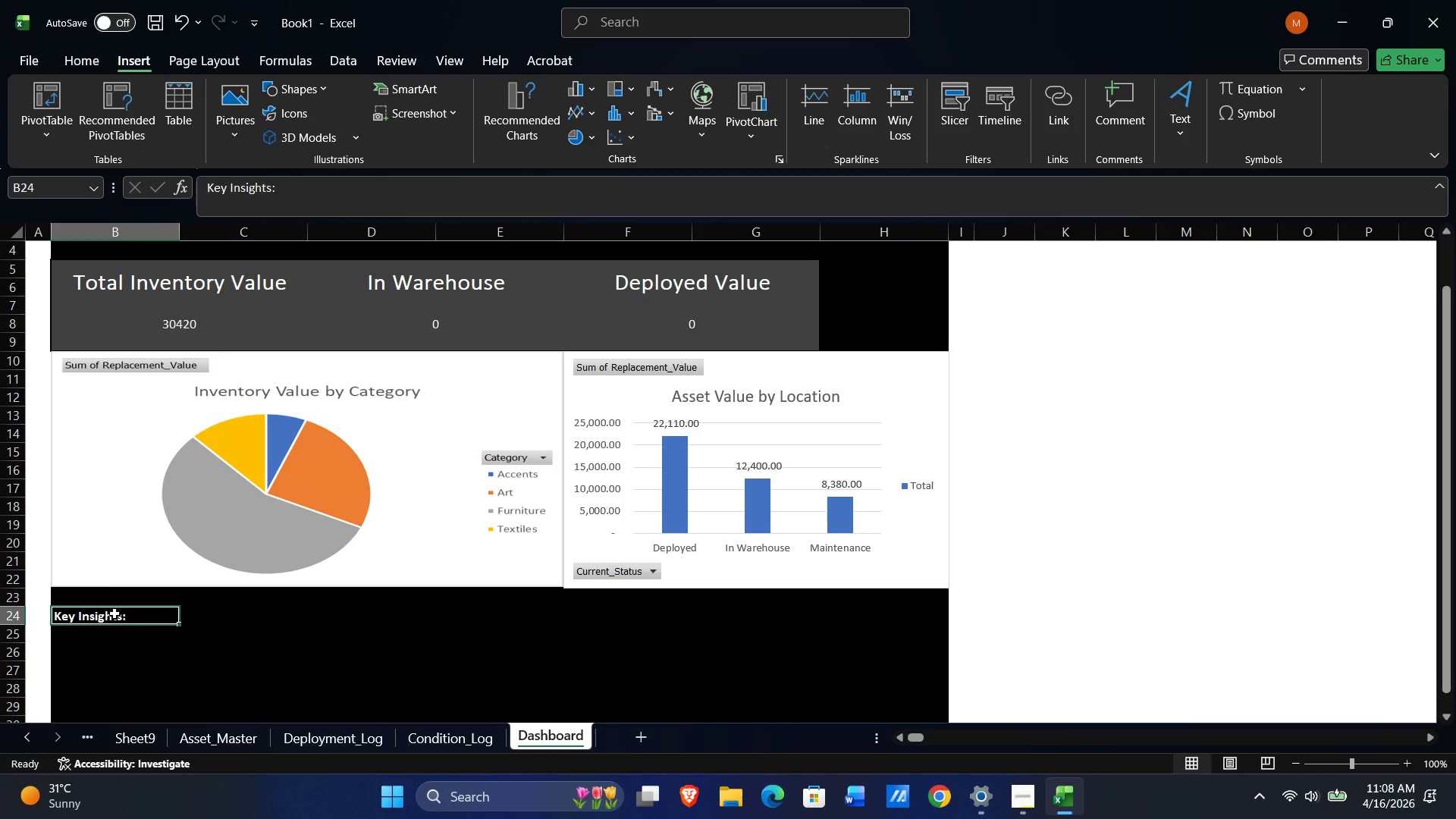 
key(Delete)
 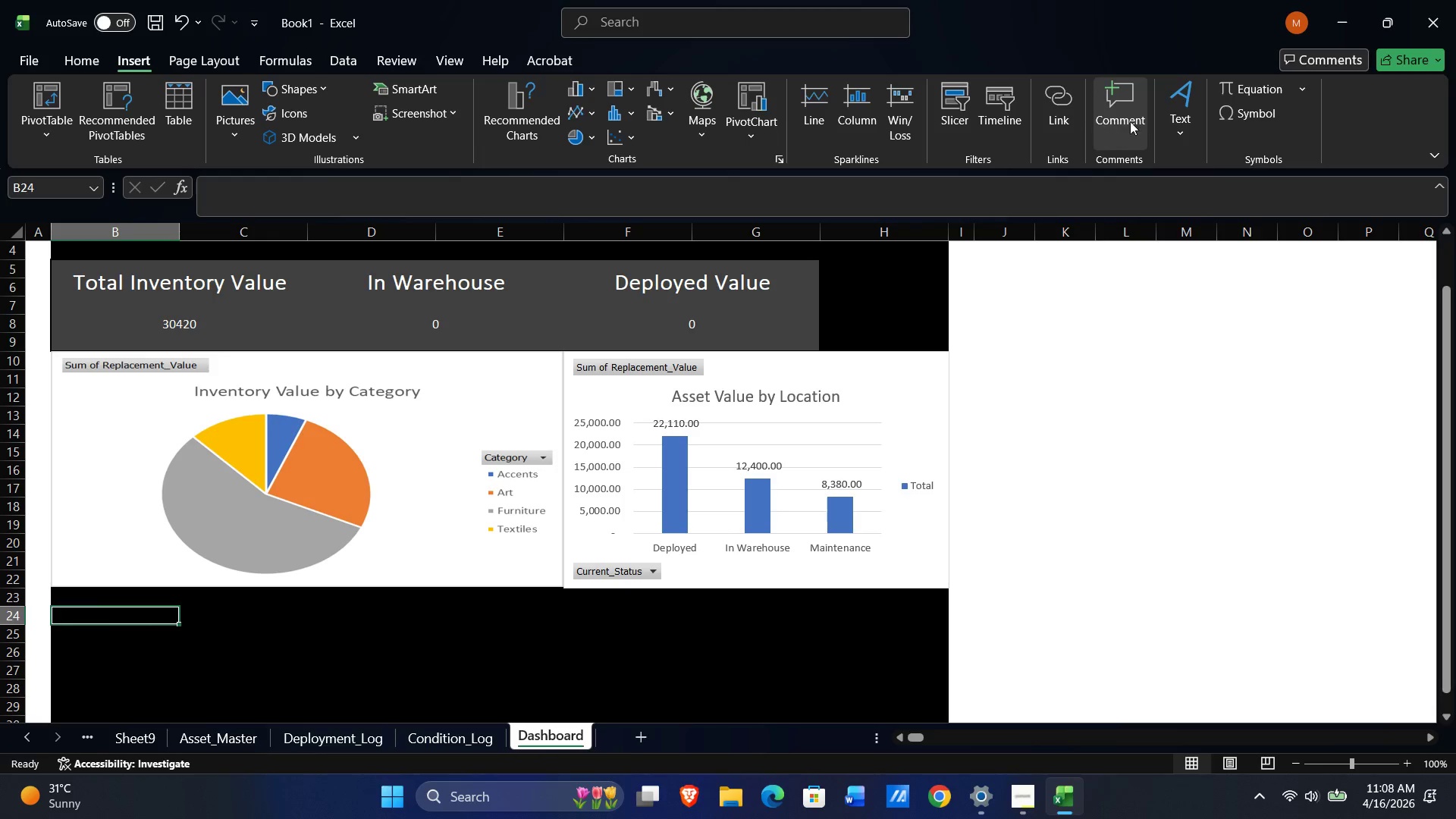 
wait(13.52)
 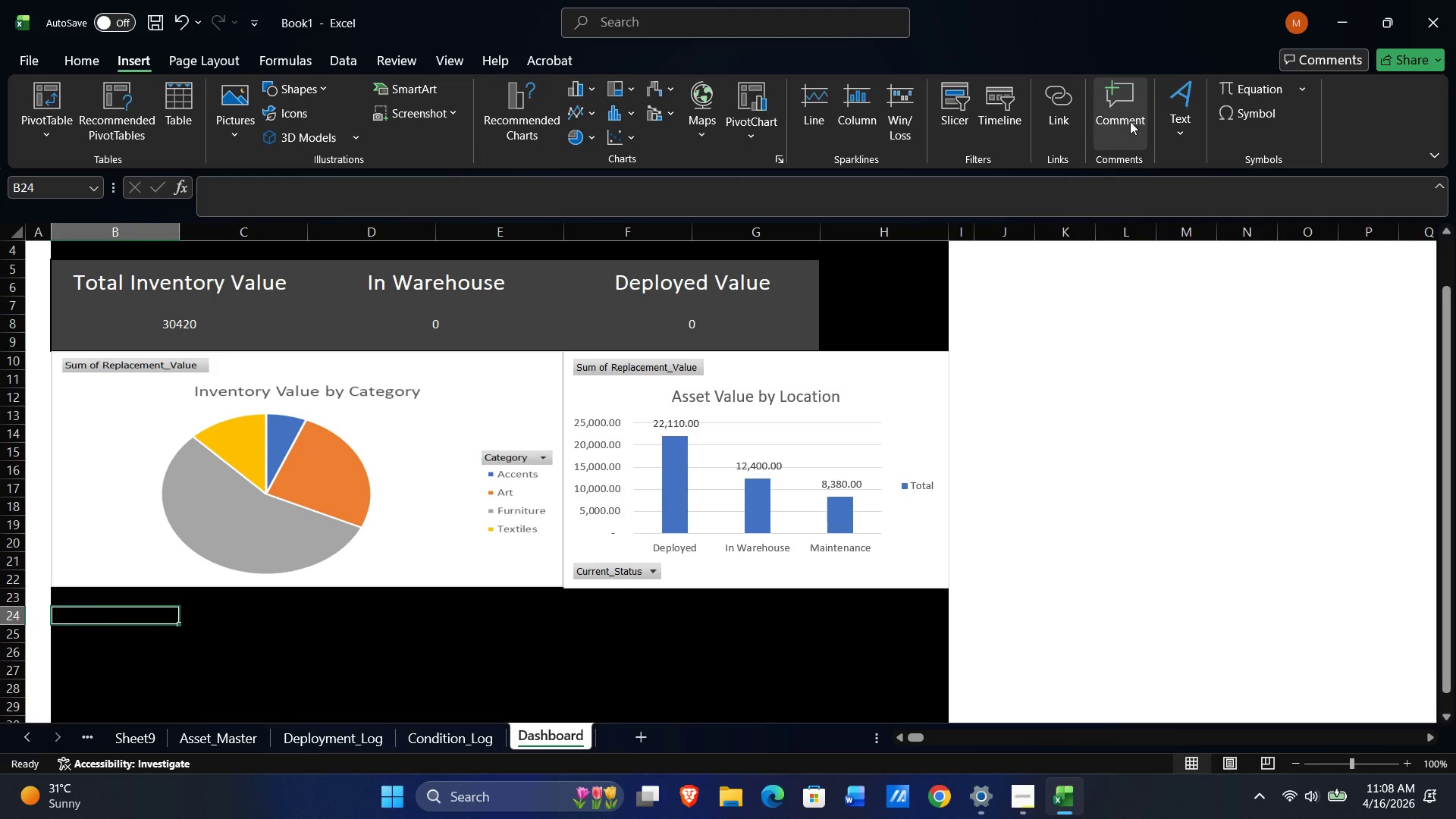 
left_click([1310, 341])
 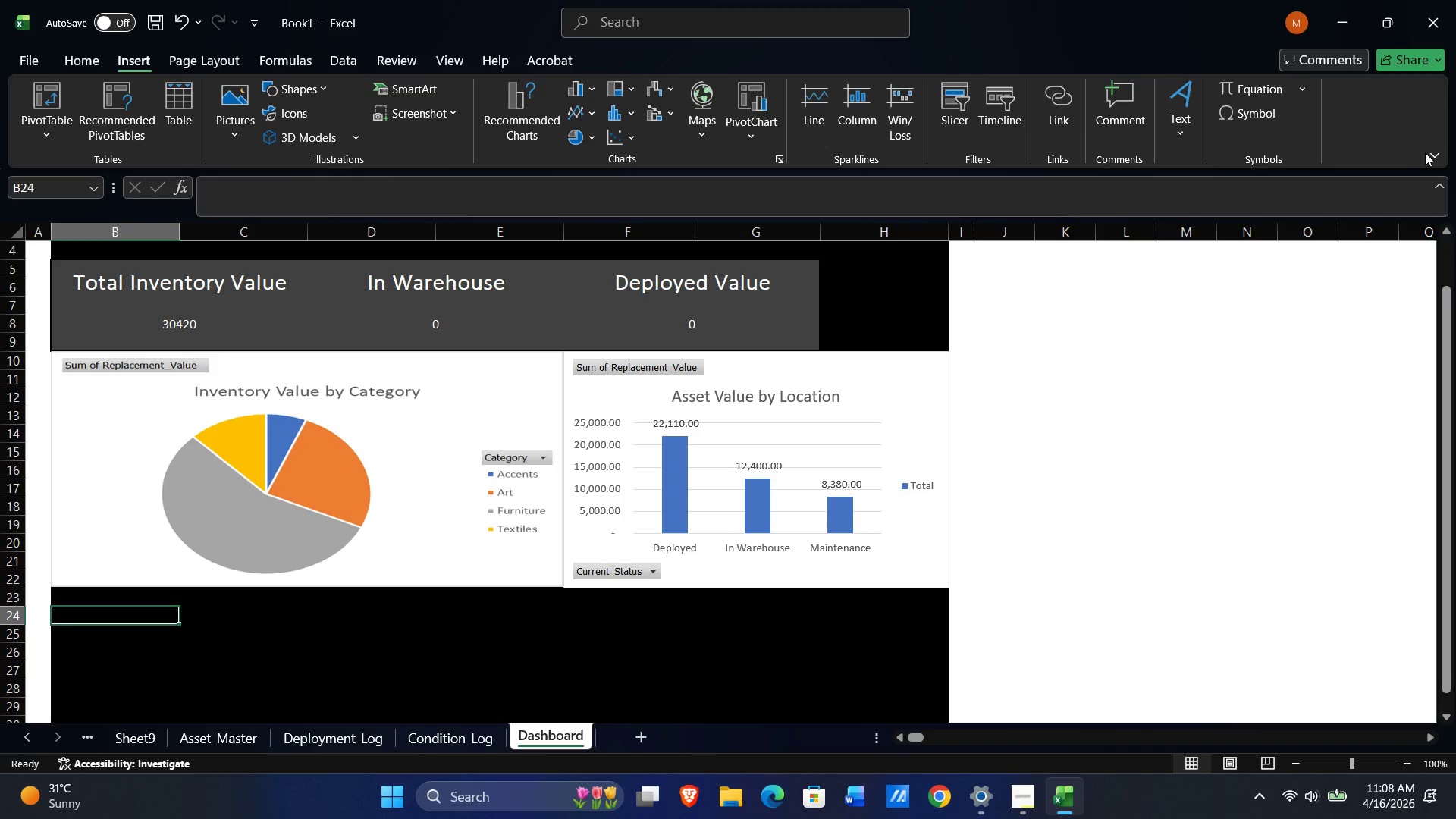 
left_click([1433, 151])
 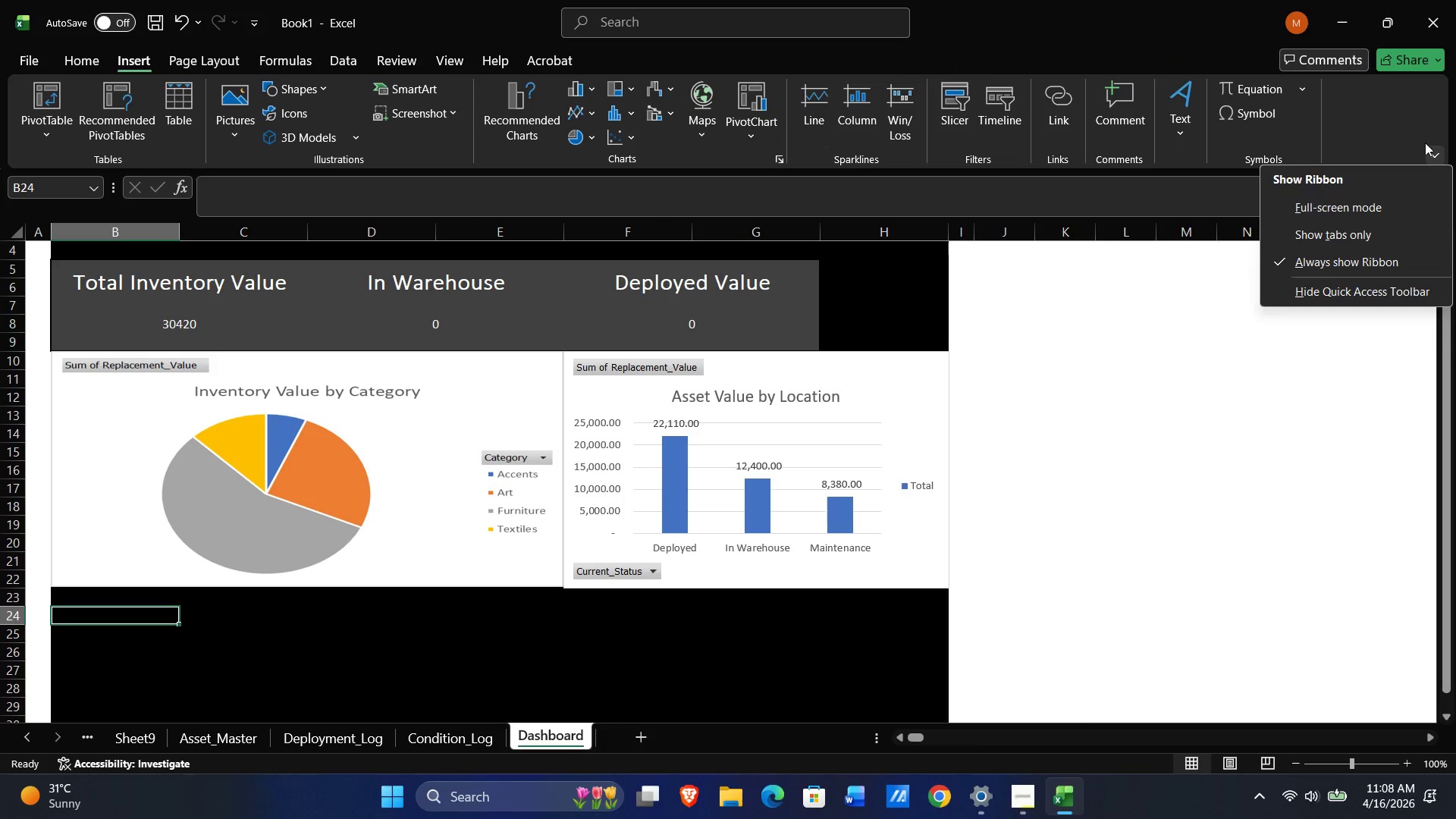 
left_click([1383, 115])
 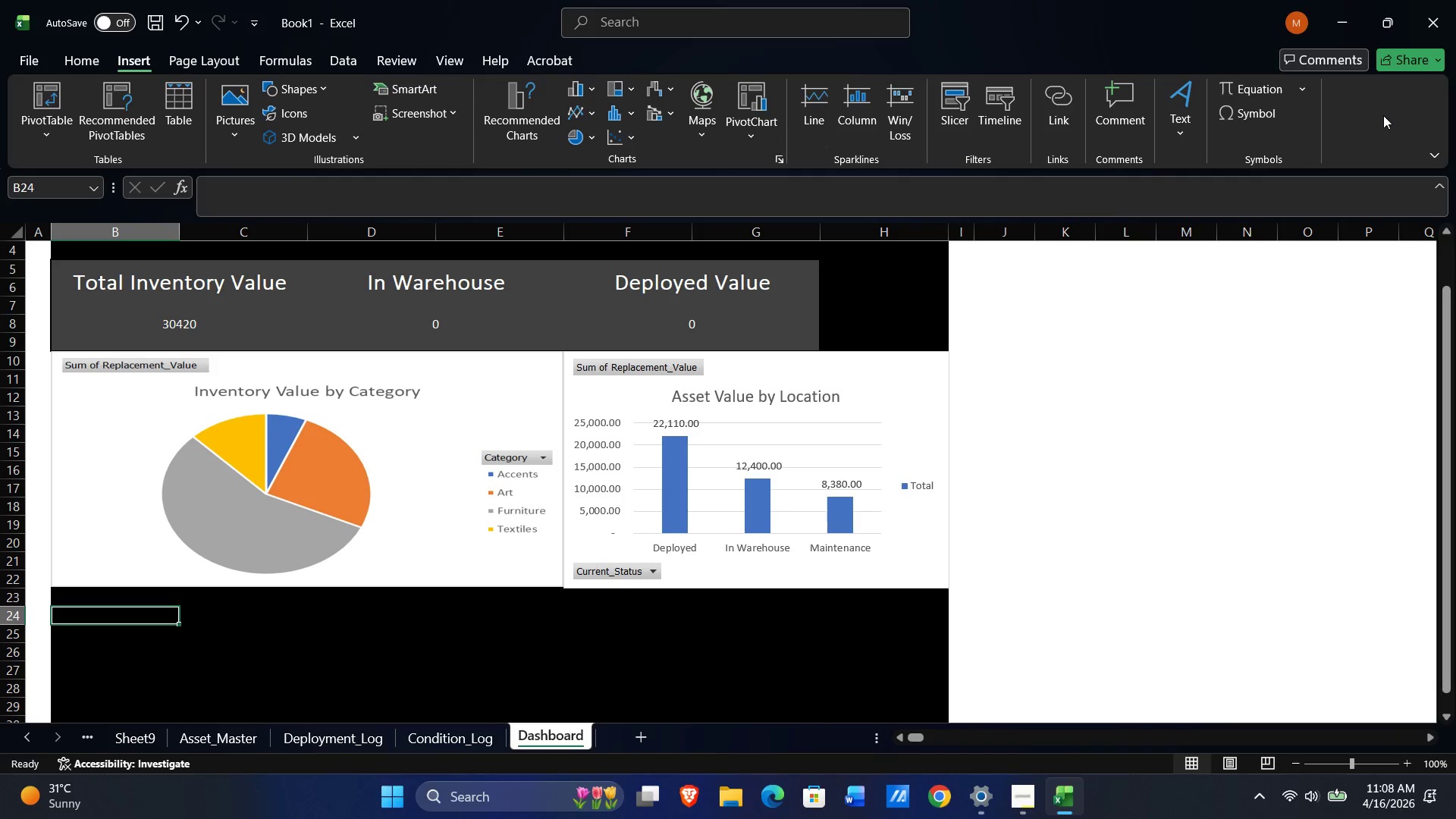 
left_click([1383, 115])
 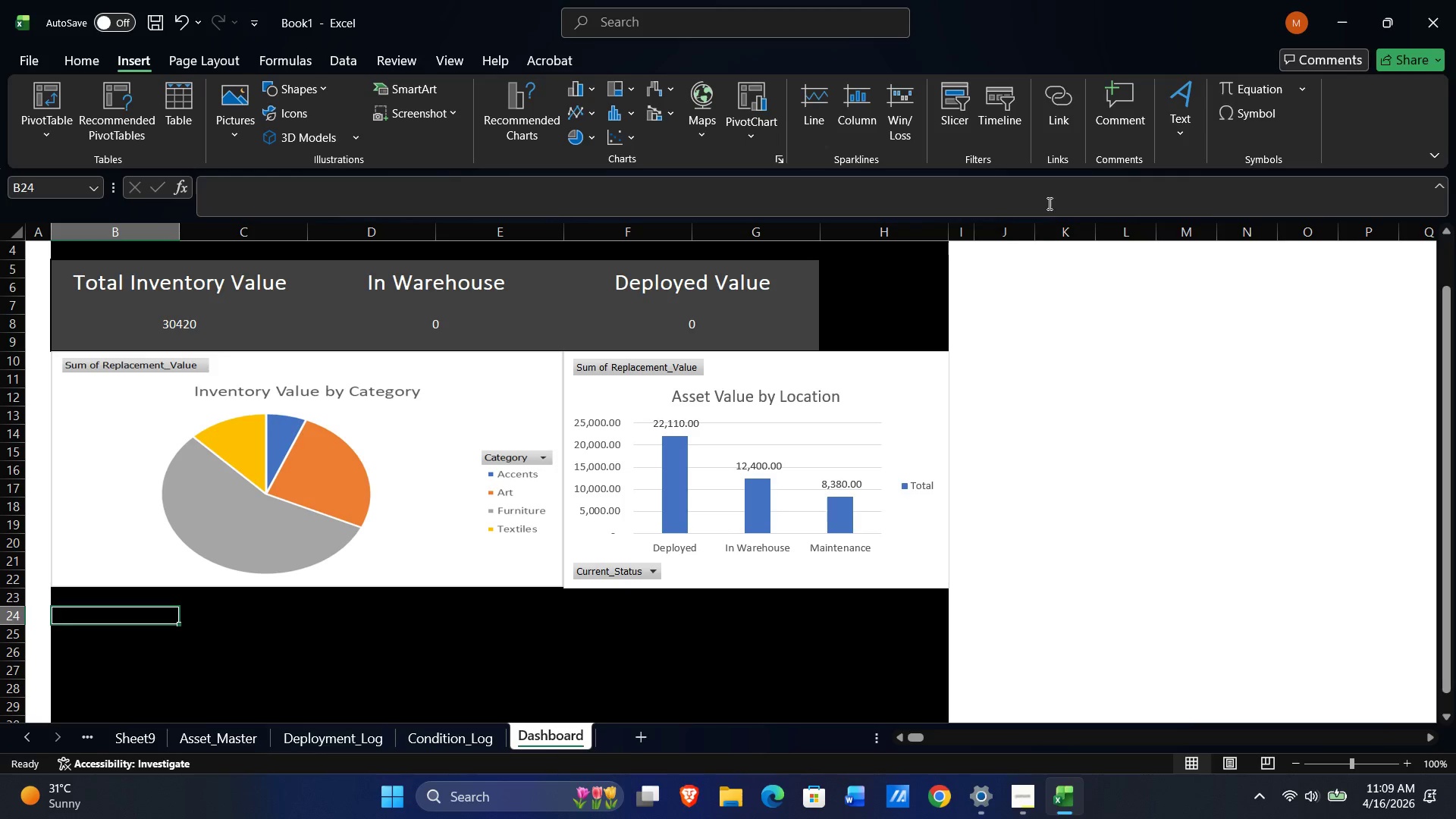 
wait(30.54)
 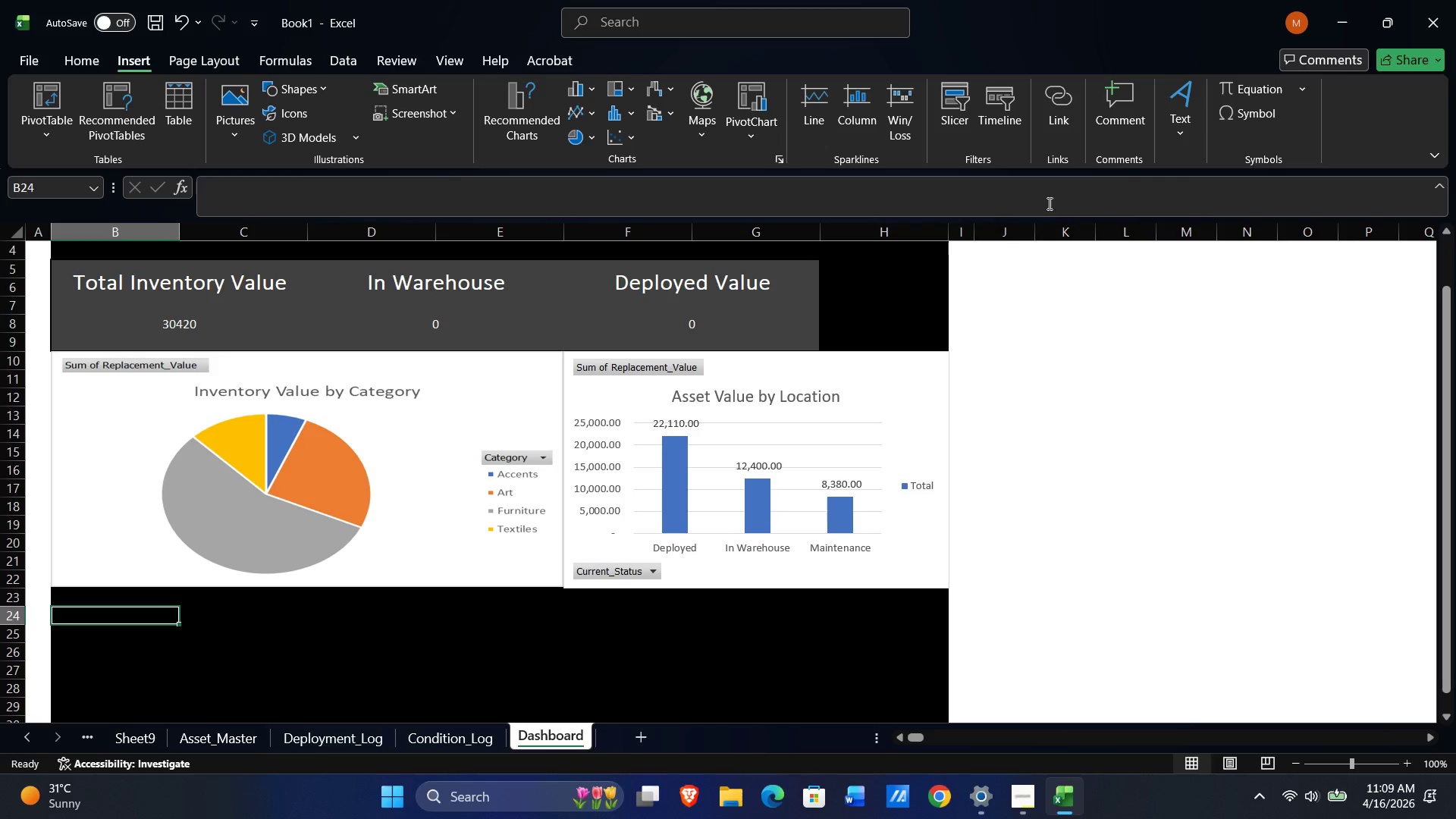 
mouse_move([182, 121])
 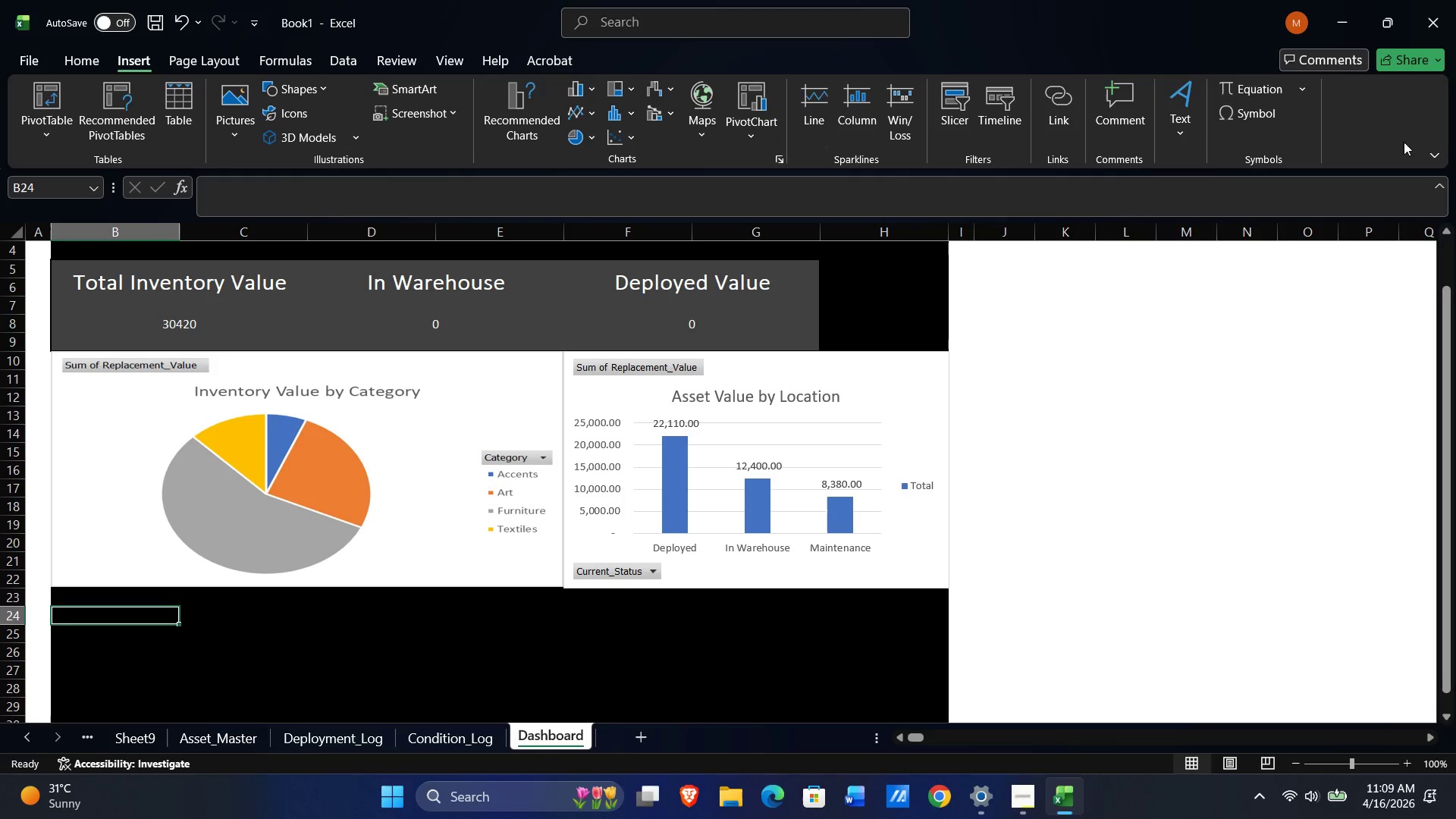 
left_click([1429, 152])
 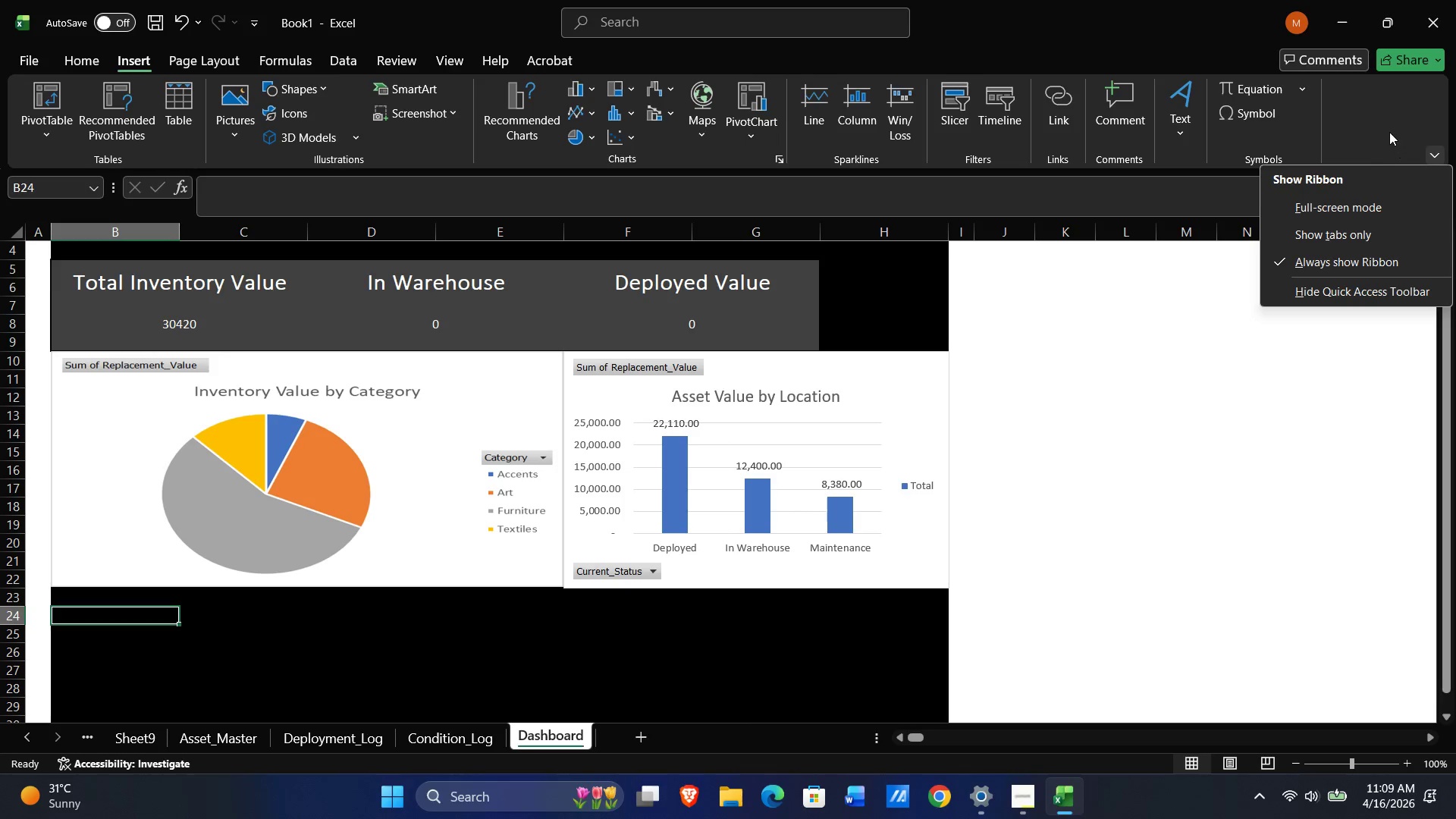 
left_click([1388, 121])
 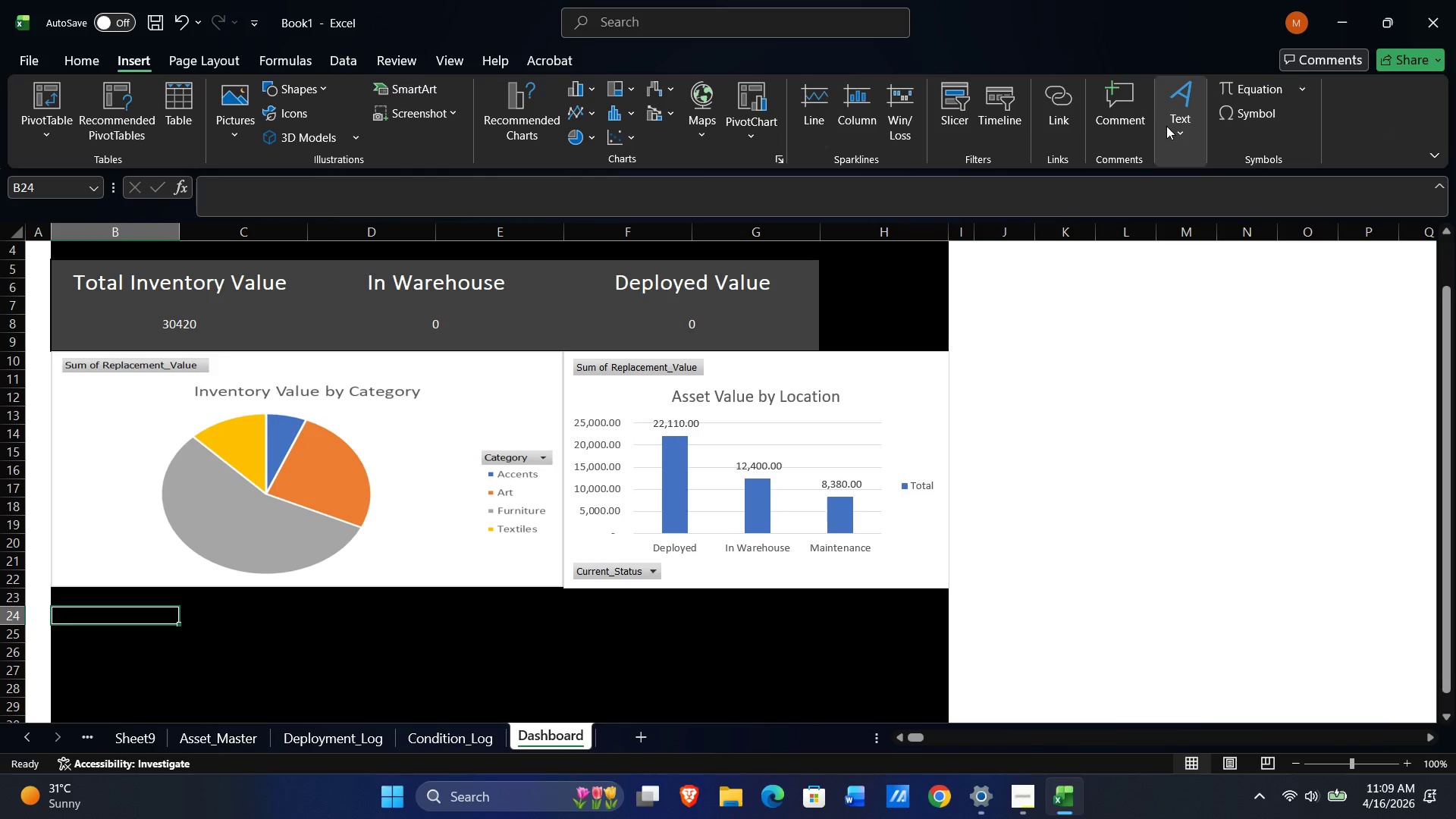 
left_click([1180, 132])
 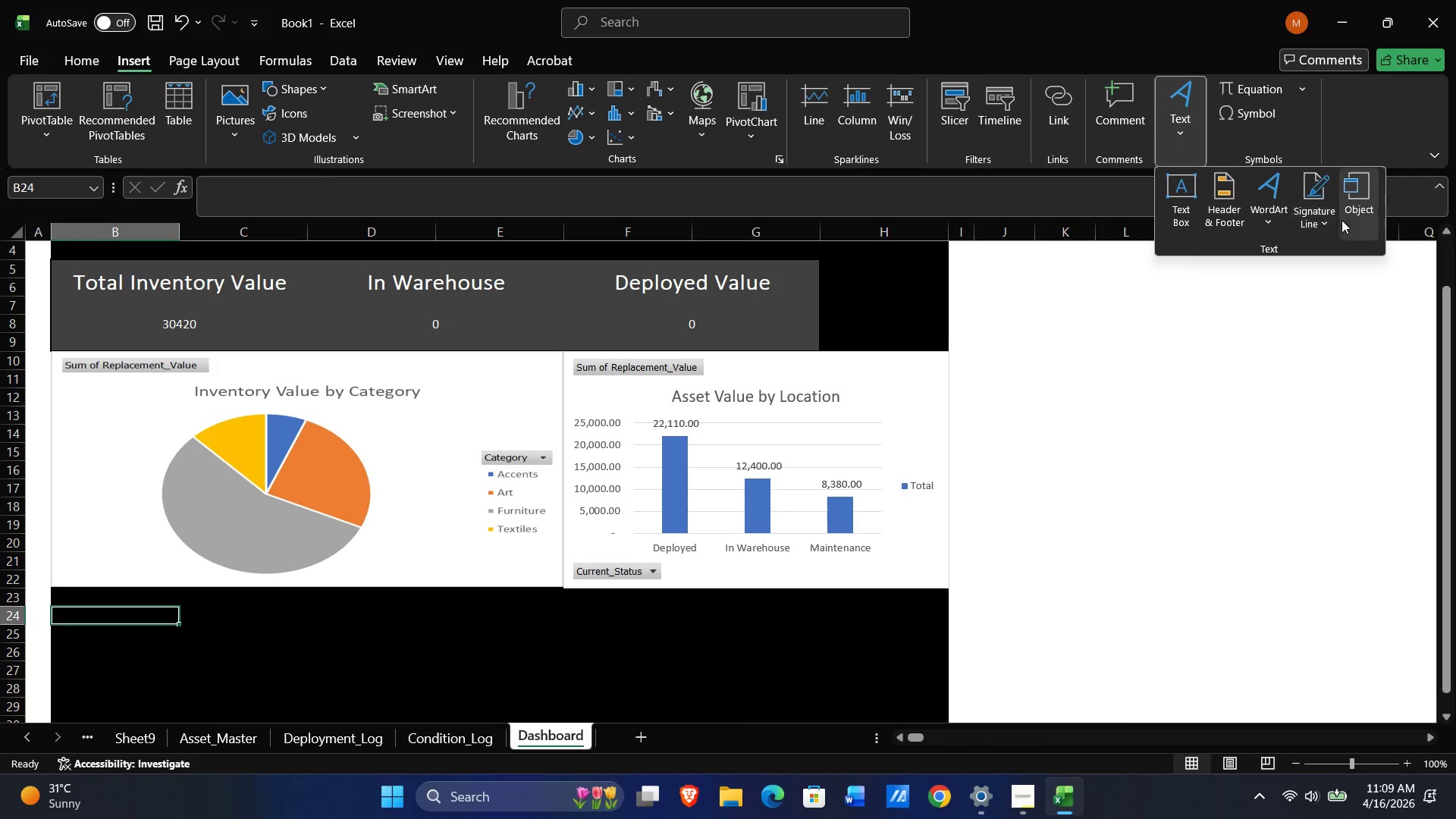 
left_click([1364, 218])
 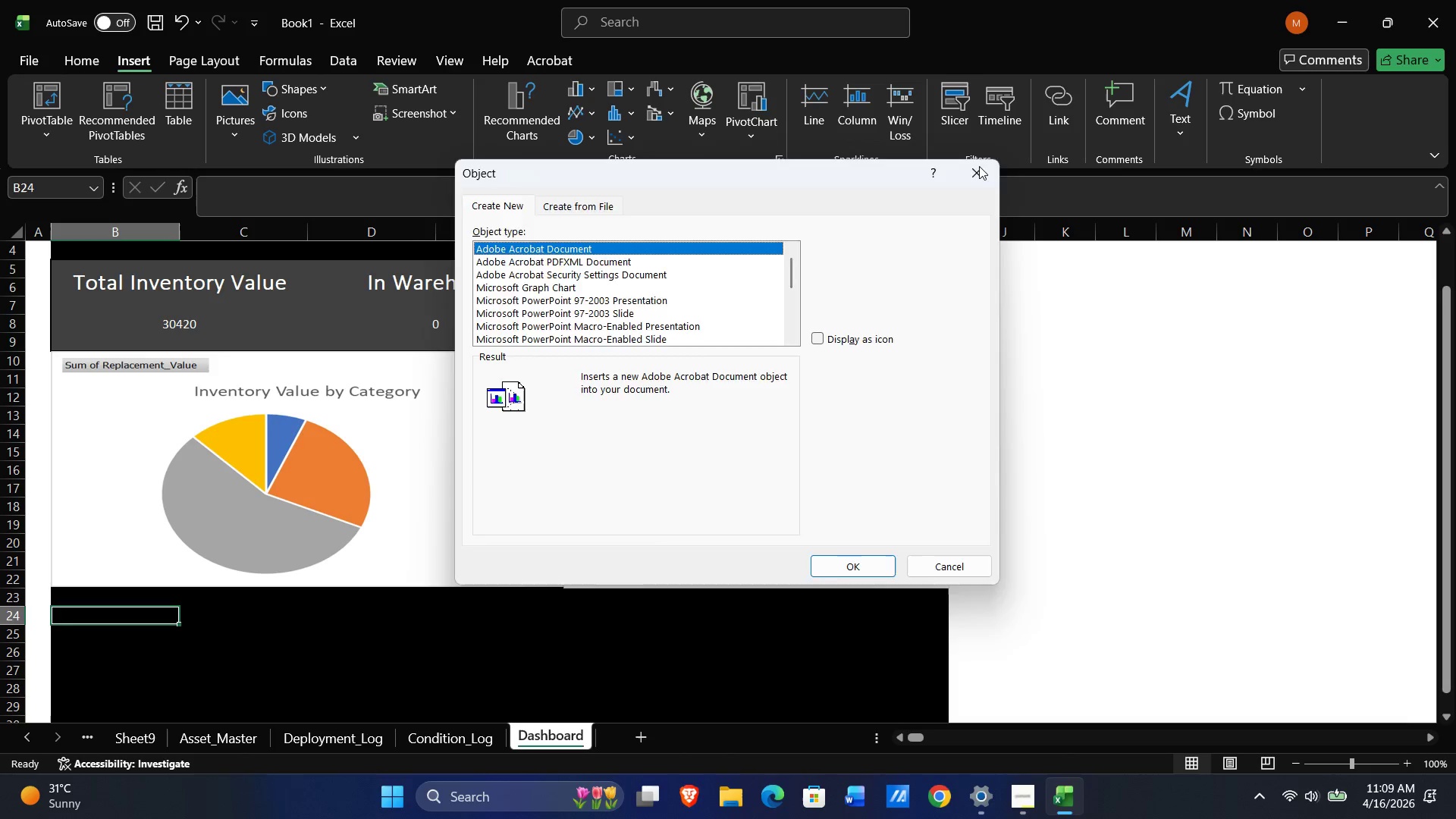 
right_click([89, 621])
 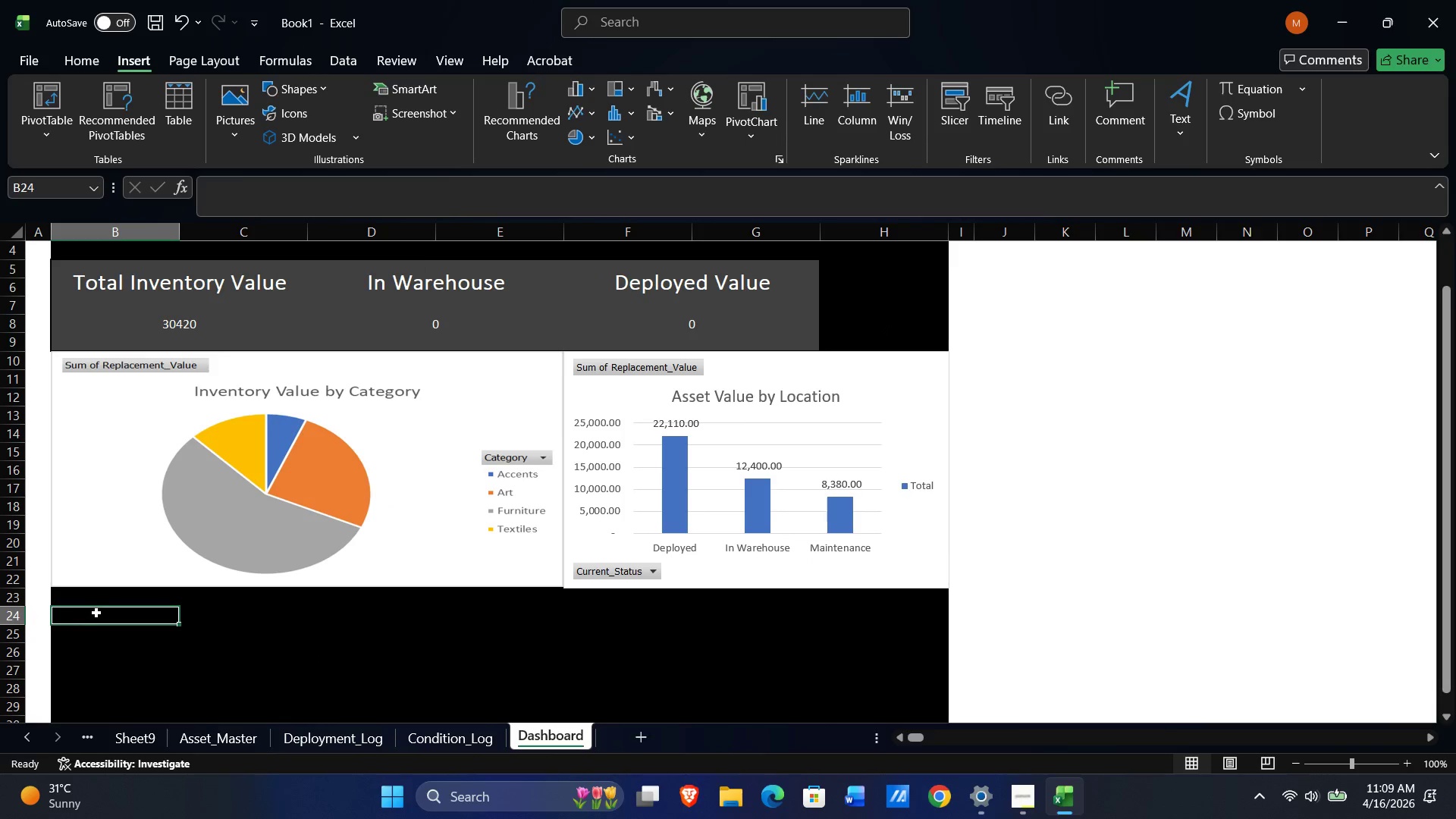 
right_click([98, 610])
 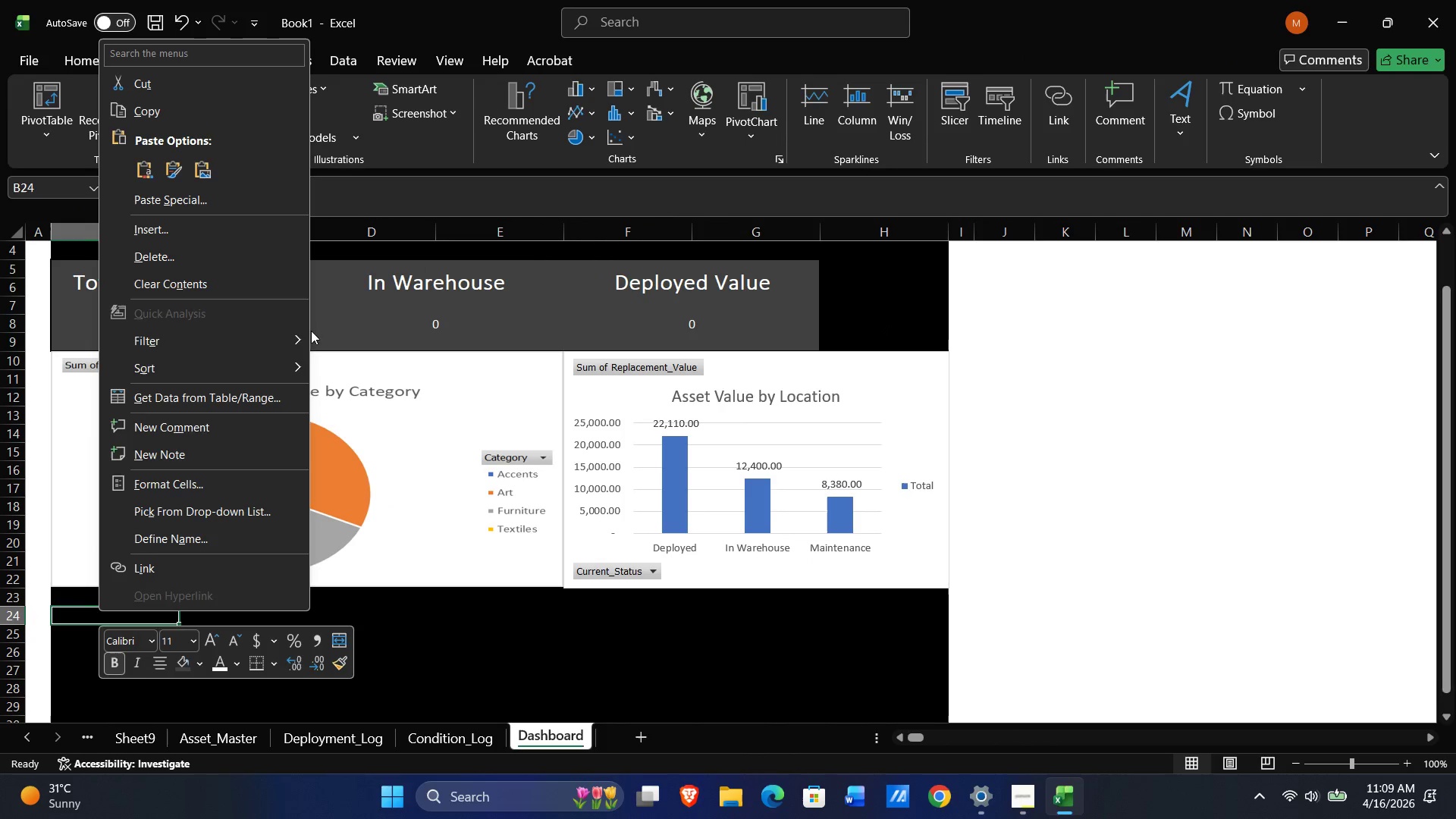 
left_click([189, 232])
 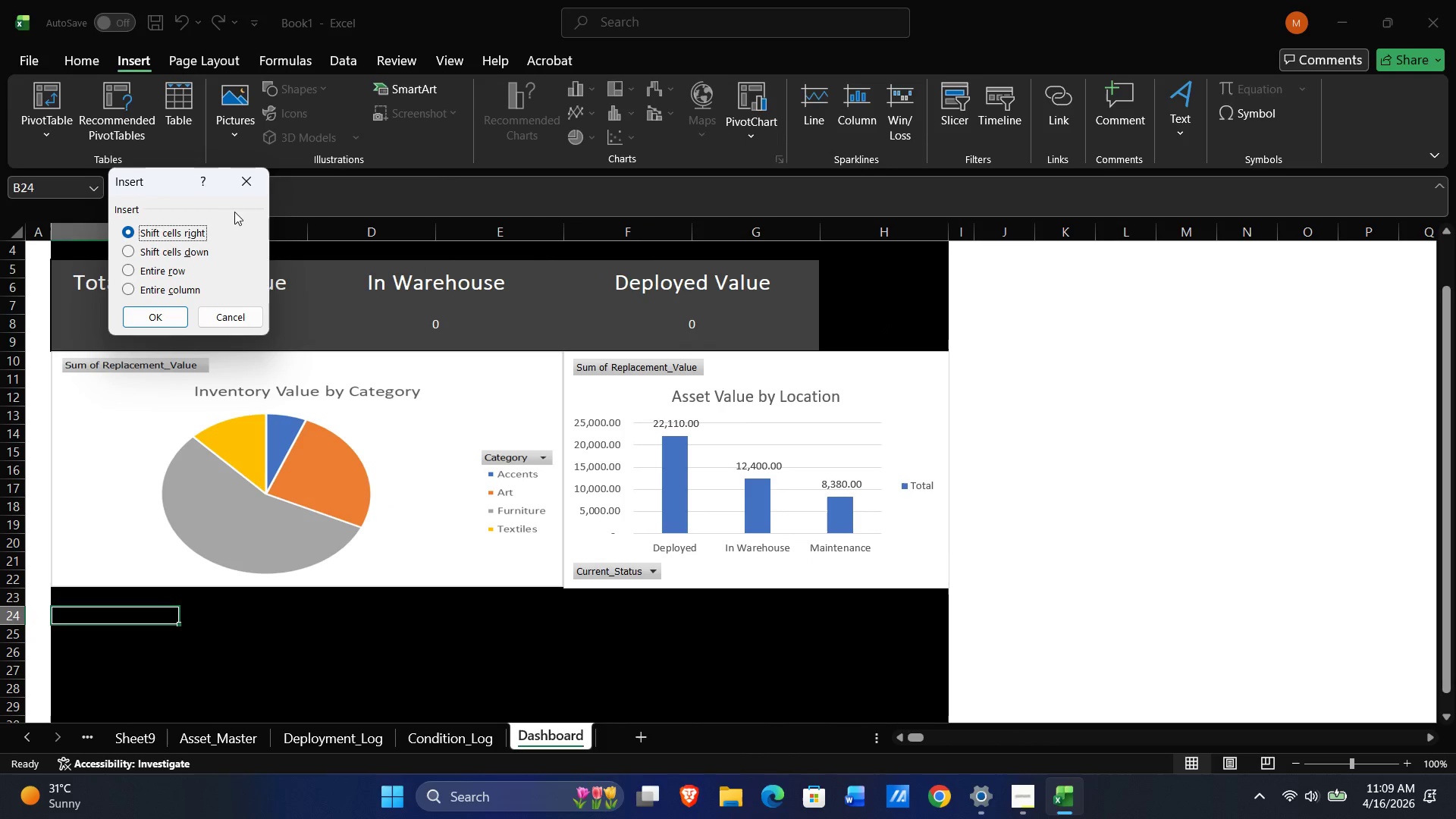 
left_click([251, 180])
 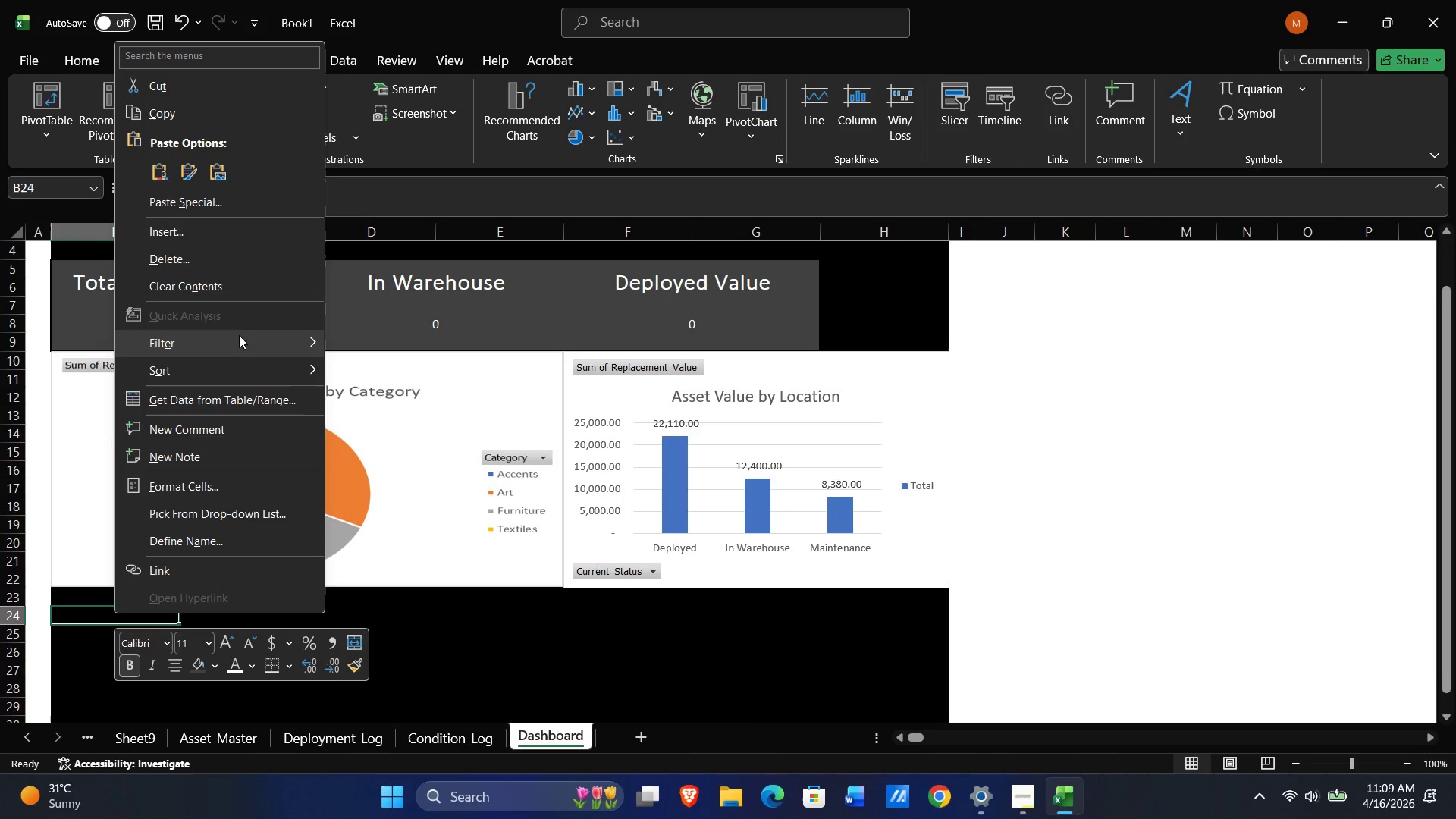 
wait(8.71)
 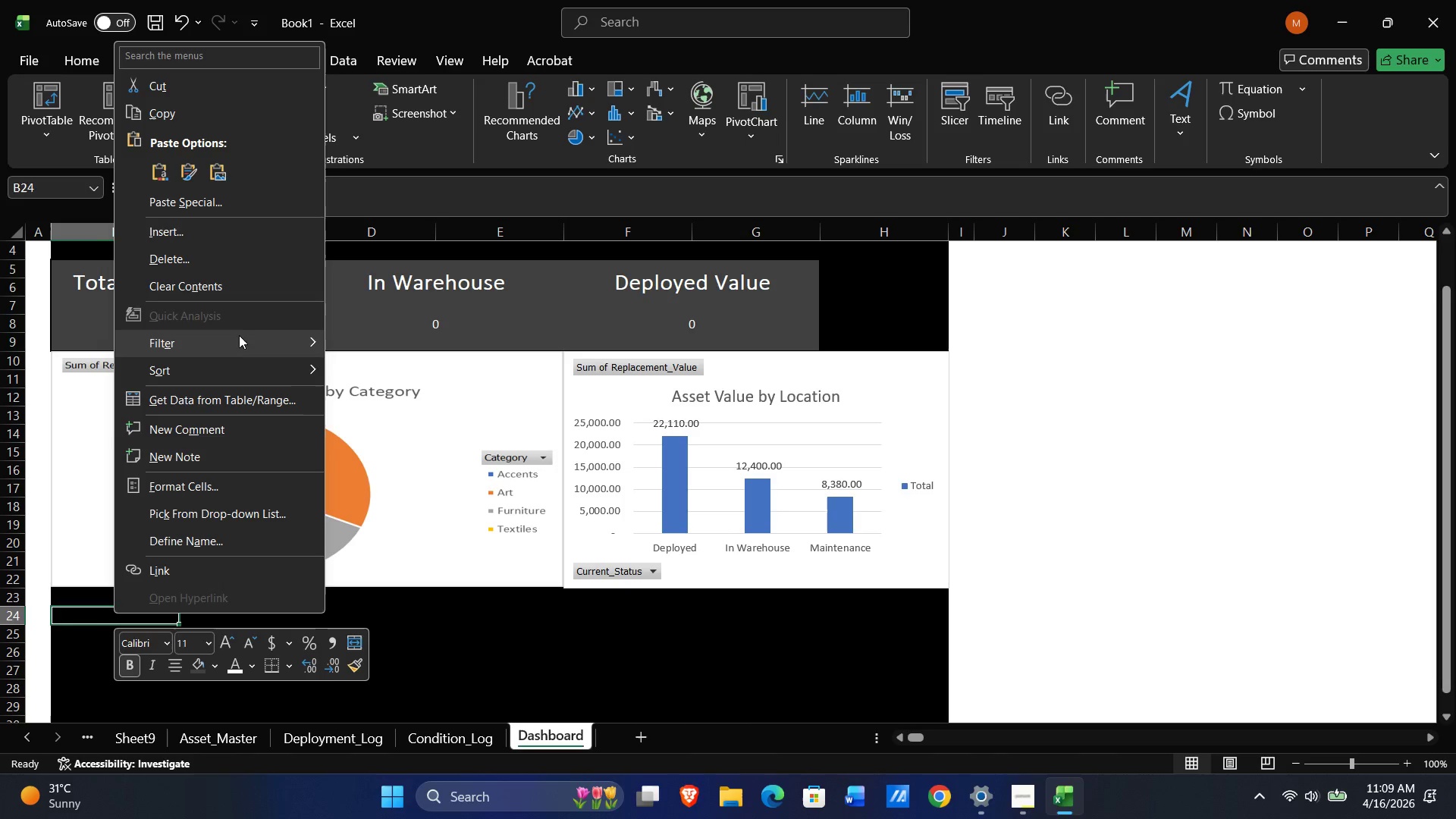 
mouse_move([388, 645])
 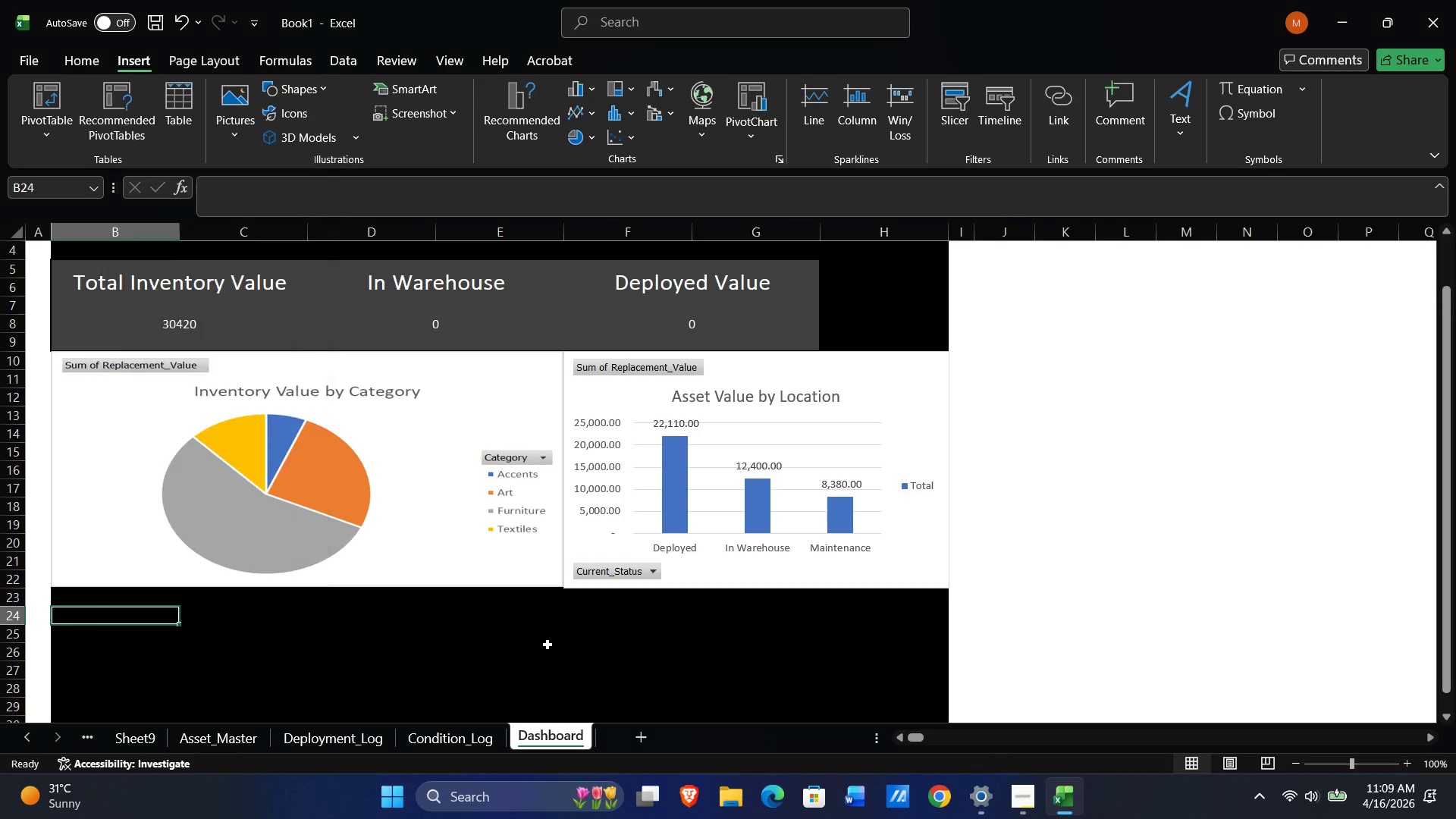 
left_click([548, 645])
 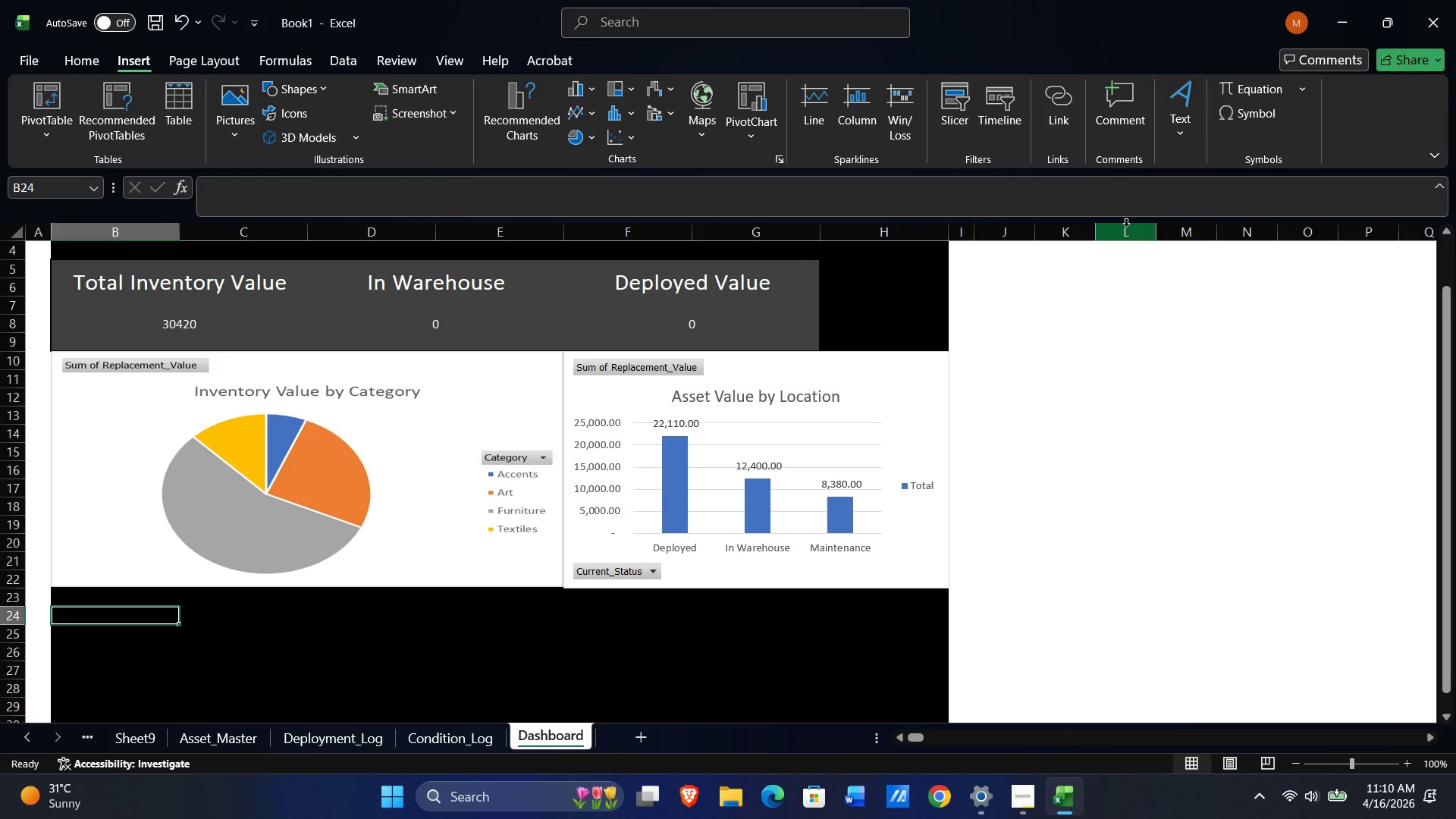 
wait(21.33)
 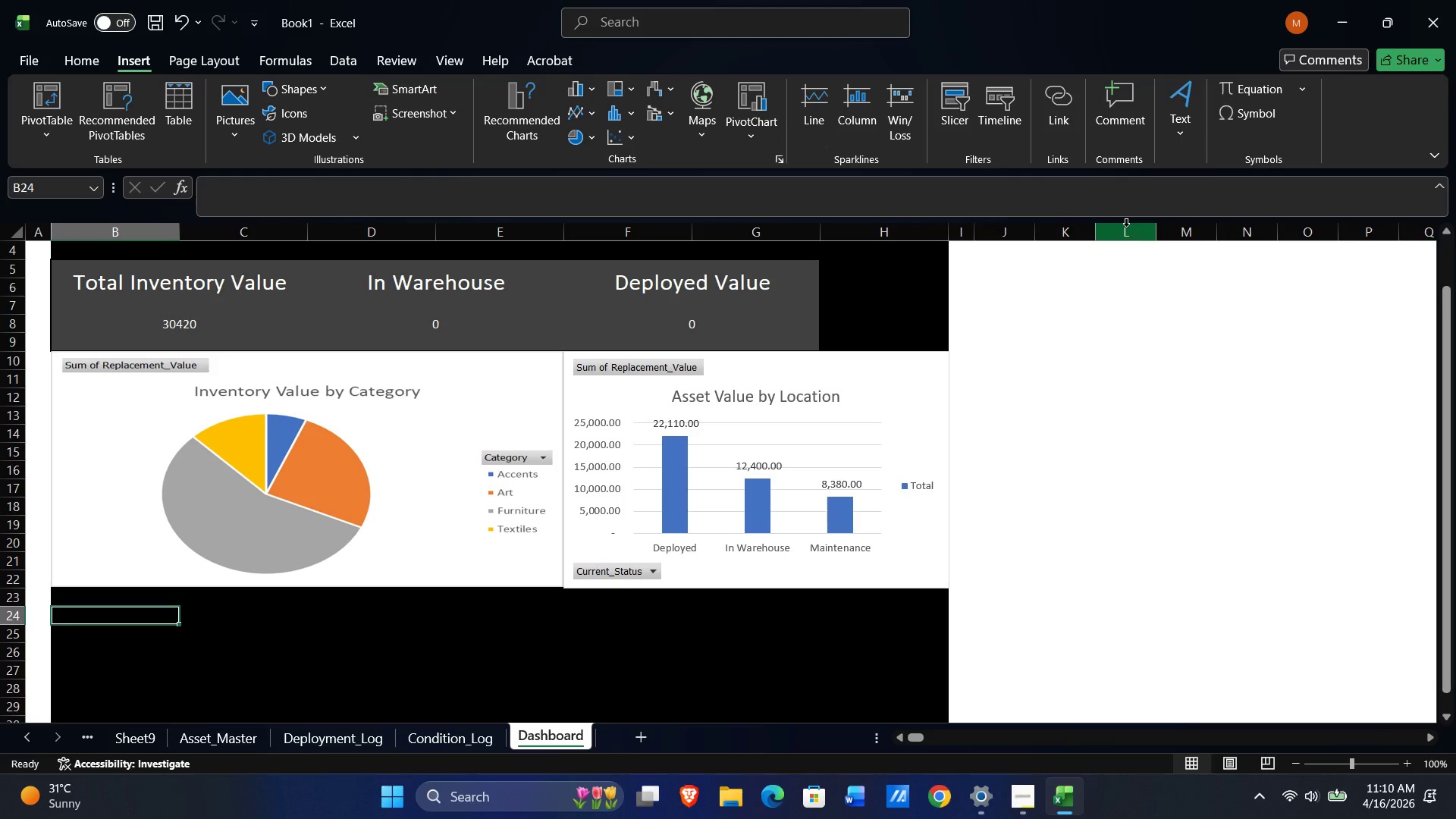 
left_click([1136, 97])
 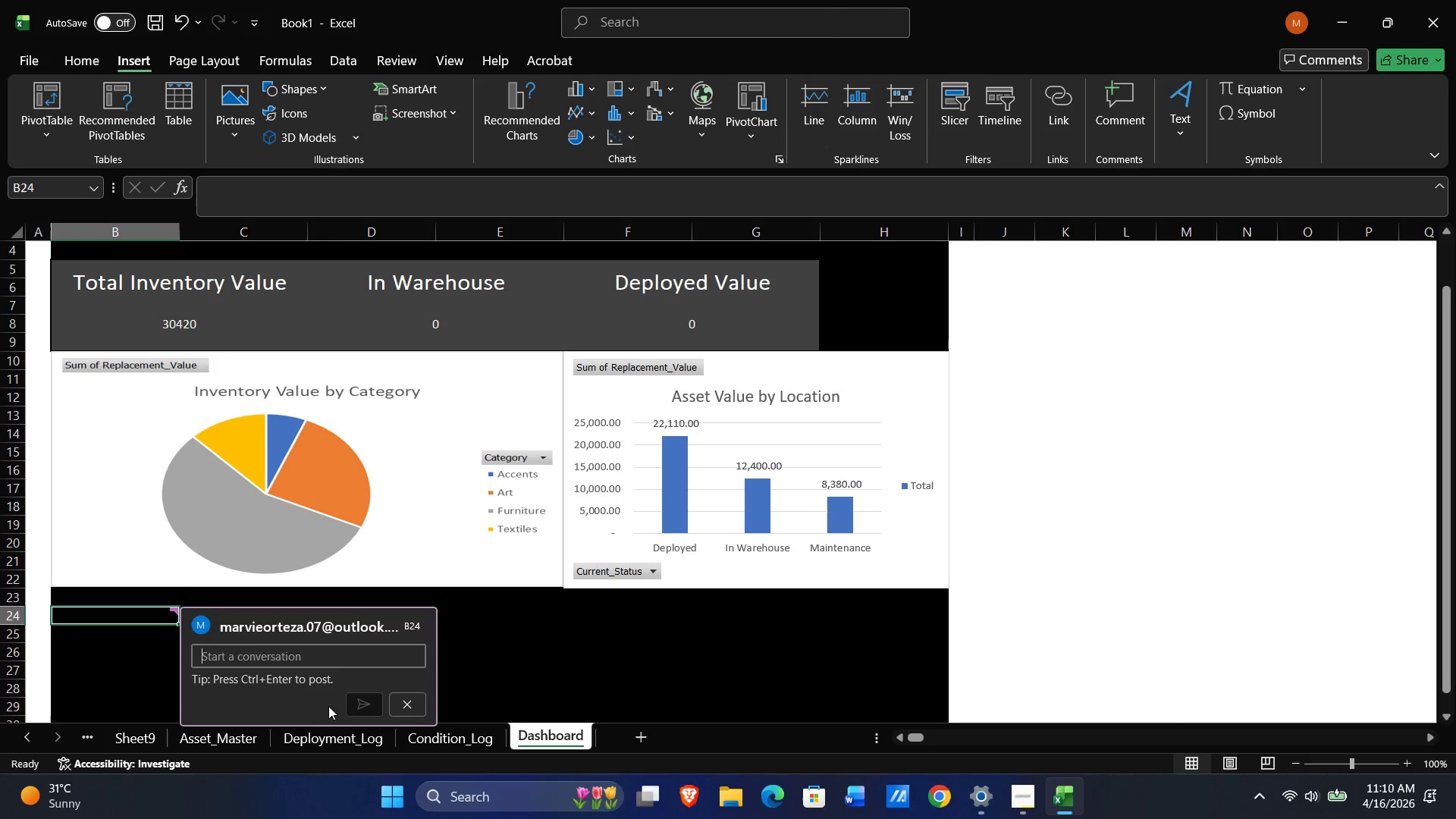 
left_click([411, 701])
 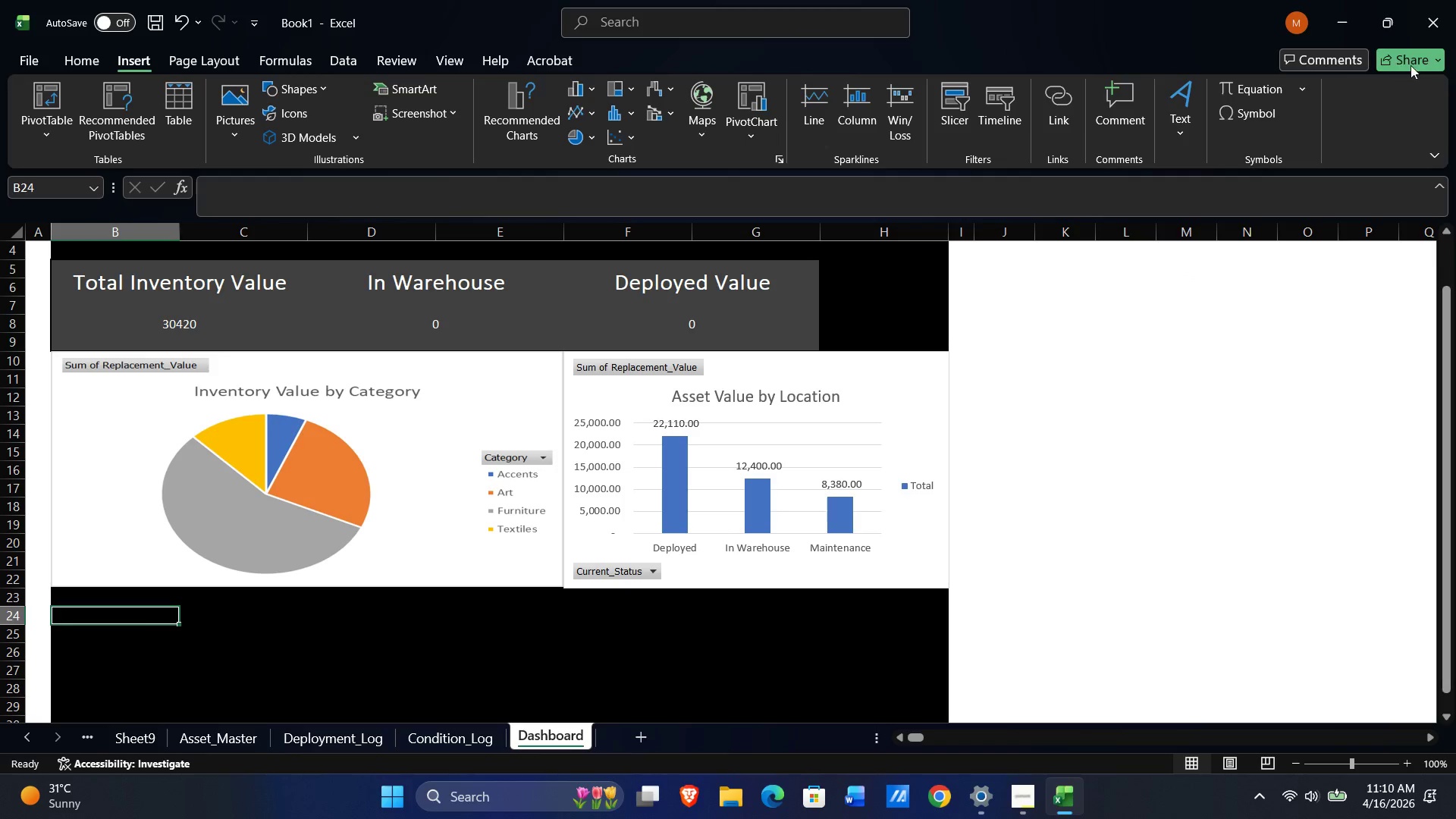 
wait(8.09)
 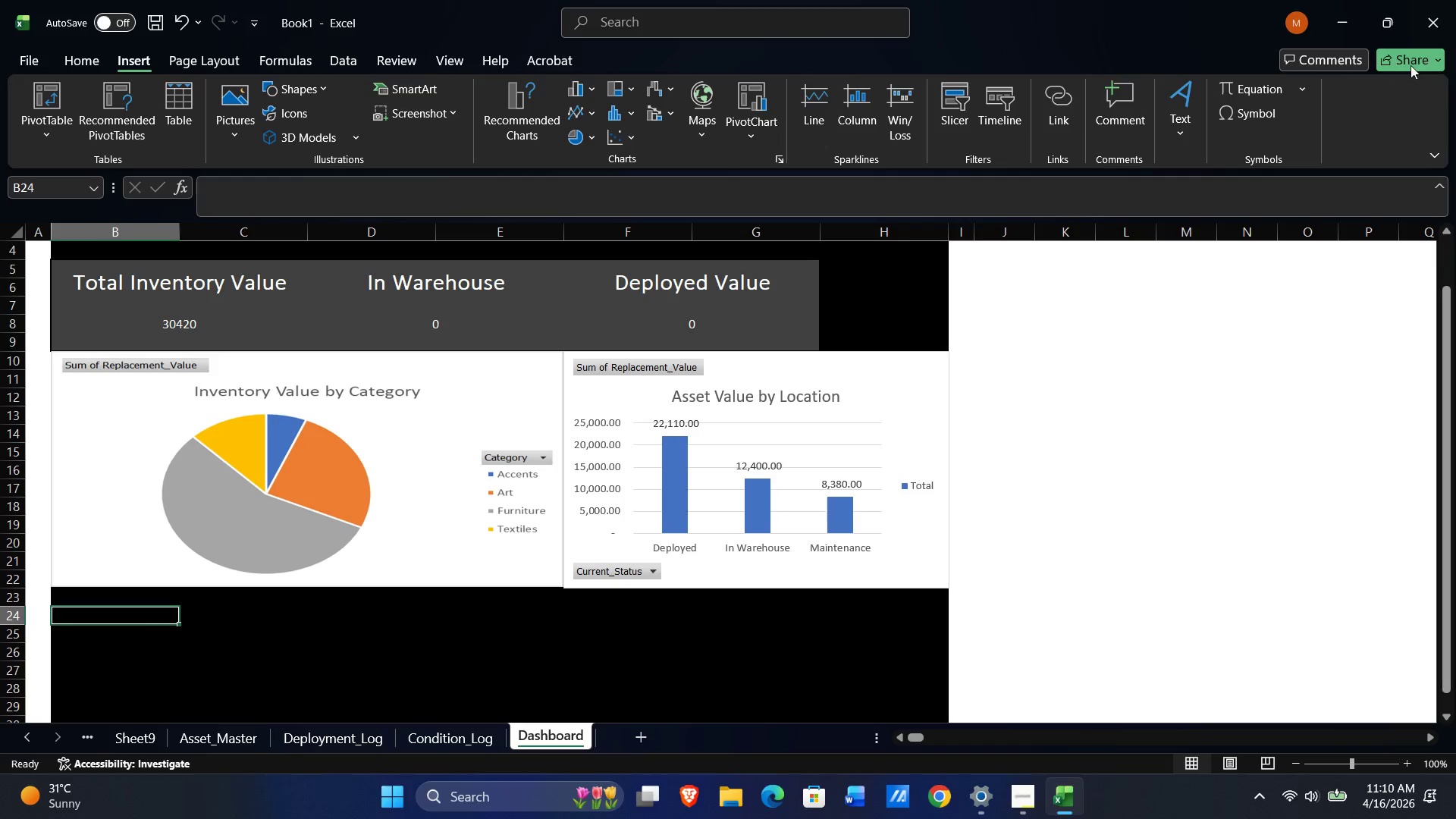 
left_click([485, 64])
 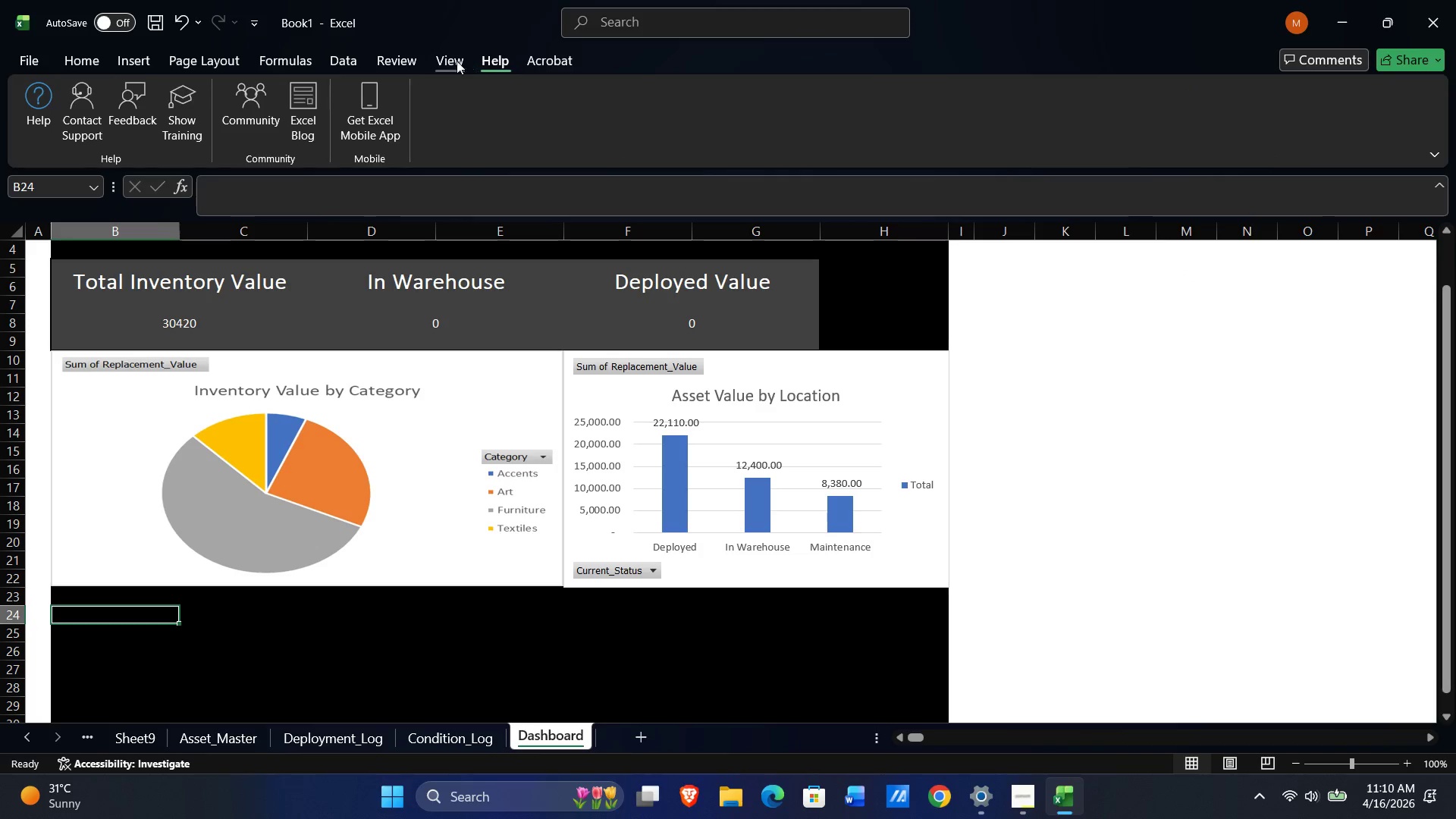 
left_click([456, 61])
 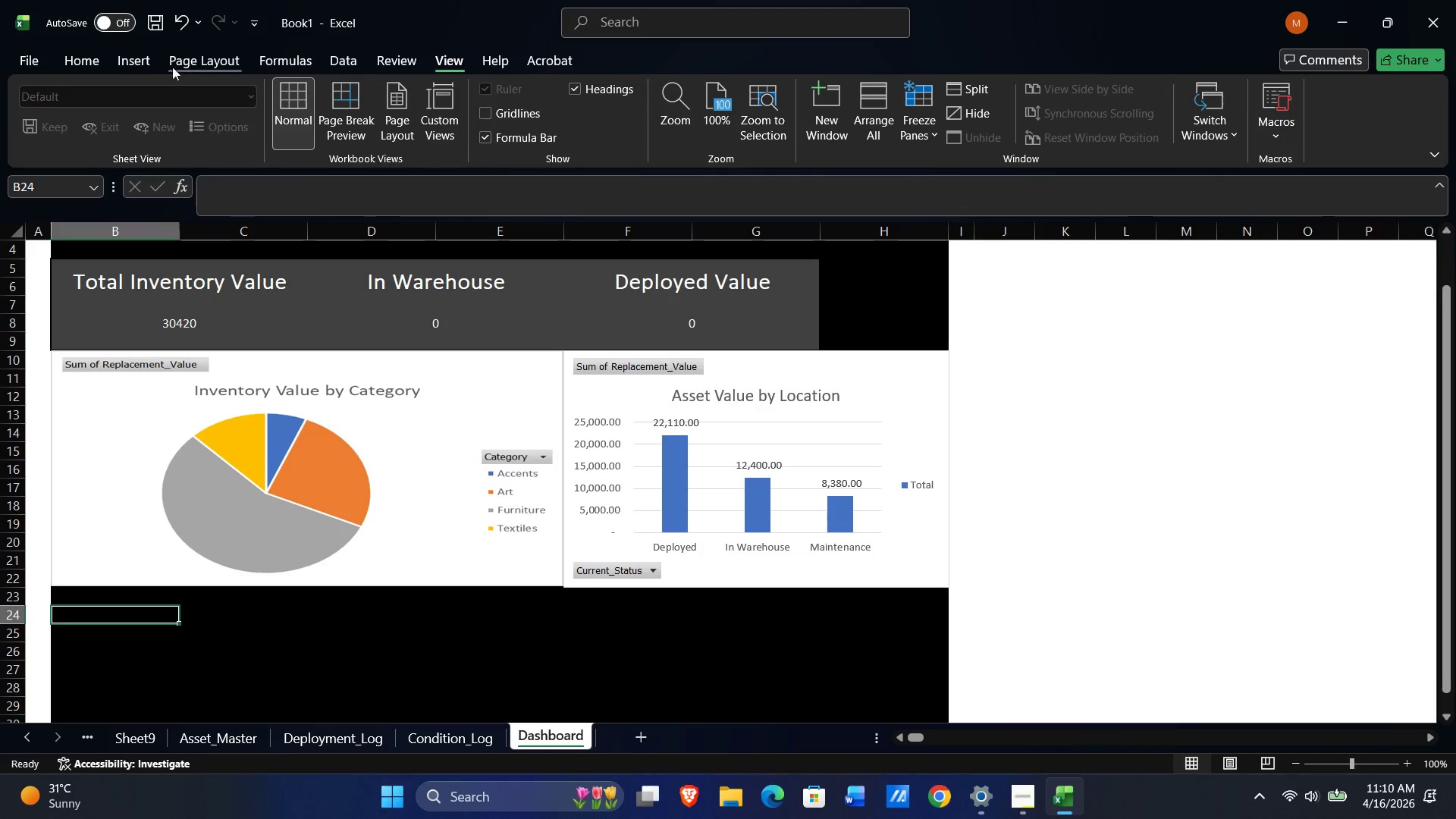 
left_click([139, 60])
 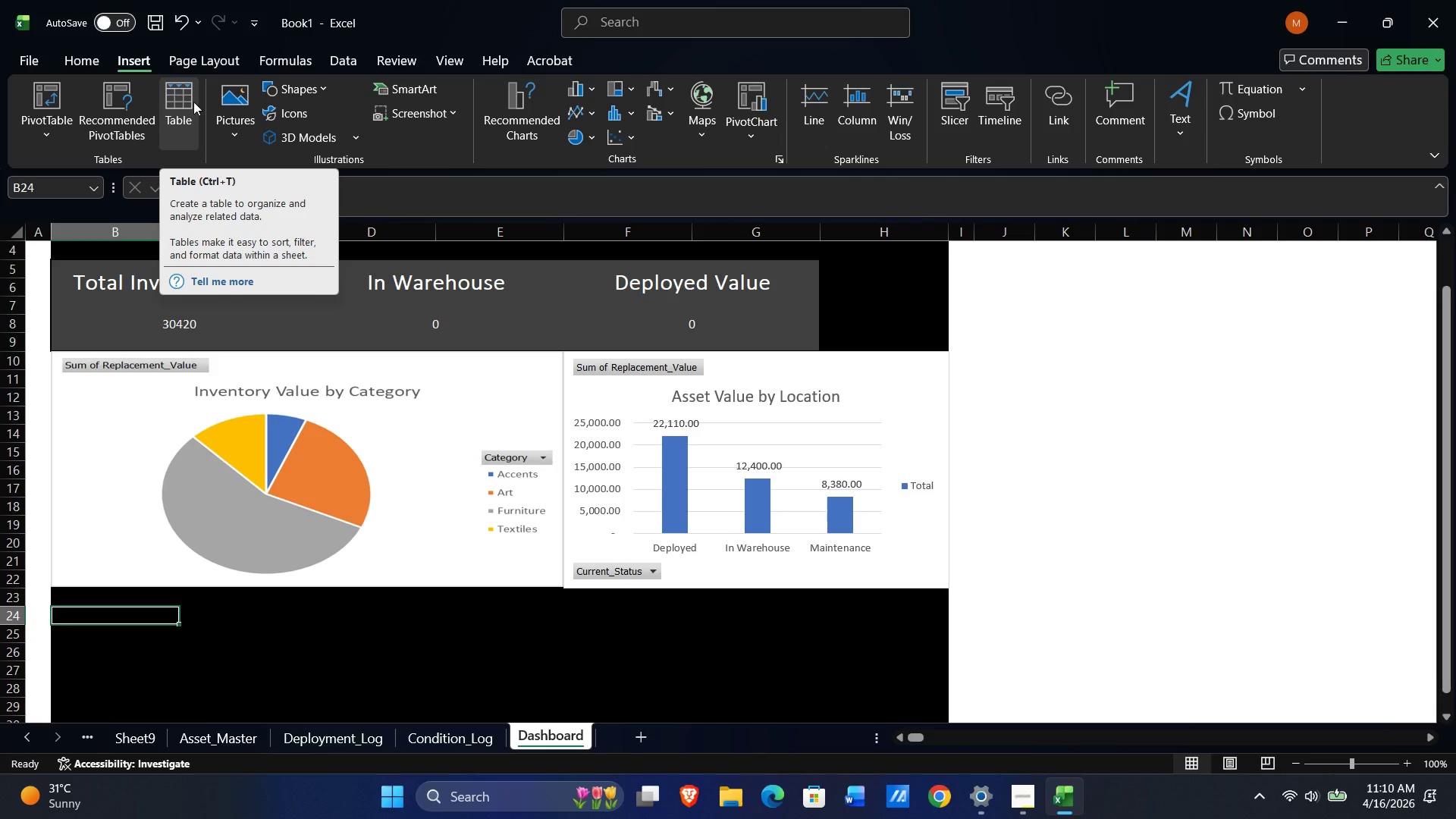 
mouse_move([180, 135])
 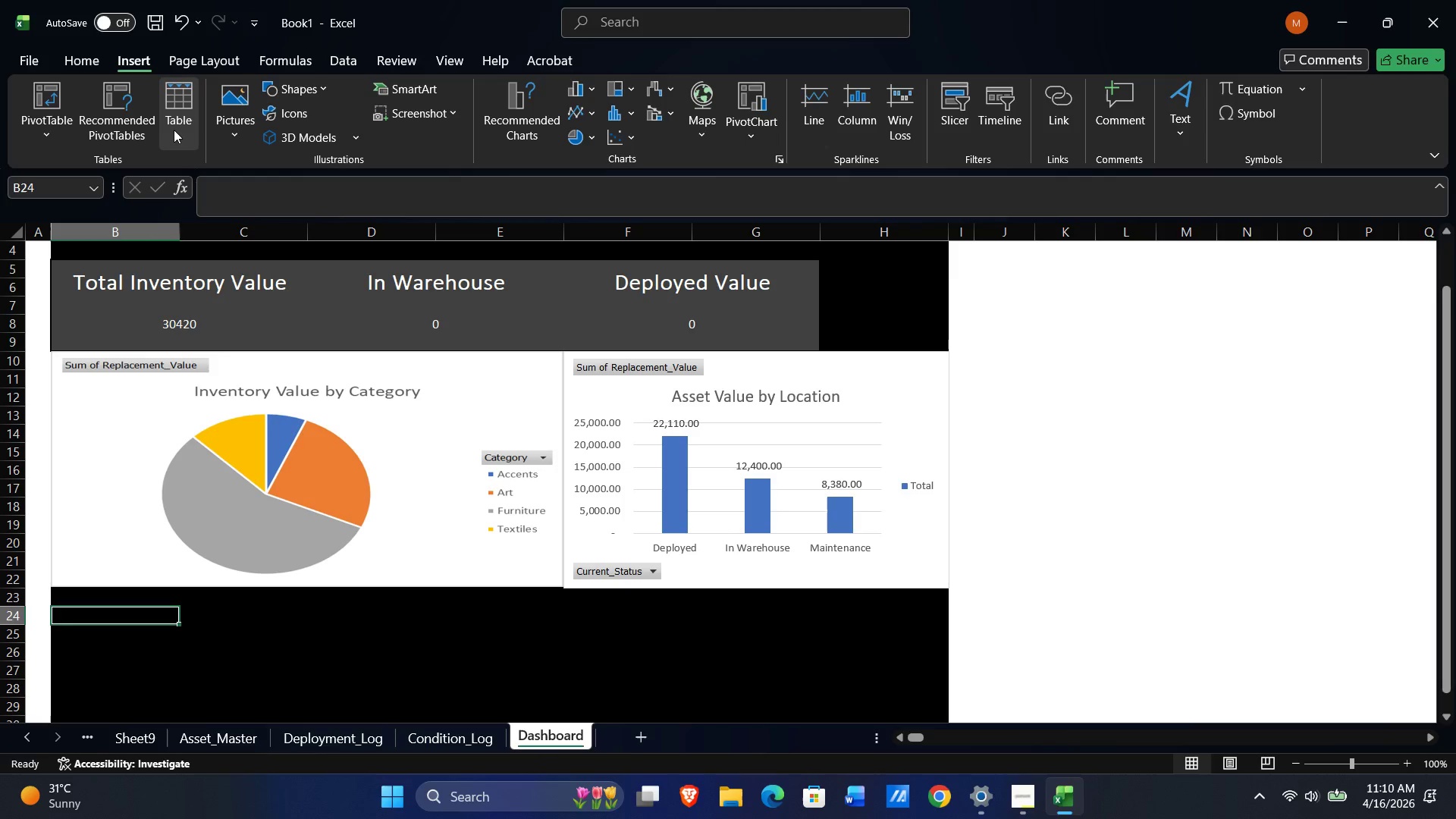 
left_click([174, 130])
 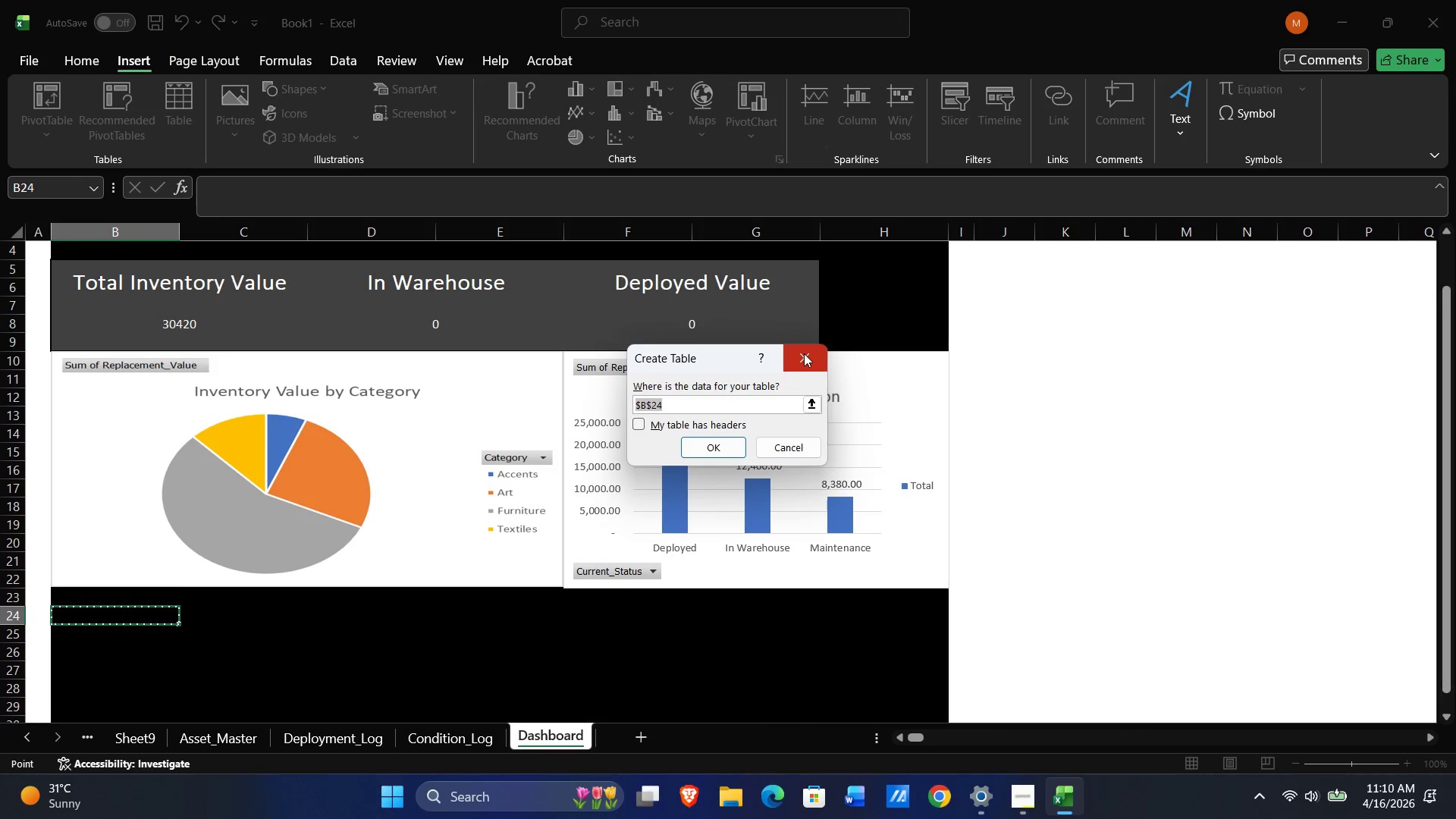 
left_click([804, 353])
 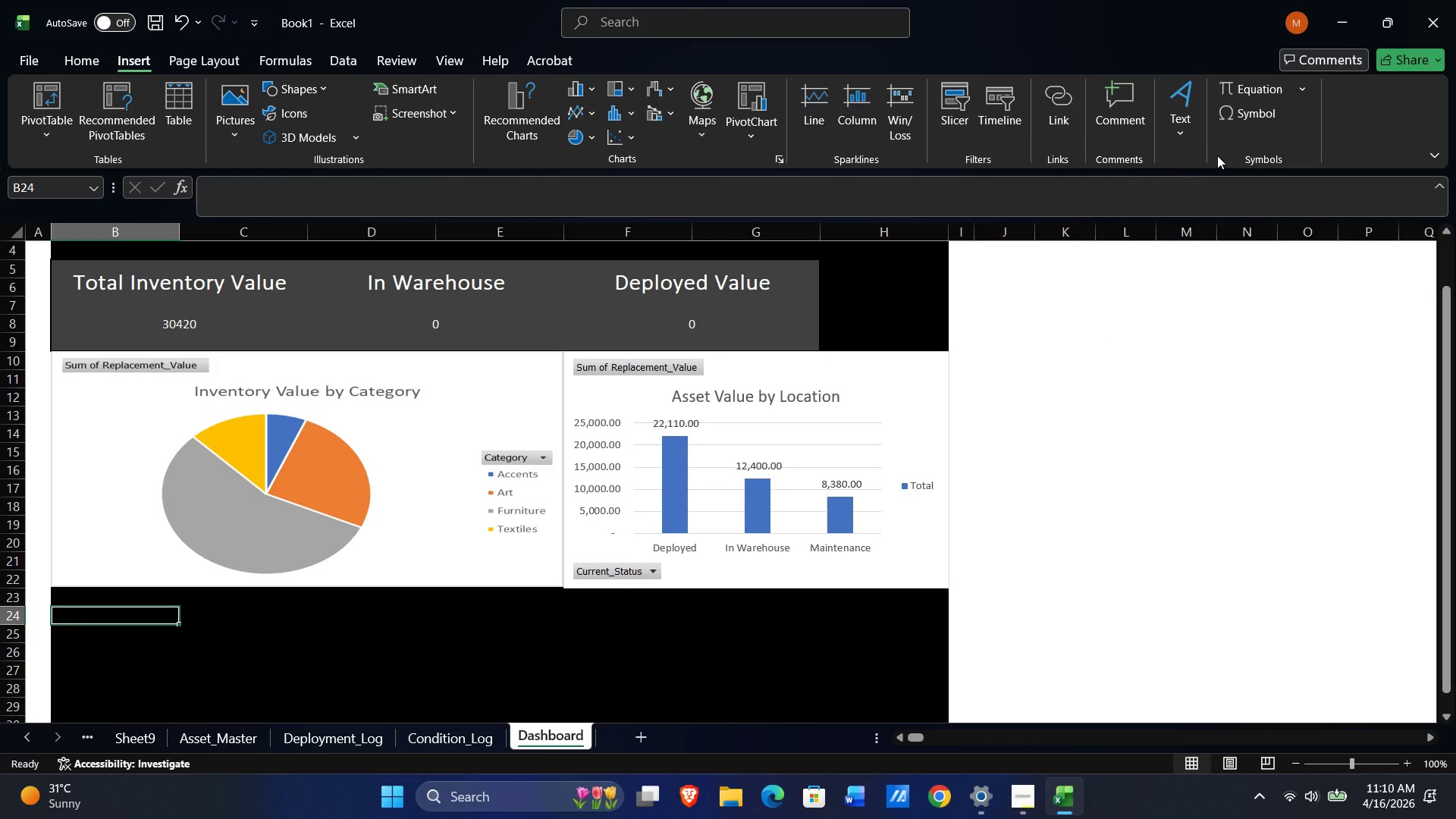 
left_click([1270, 158])
 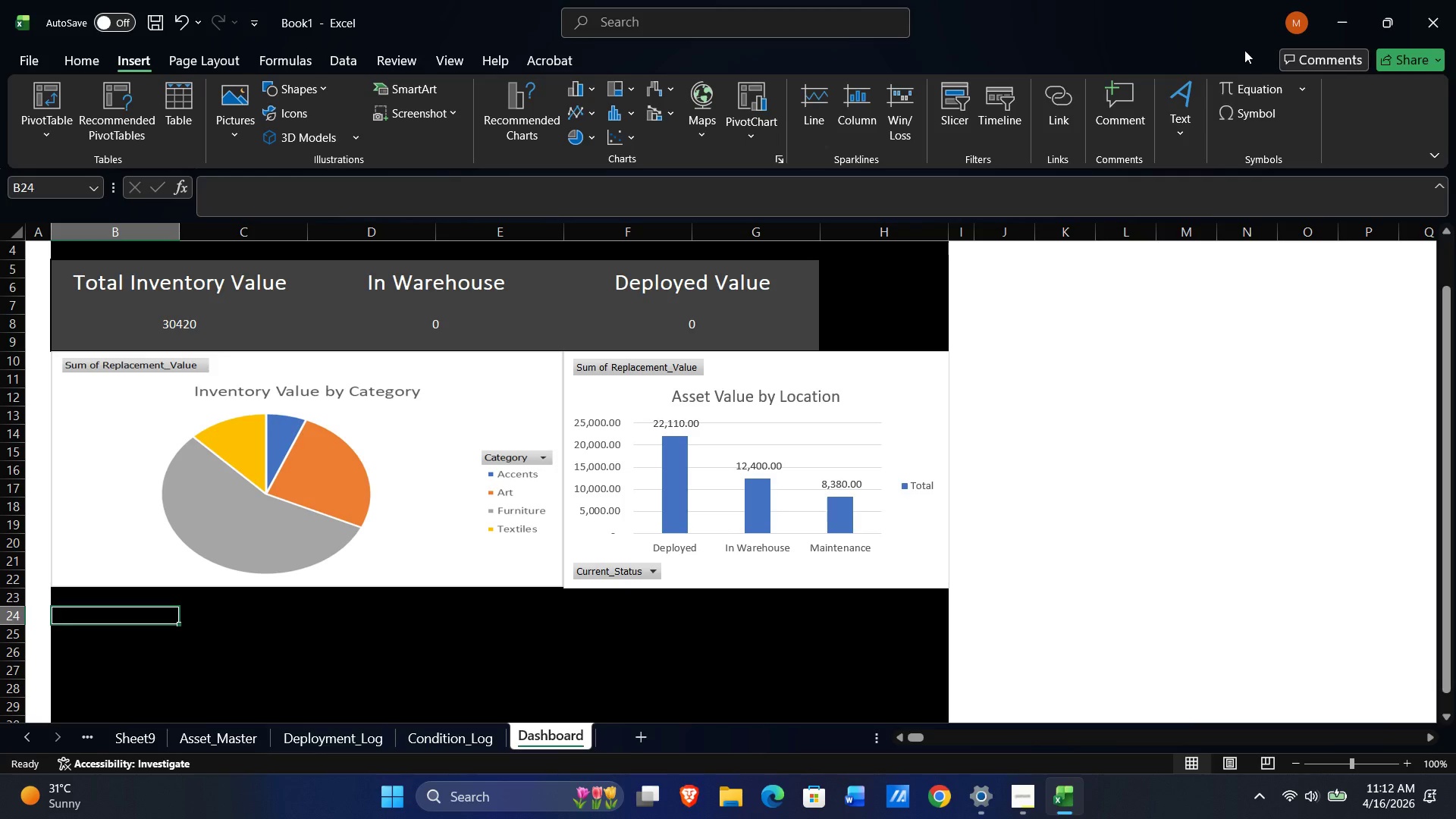 
wait(124.75)
 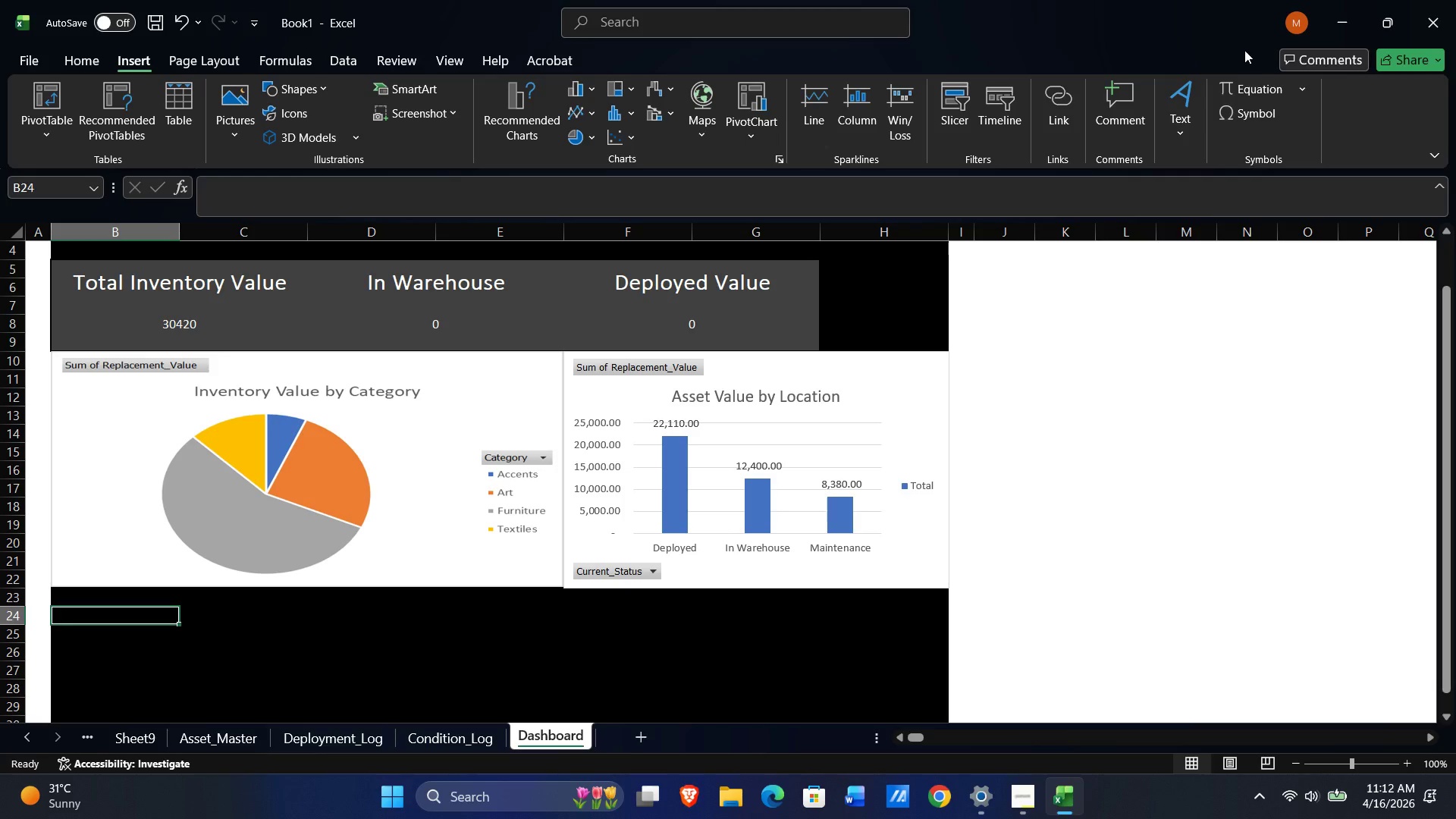 
left_click([1179, 133])
 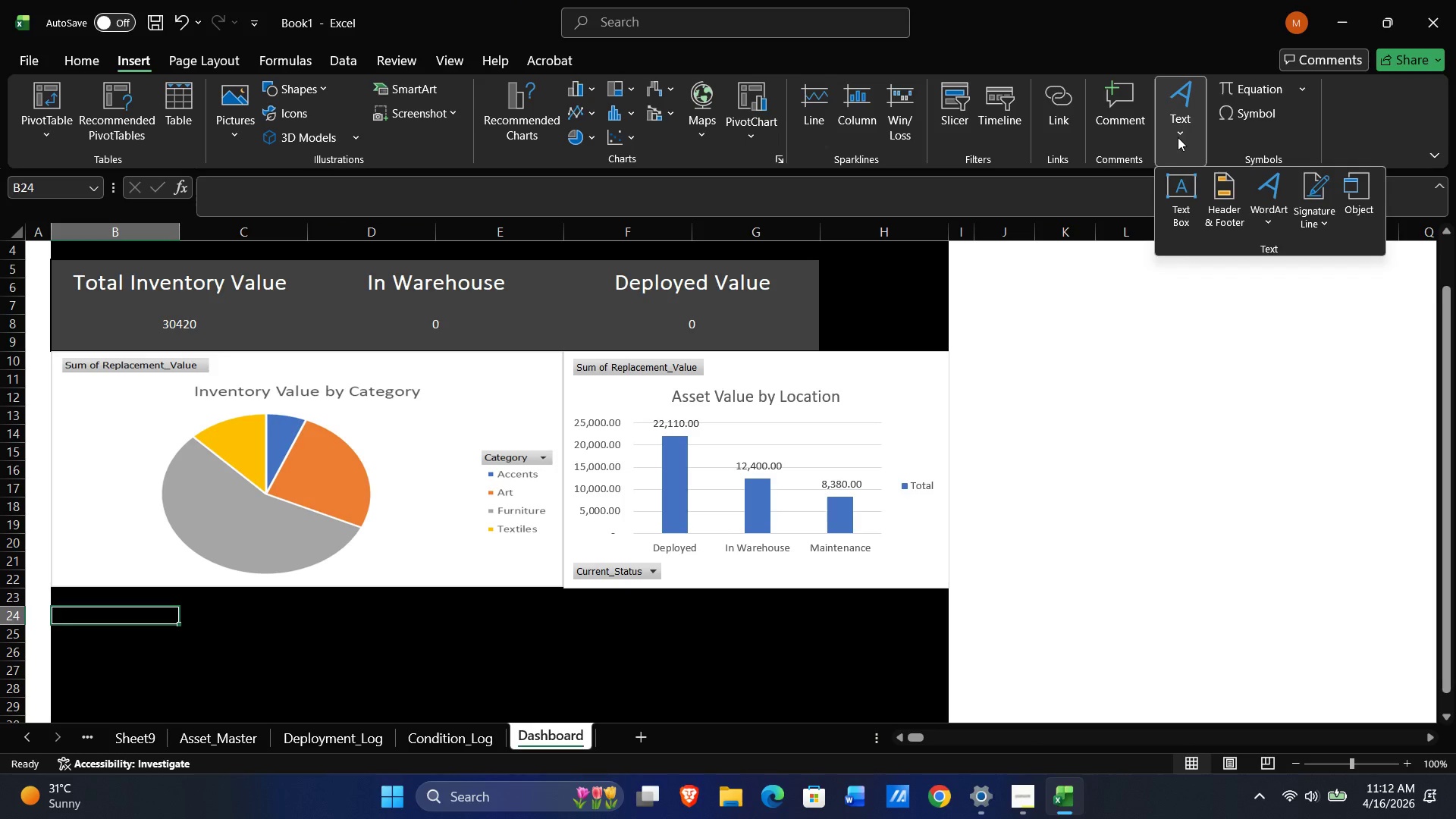 
left_click([1181, 185])
 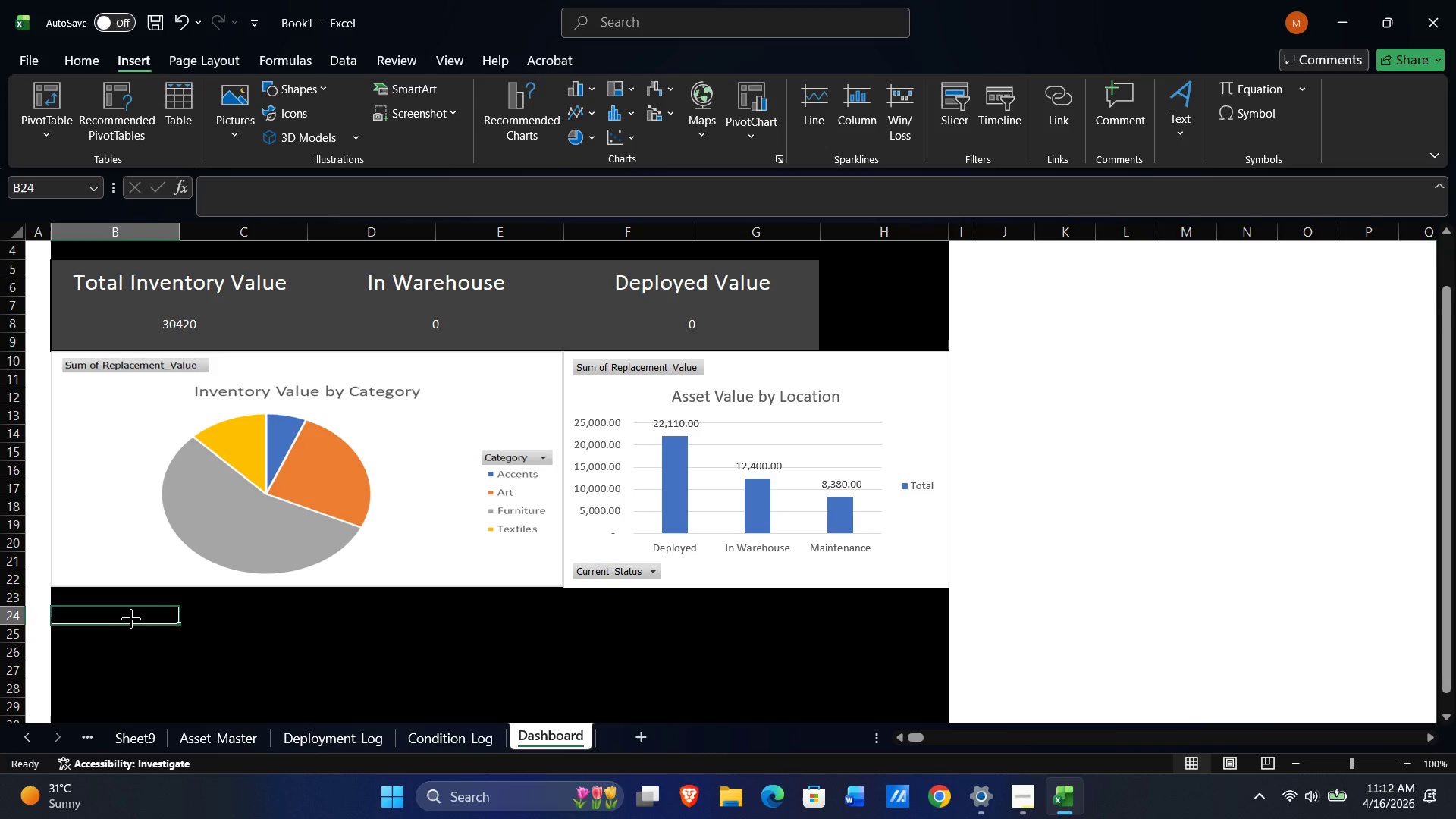 
wait(10.56)
 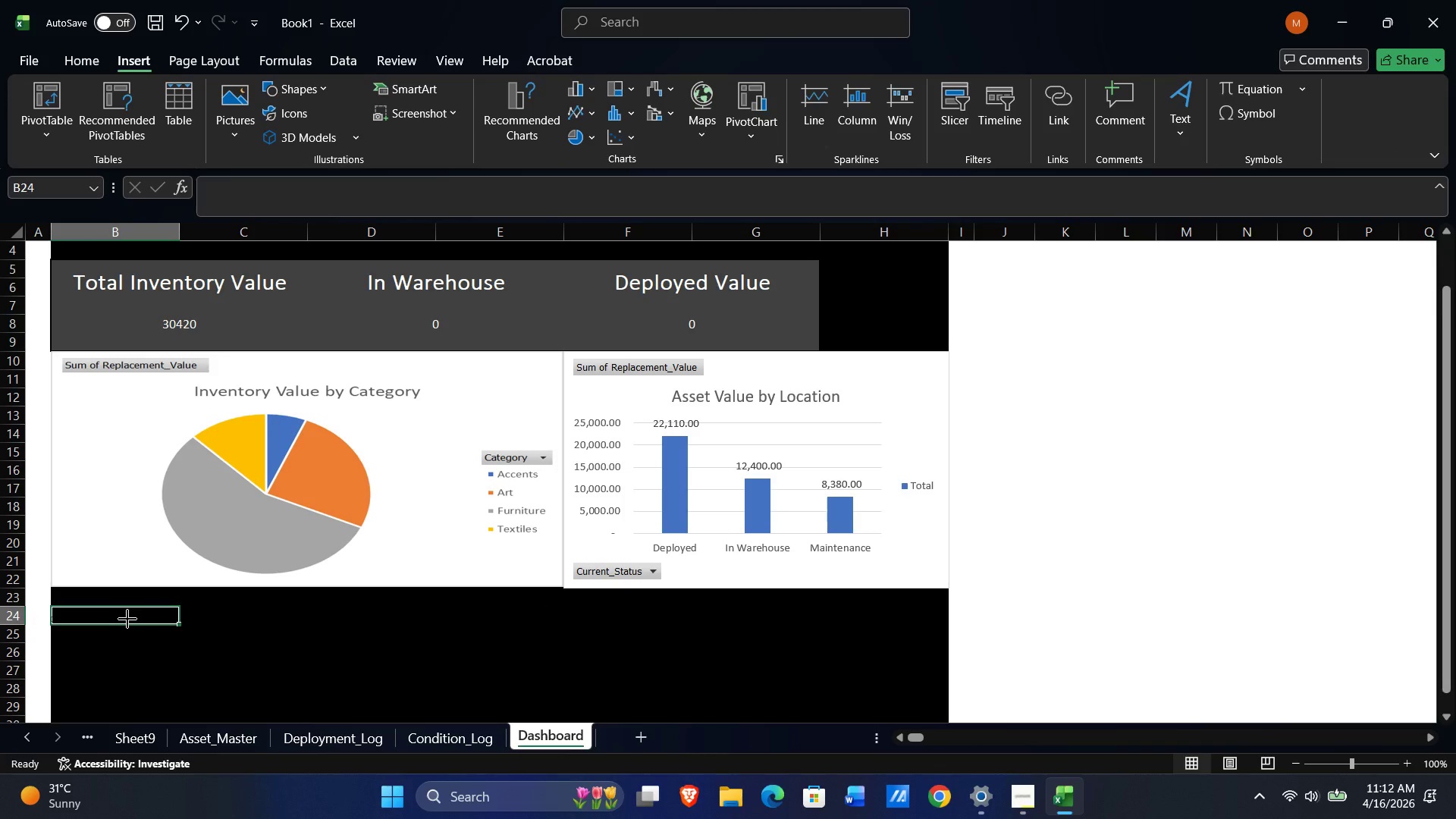 
key(Control+Z)
 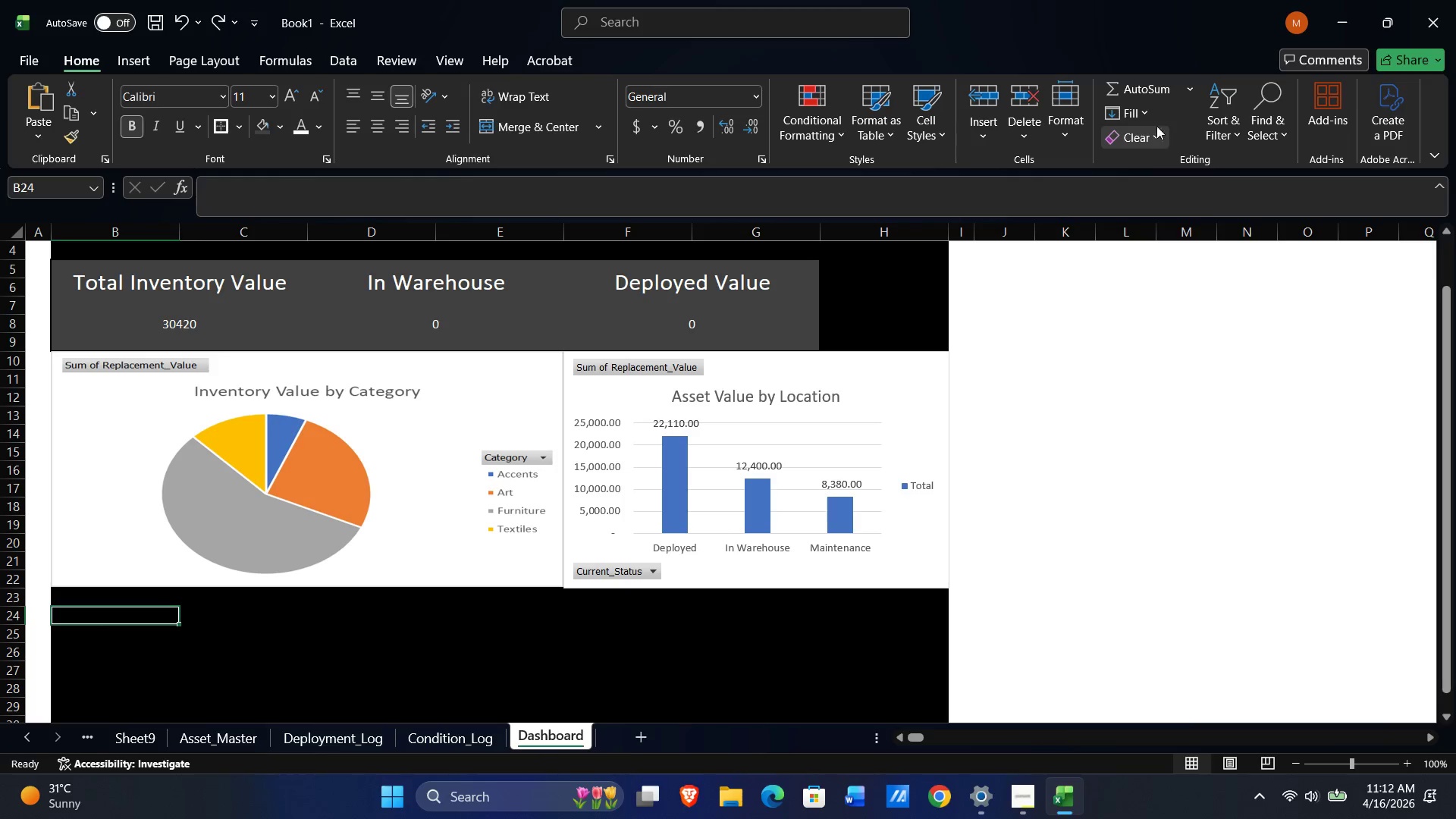 
left_click([143, 61])
 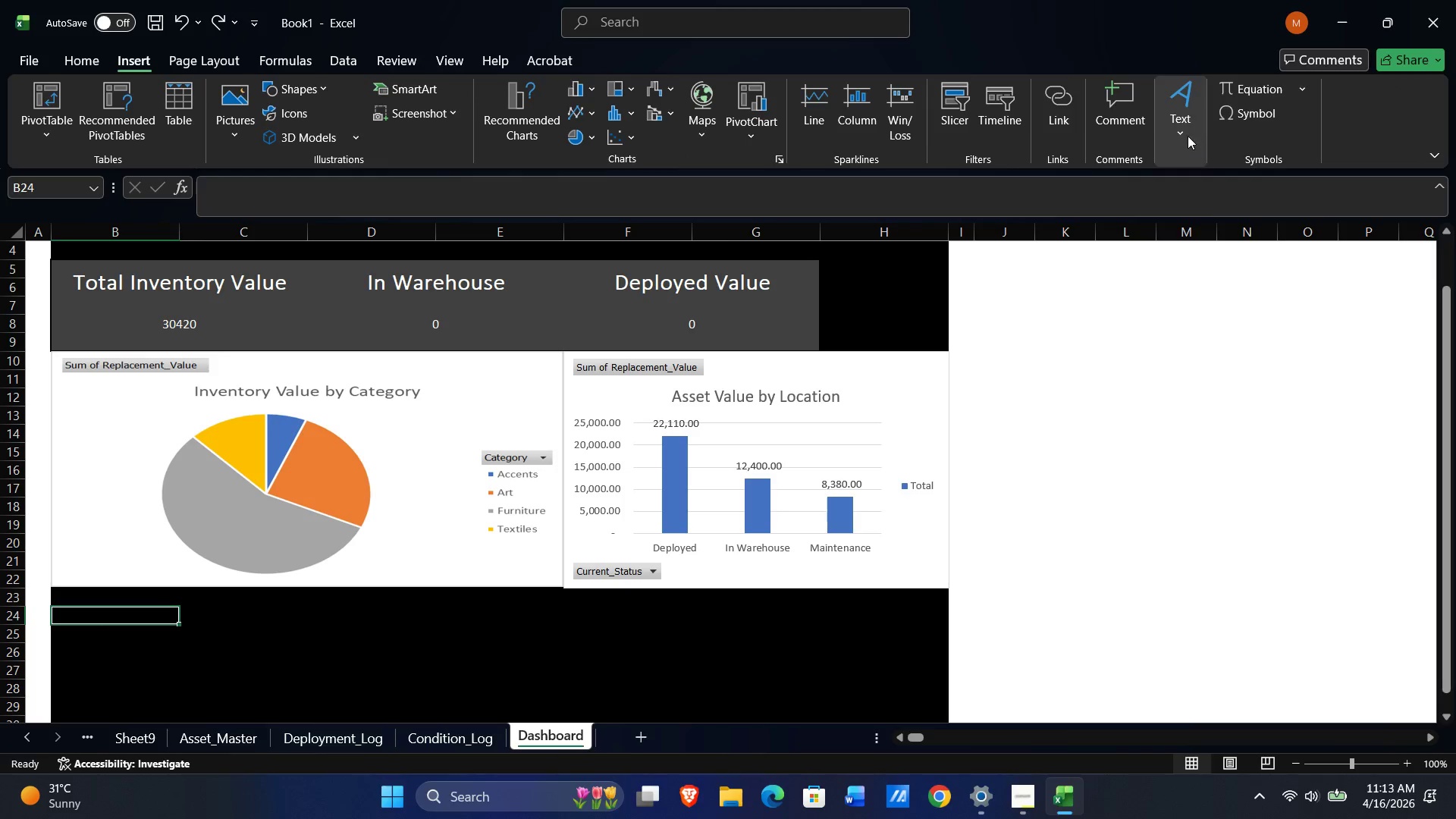 
left_click([1179, 135])
 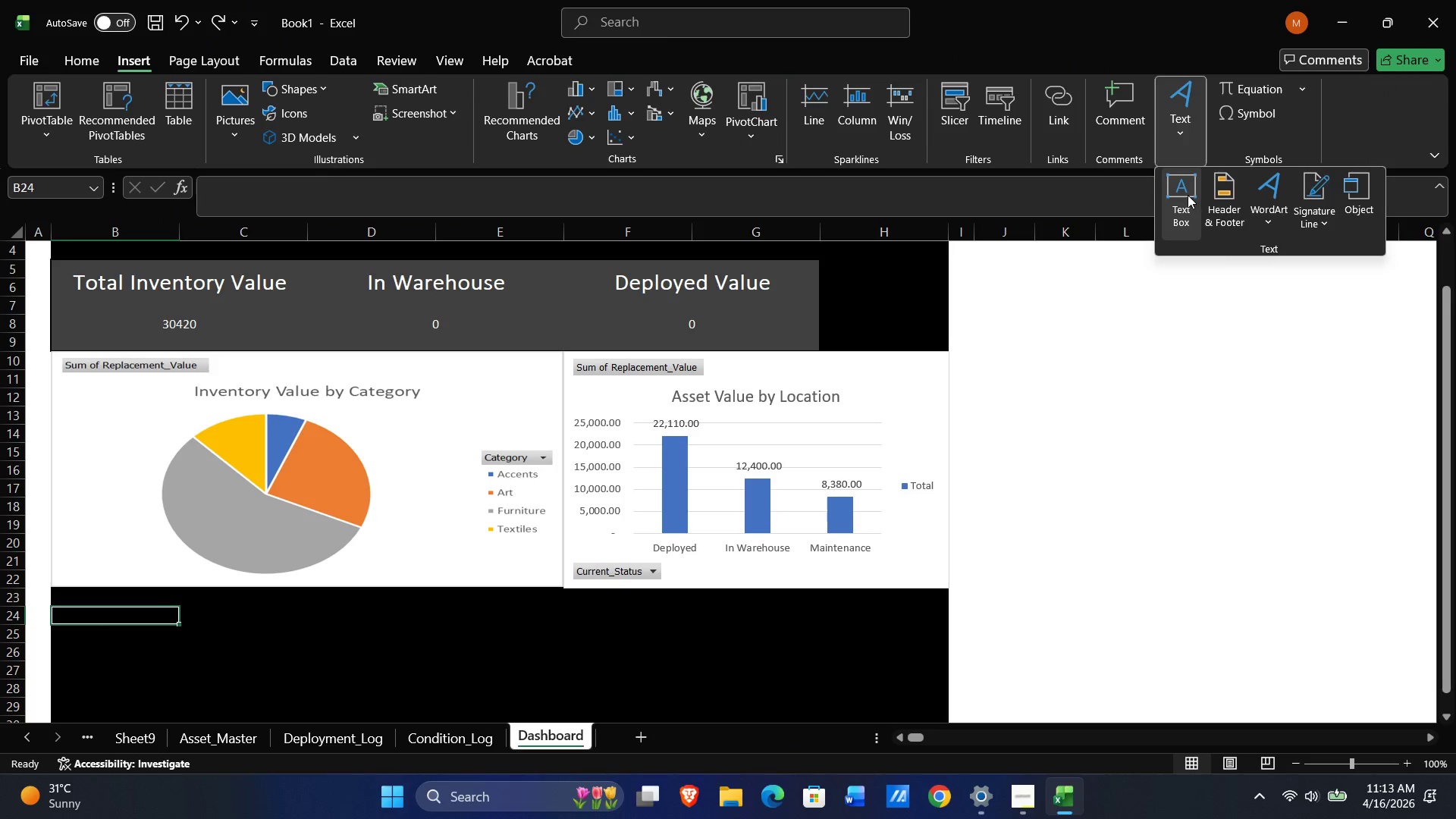 
left_click([1185, 198])
 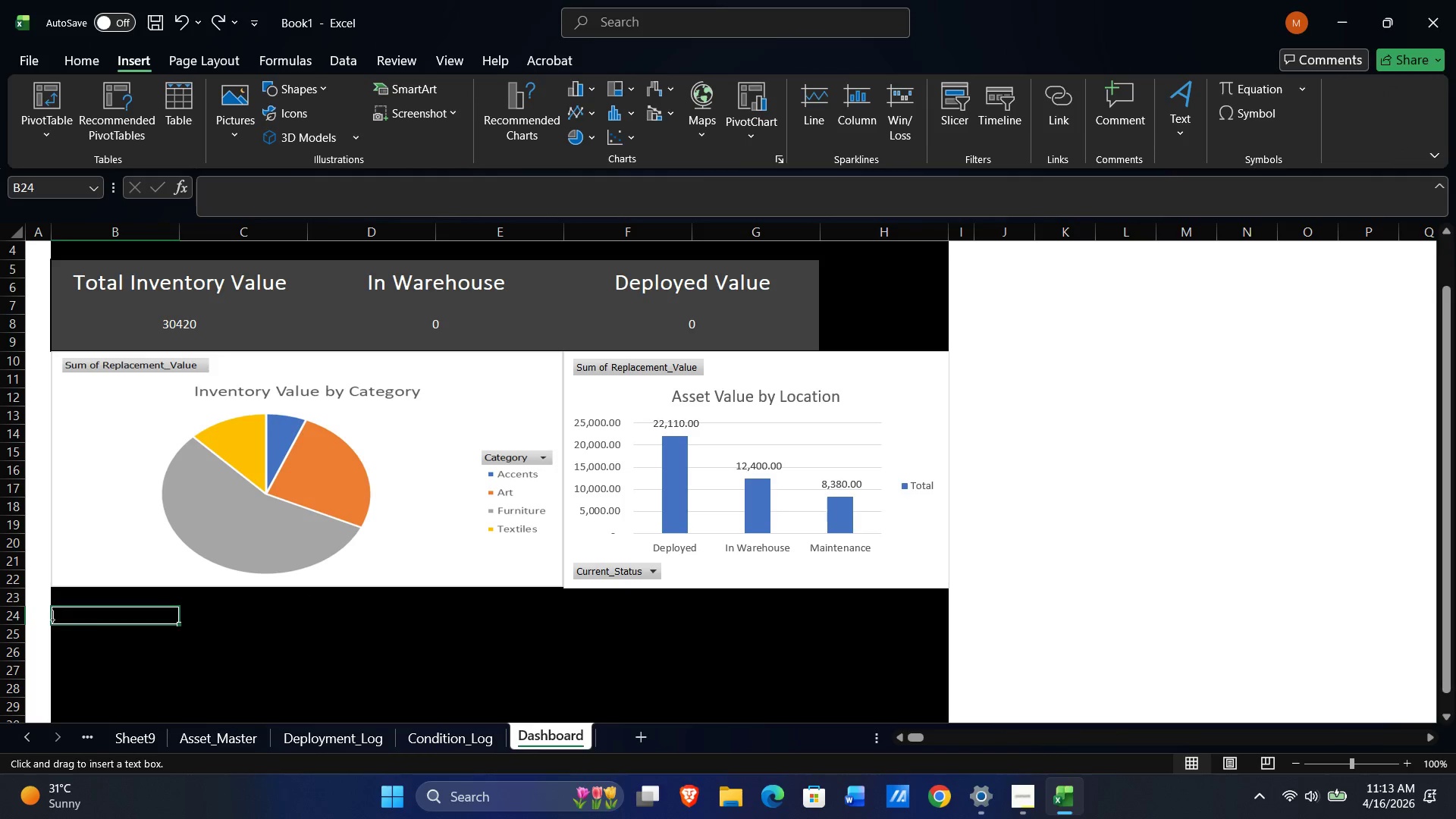 
left_click_drag(start_coordinate=[67, 620], to_coordinate=[55, 615])
 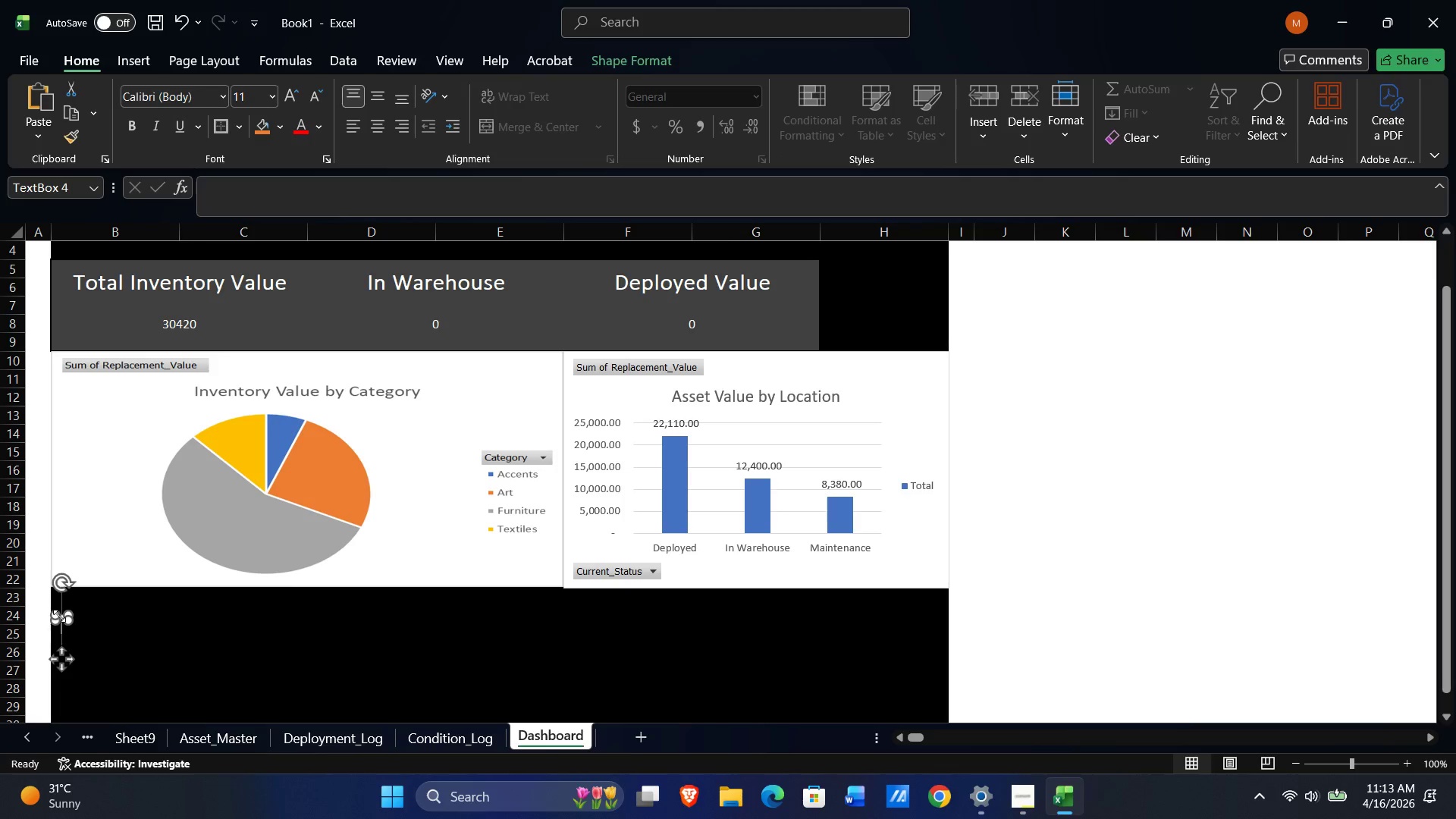 
left_click_drag(start_coordinate=[69, 623], to_coordinate=[247, 689])
 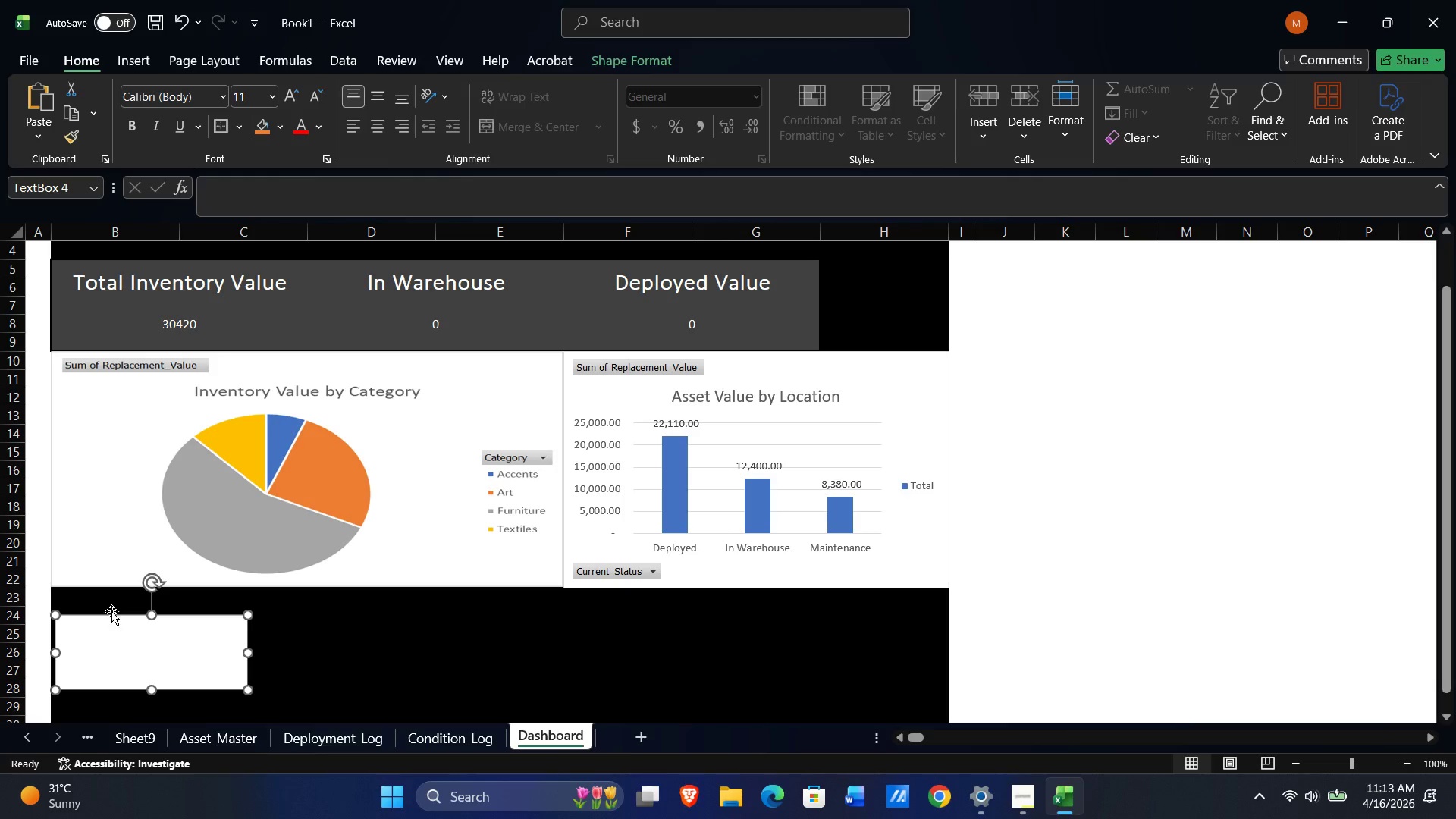 
left_click_drag(start_coordinate=[149, 615], to_coordinate=[151, 605])
 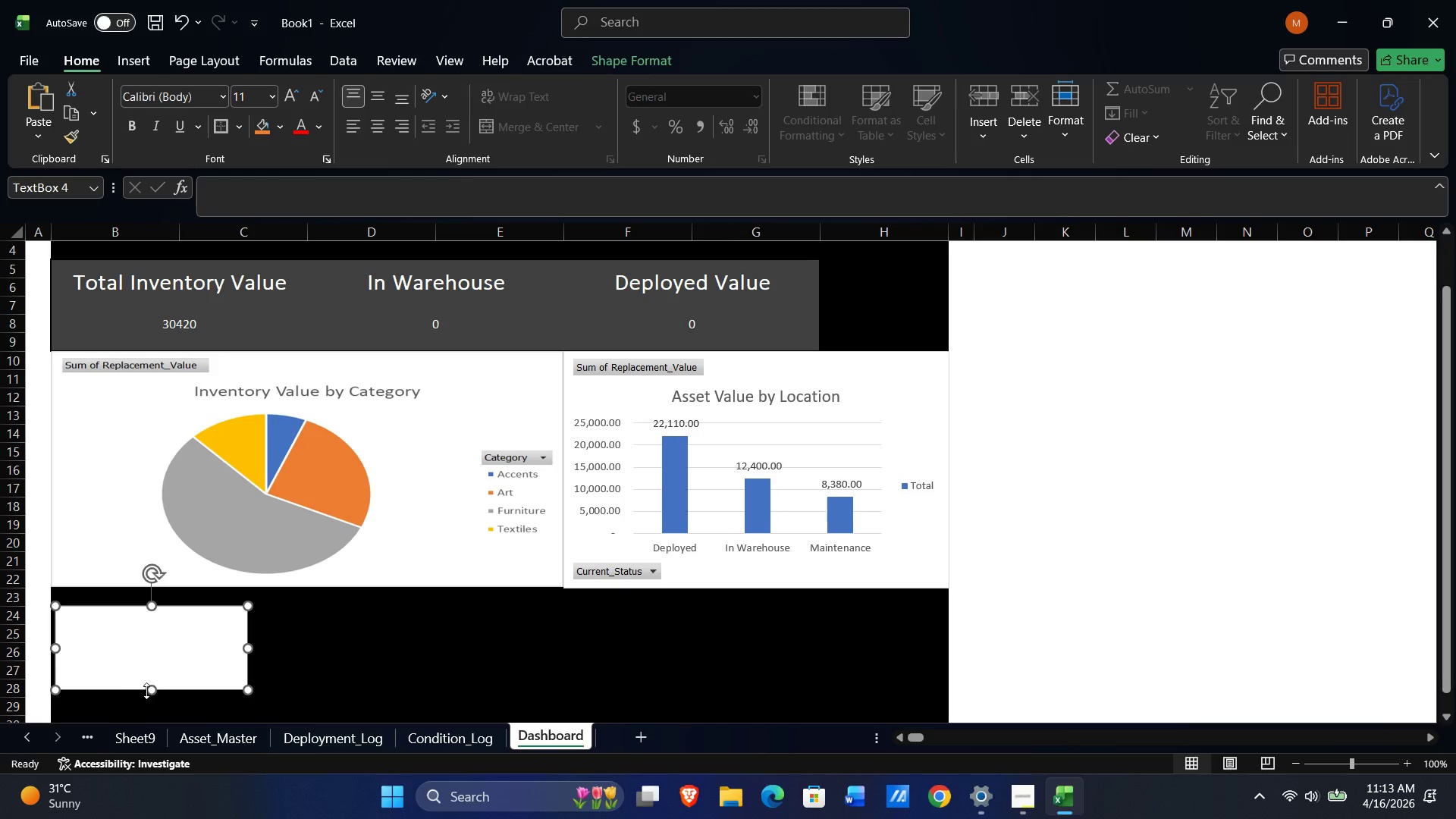 
left_click_drag(start_coordinate=[152, 691], to_coordinate=[156, 681])
 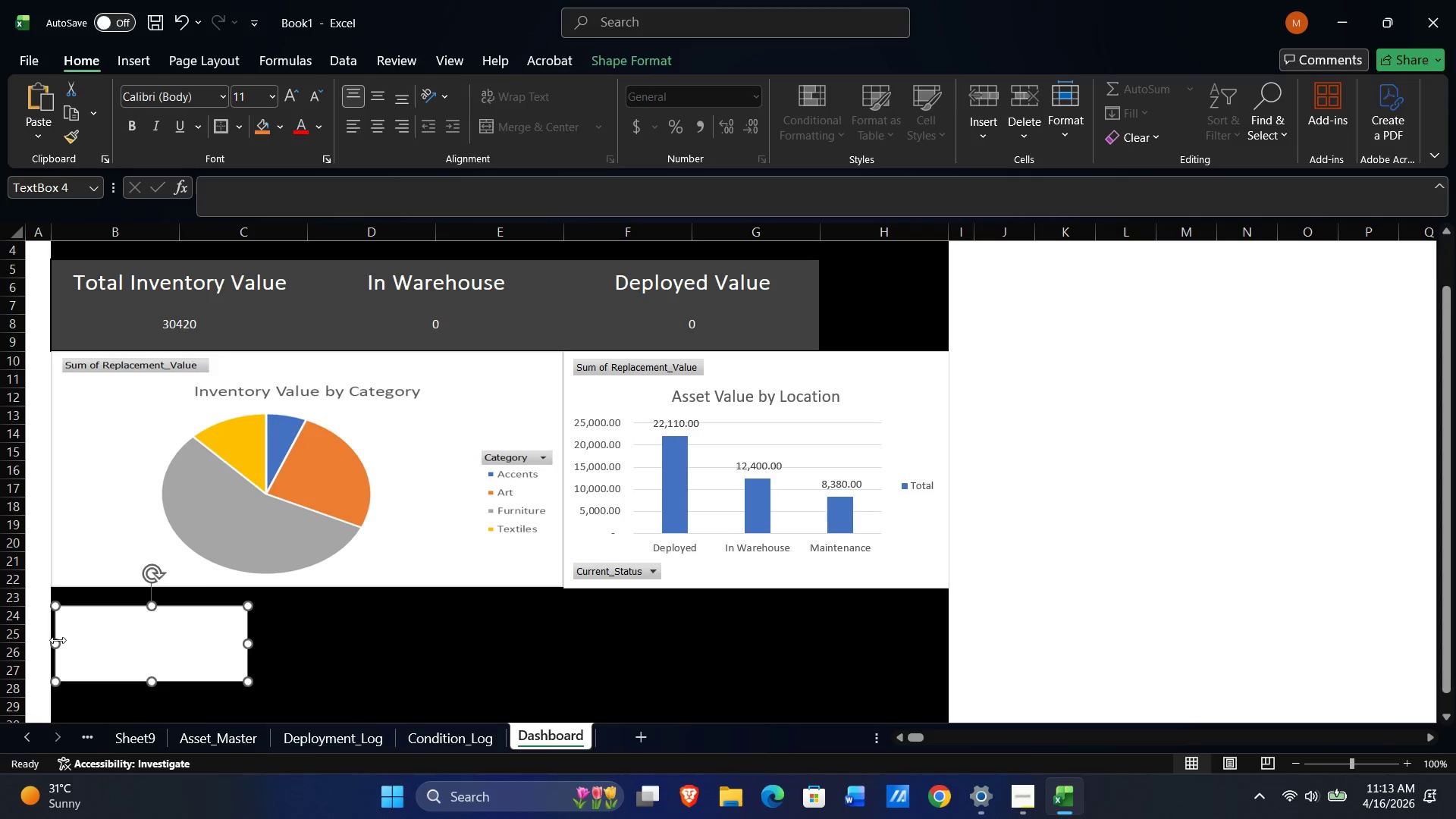 
left_click_drag(start_coordinate=[55, 642], to_coordinate=[50, 642])
 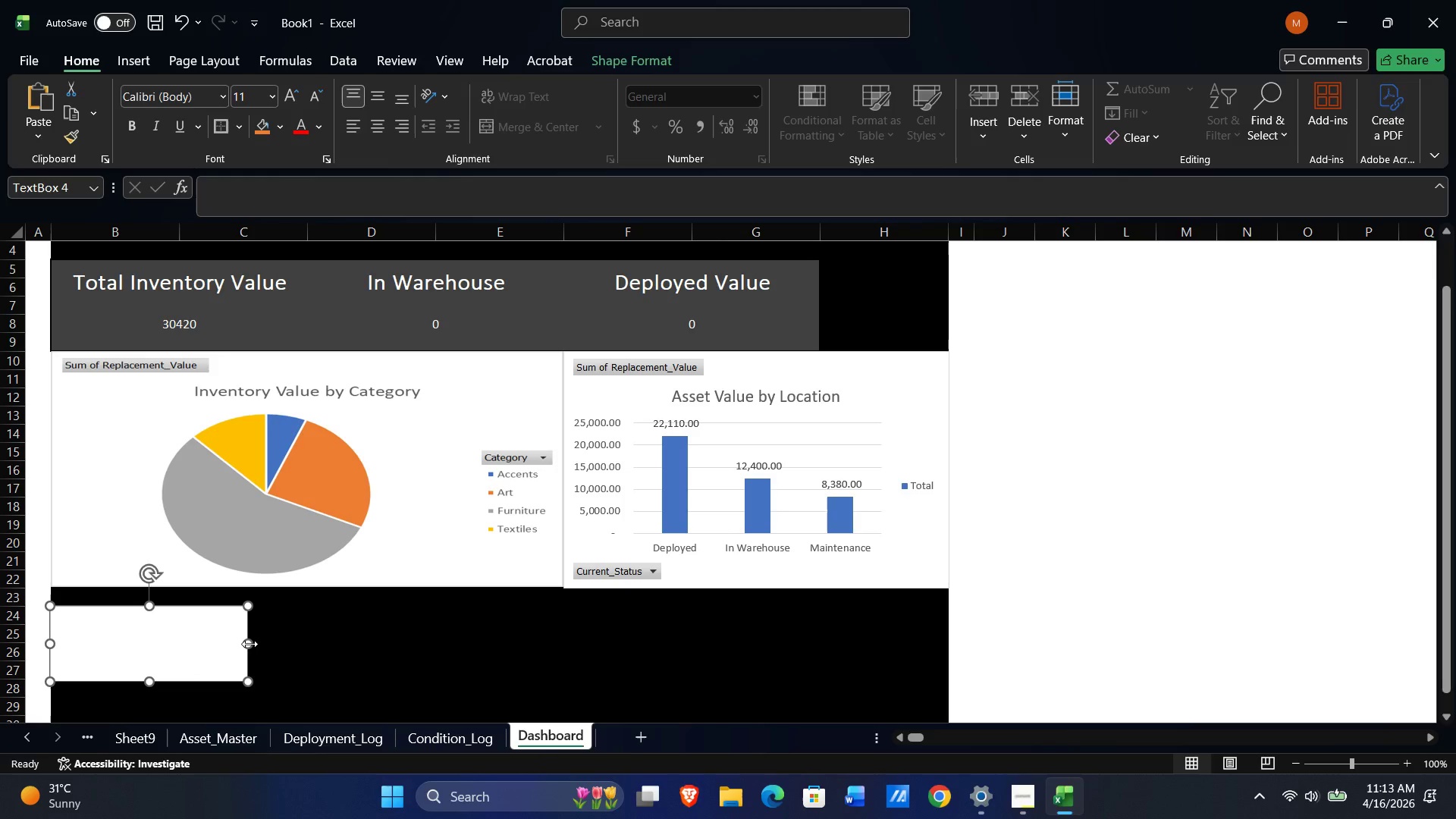 
left_click_drag(start_coordinate=[249, 644], to_coordinate=[949, 649])
 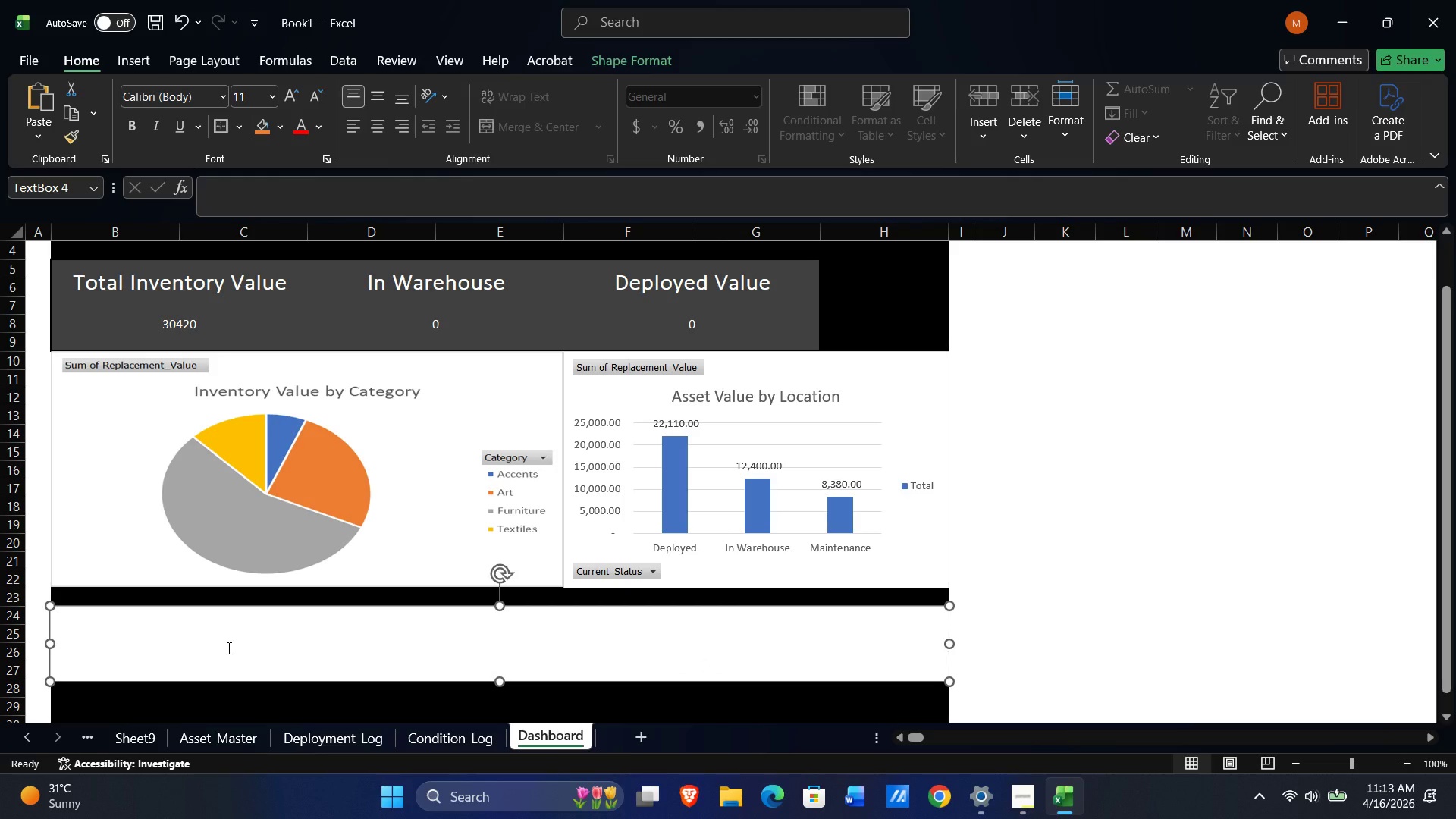 
wait(22.09)
 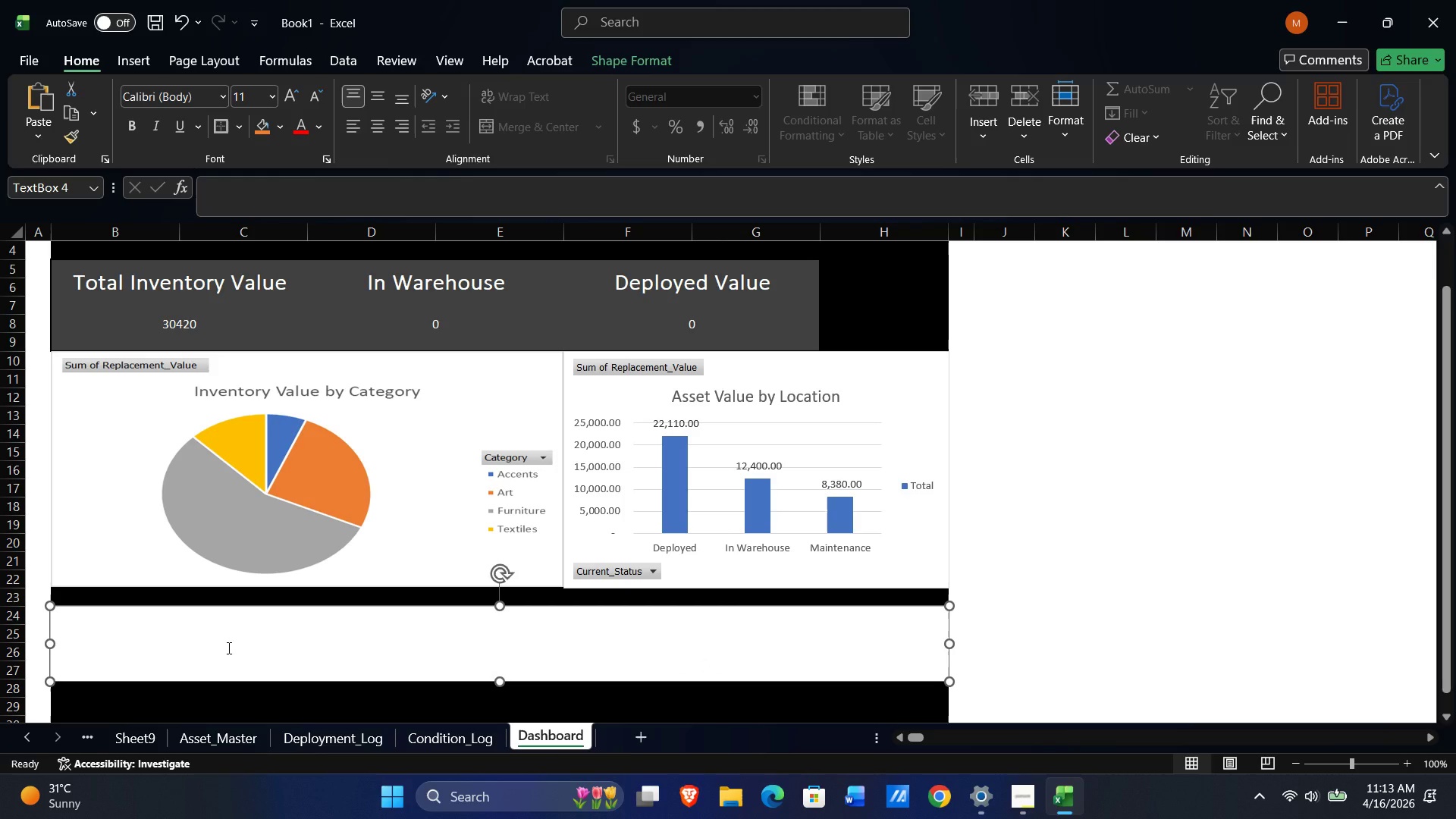 
type(Key Insi)
key(Backspace)
key(Backspace)
key(Backspace)
key(Backspace)
key(Backspace)
key(Backspace)
key(Backspace)
key(Backspace)
key(Backspace)
 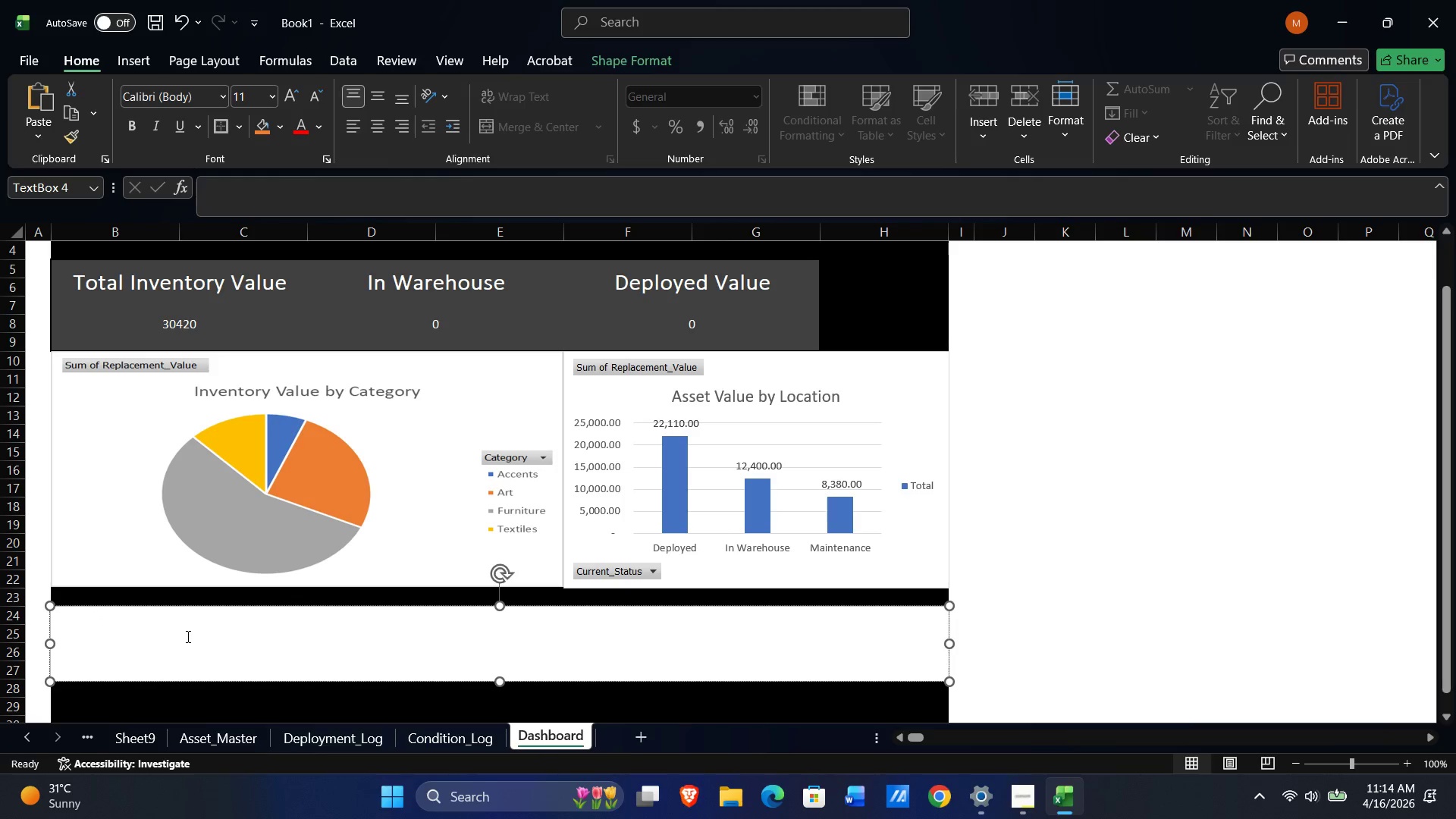 
key(Control+B)
 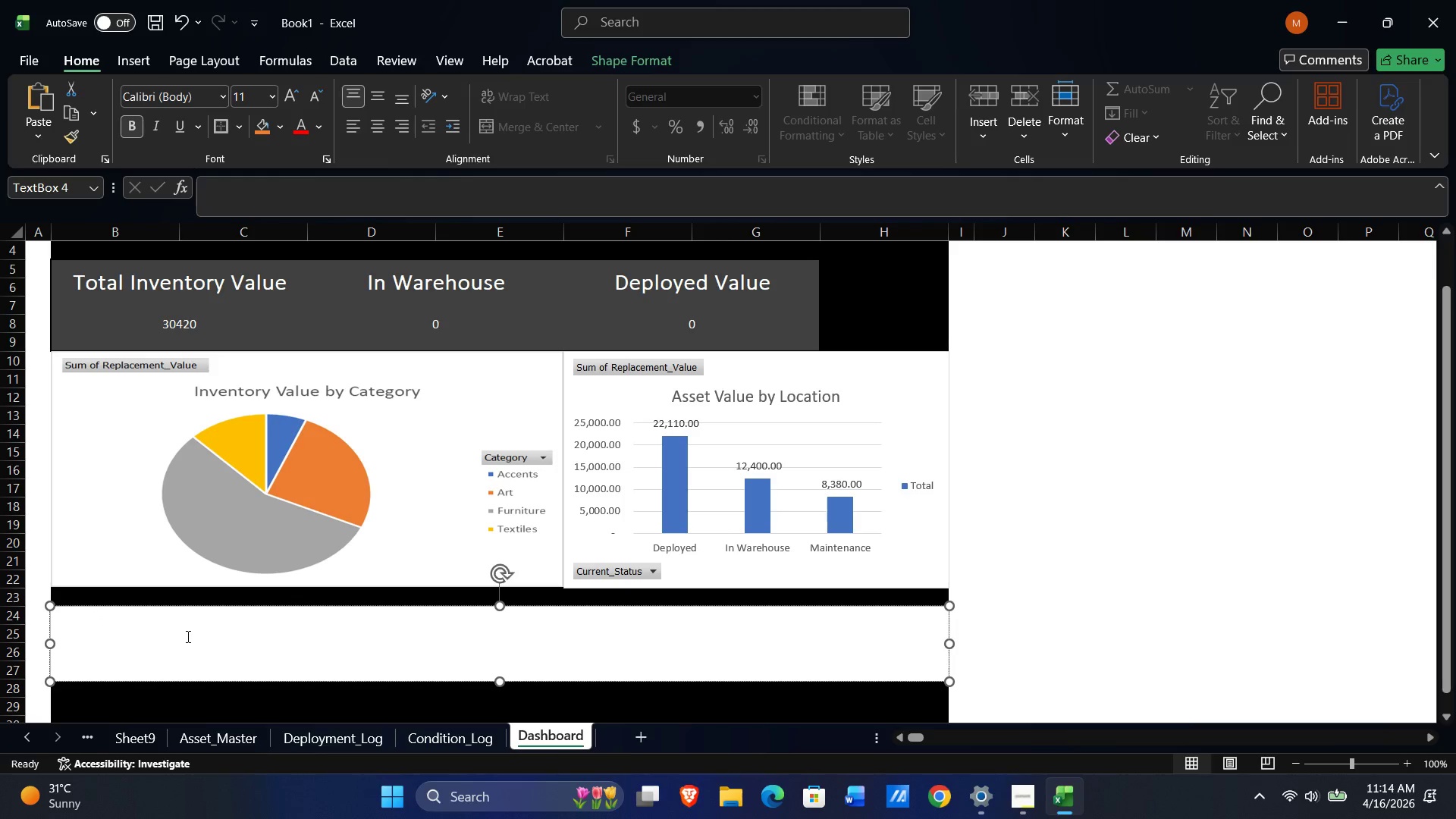 
type(Key Insights:)
key(NumpadEnter)
key(NumpadEnter)
 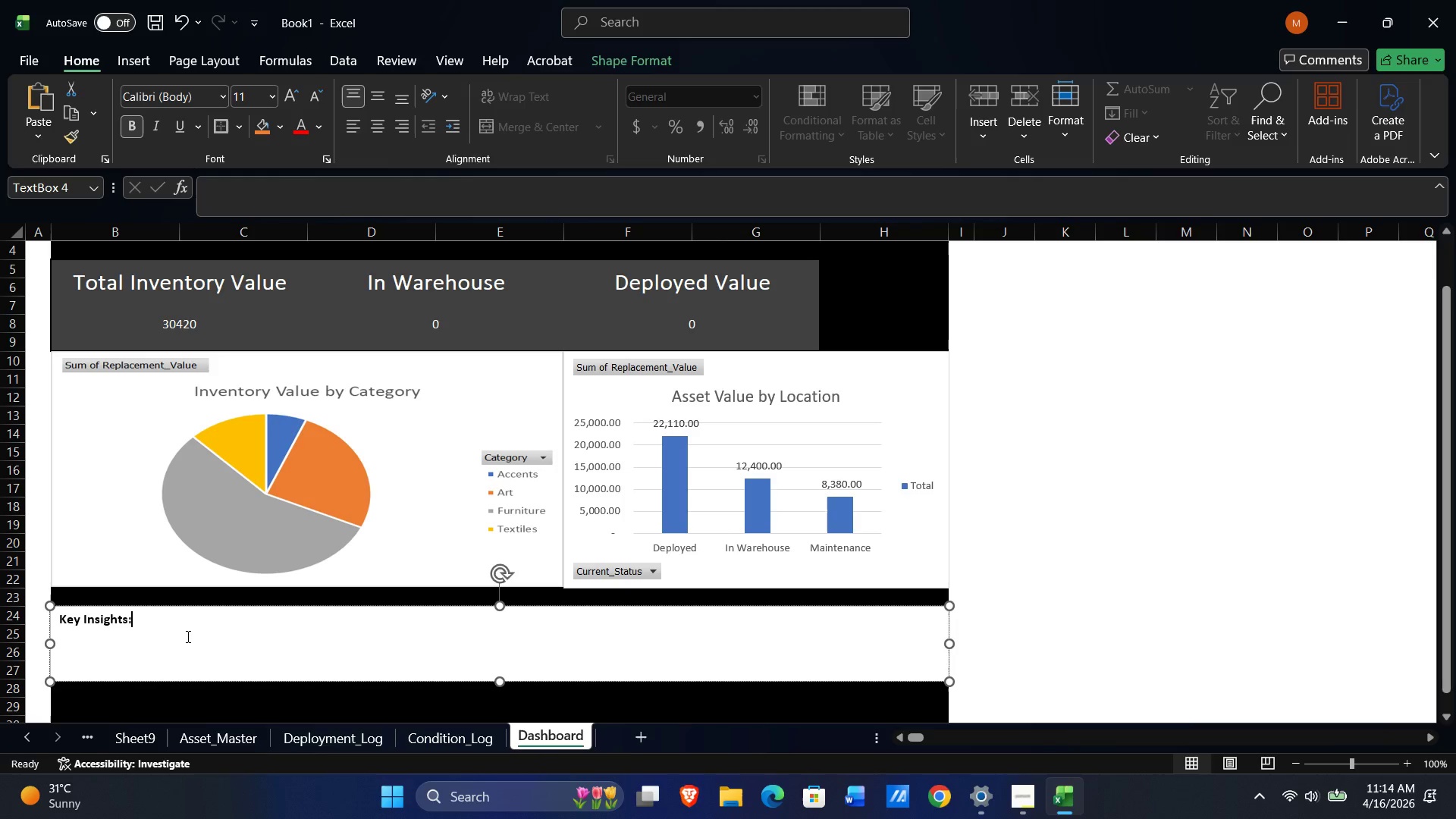 
left_click([67, 636])
 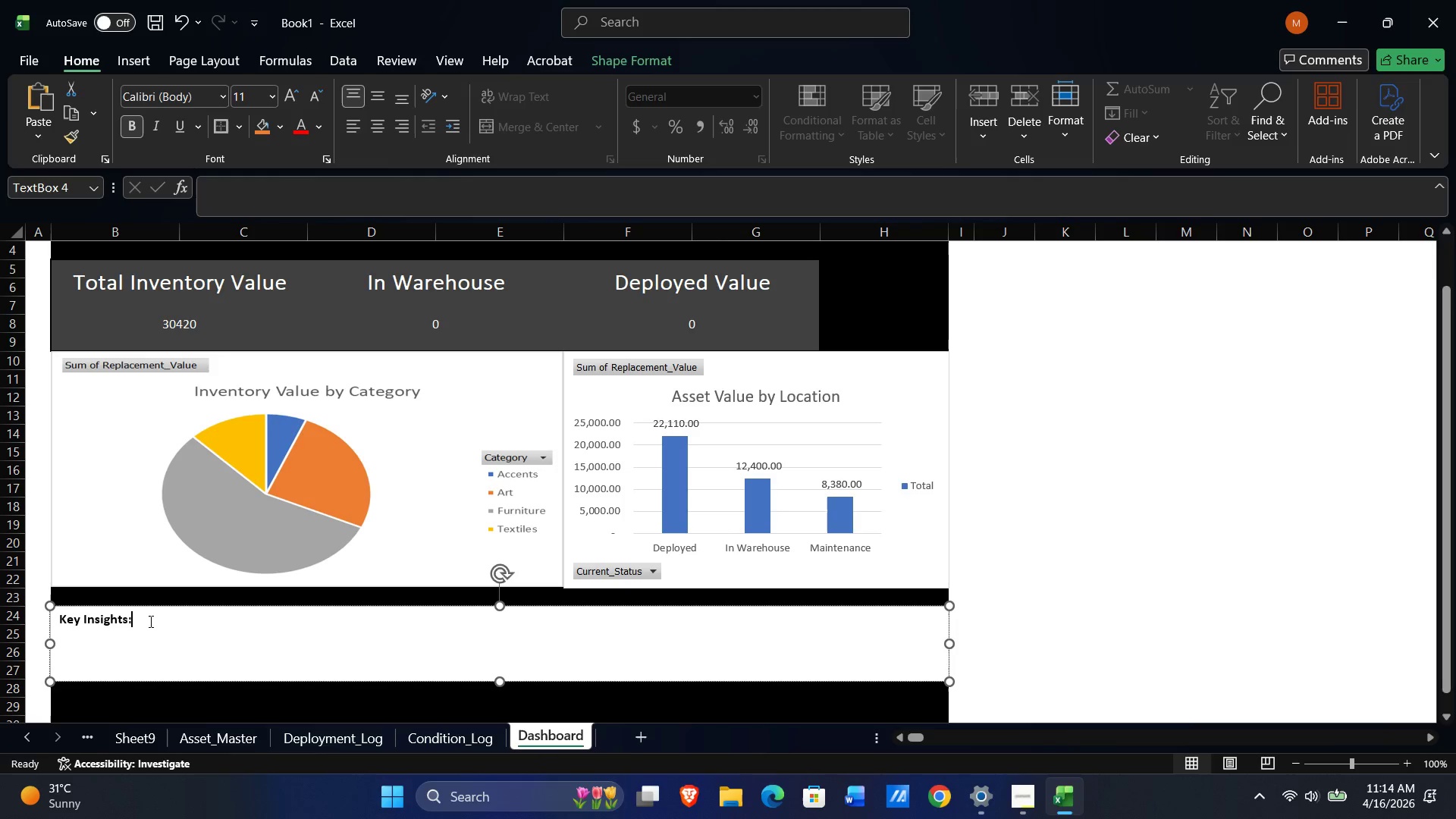 
left_click([147, 614])
 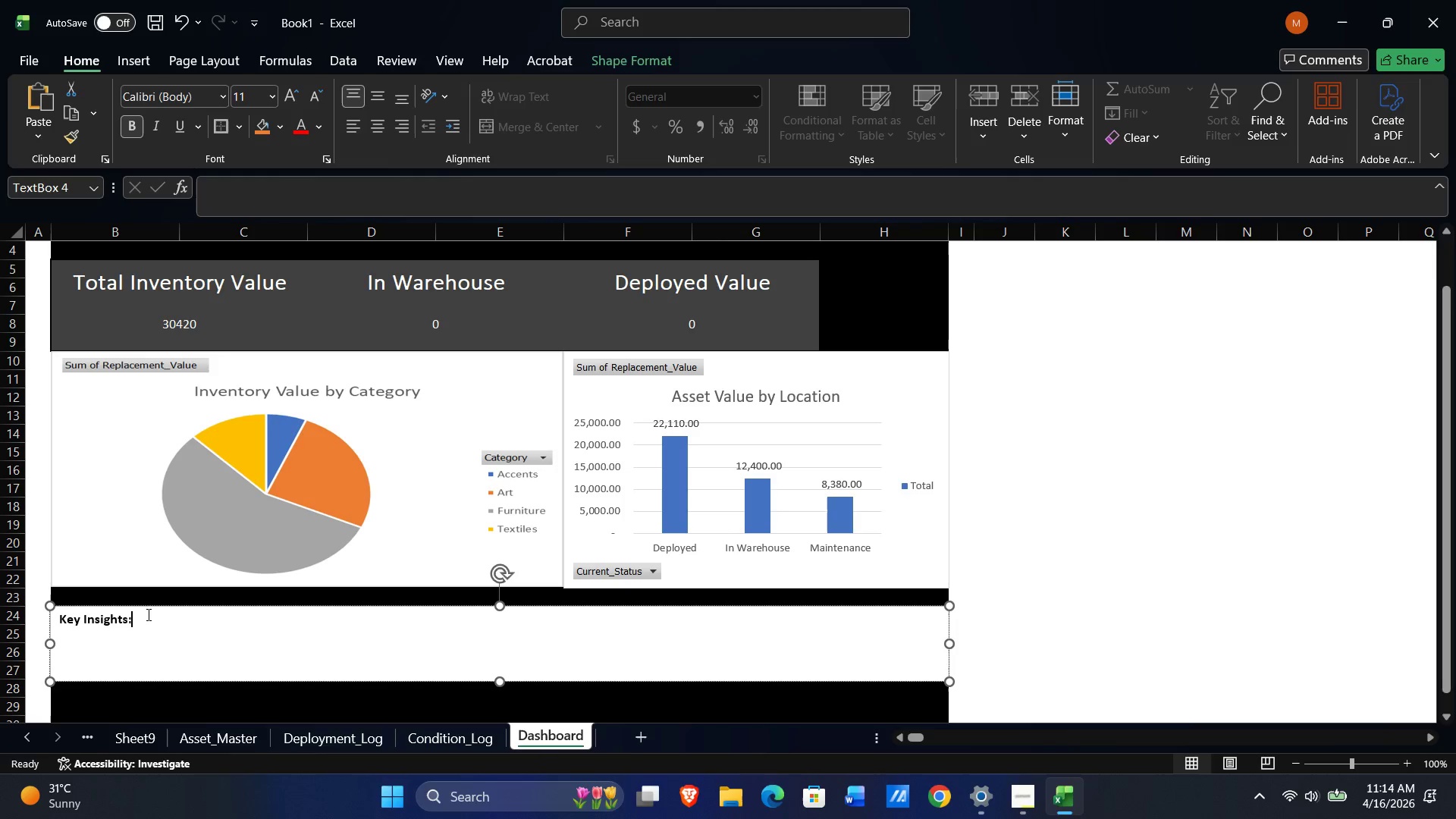 
key(Space)
 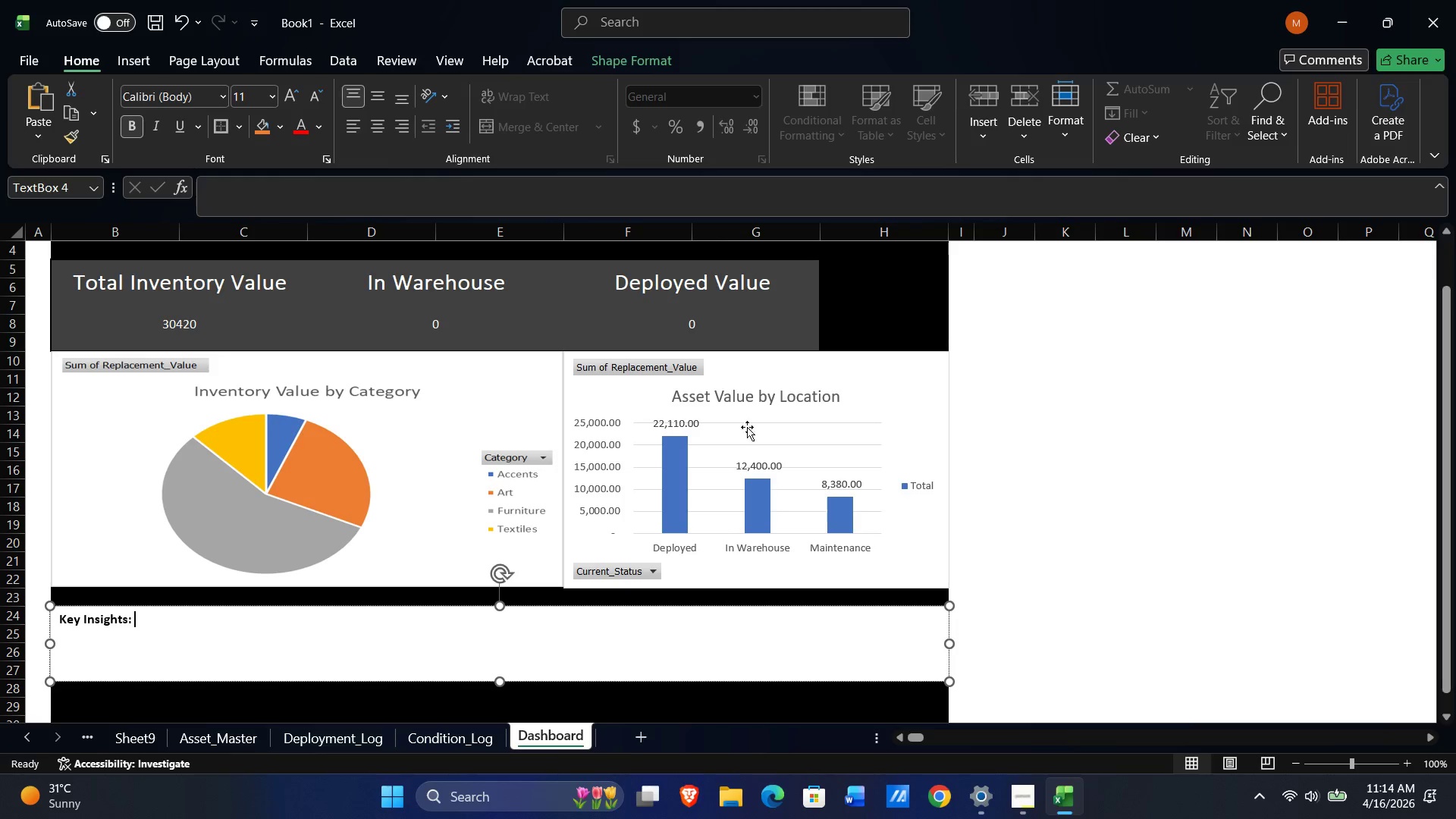 
right_click([179, 638])
 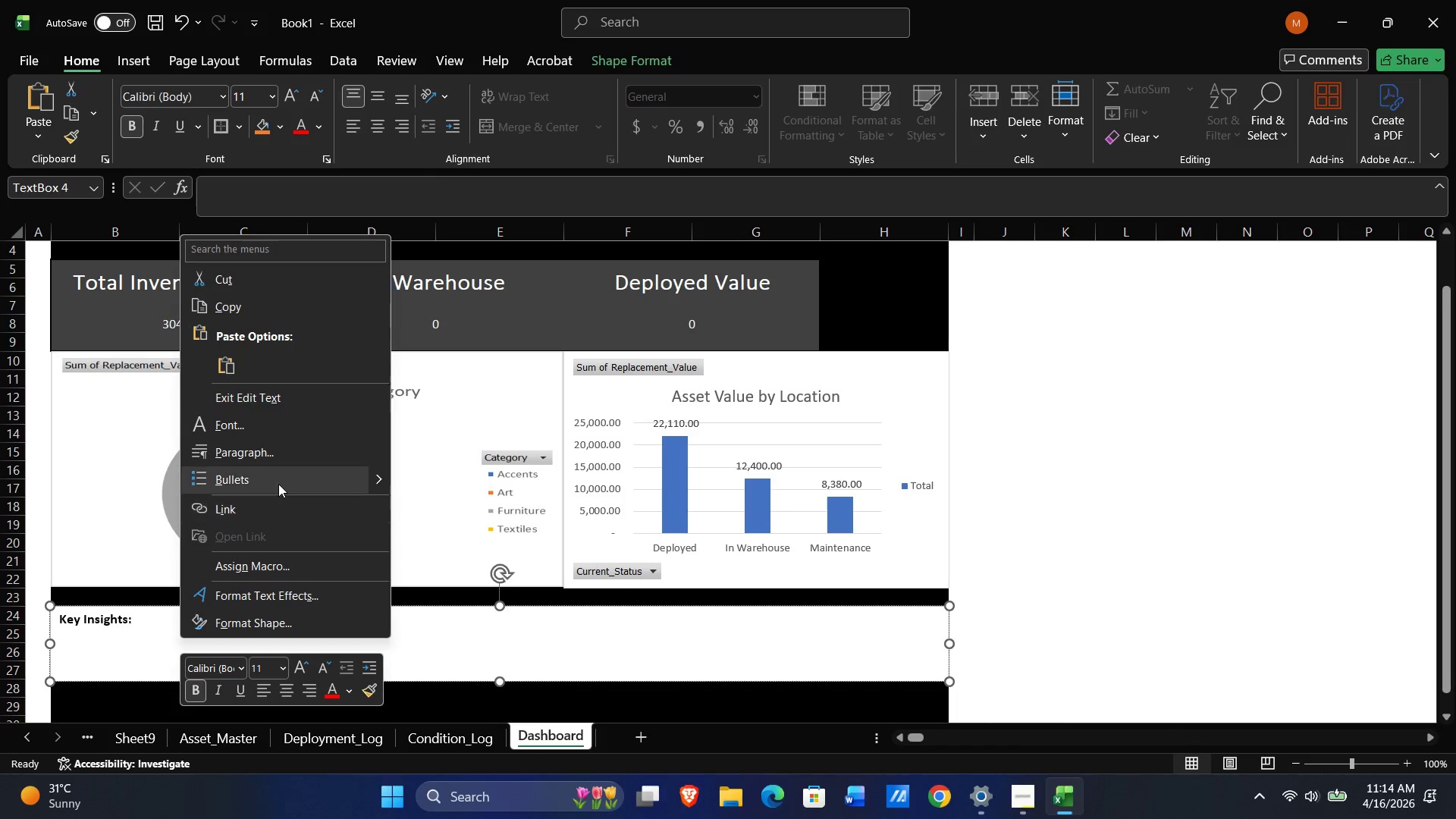 
left_click([133, 660])
 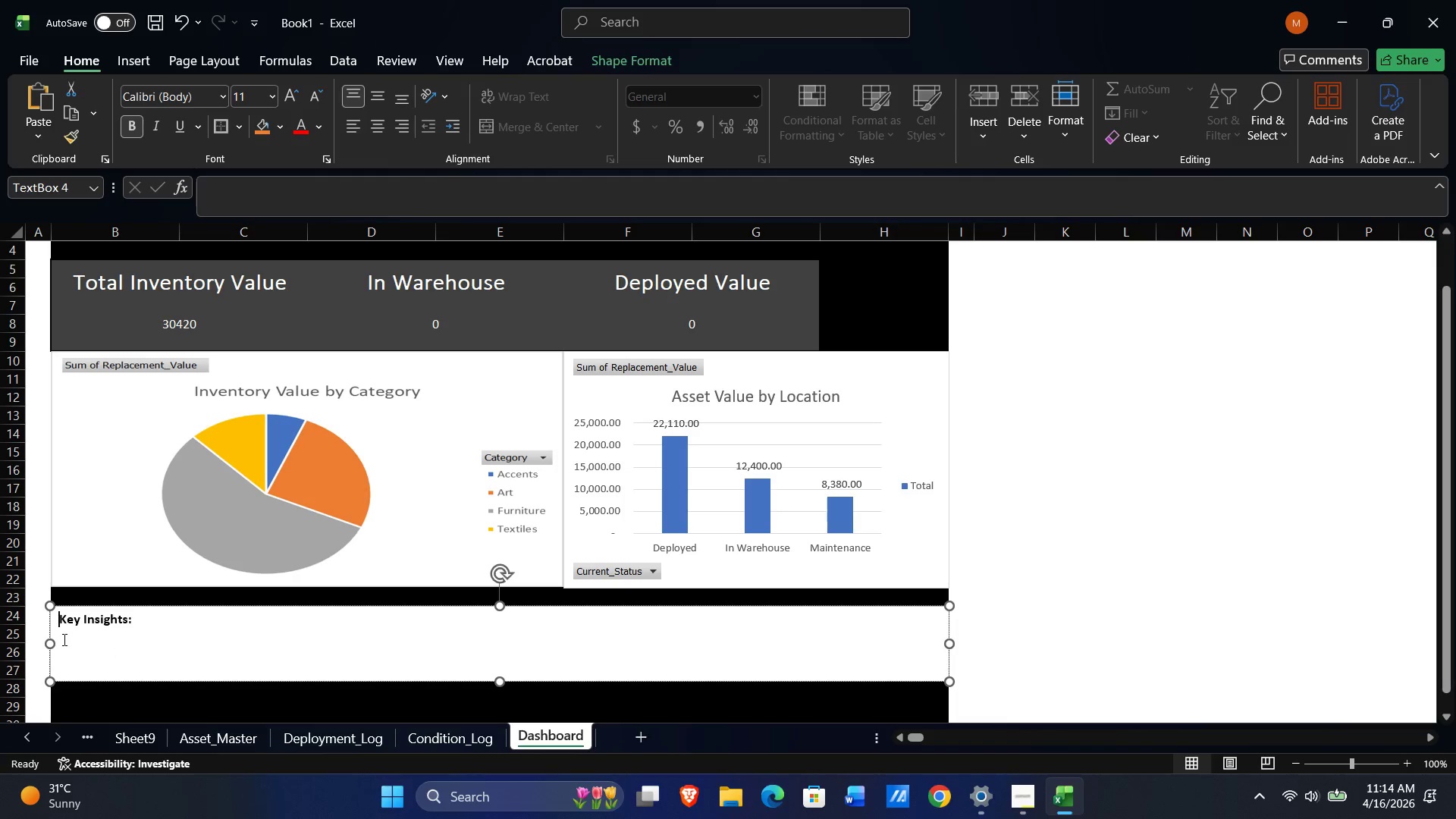 
double_click([61, 639])
 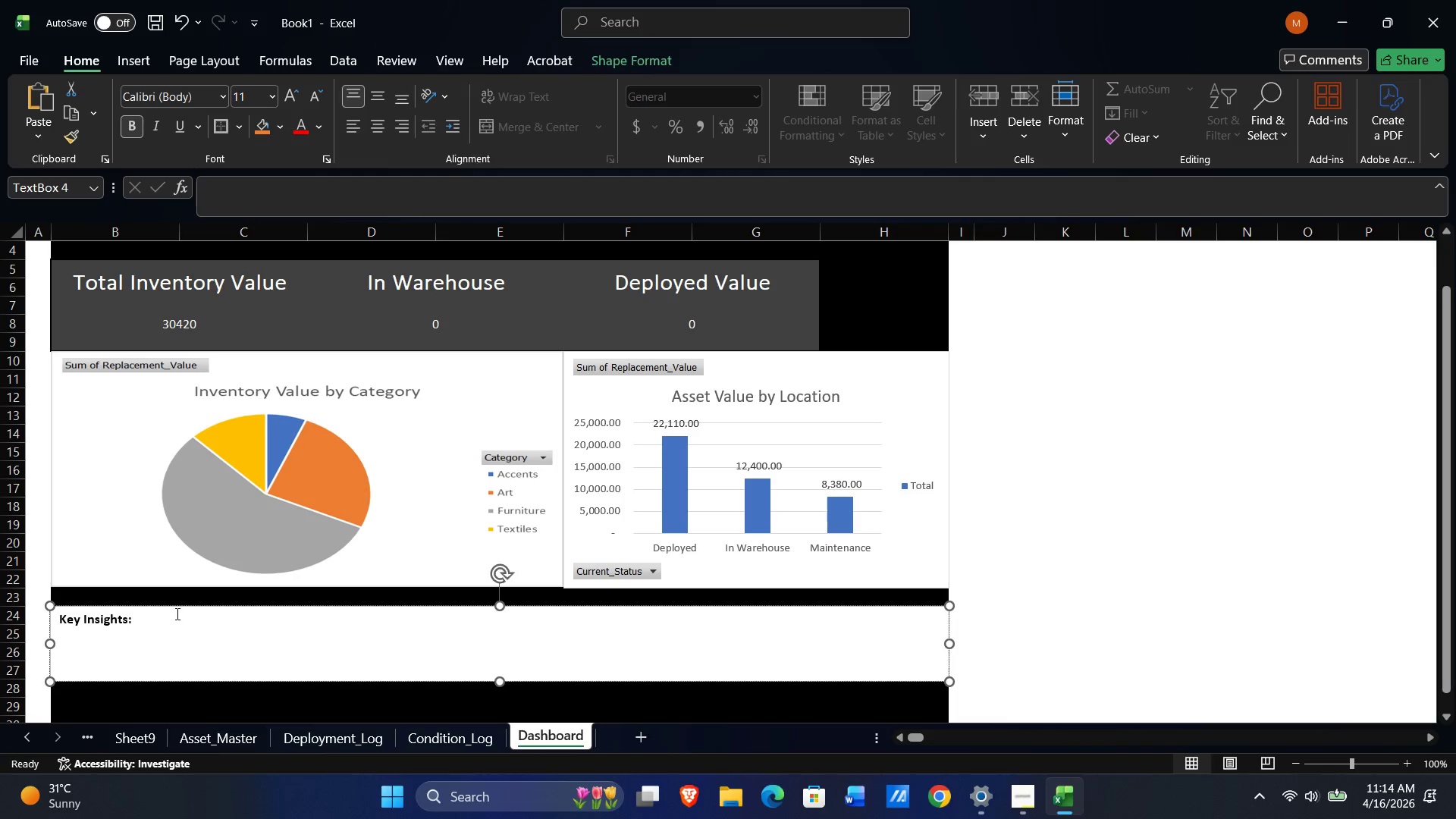 
key(NumpadEnter)
 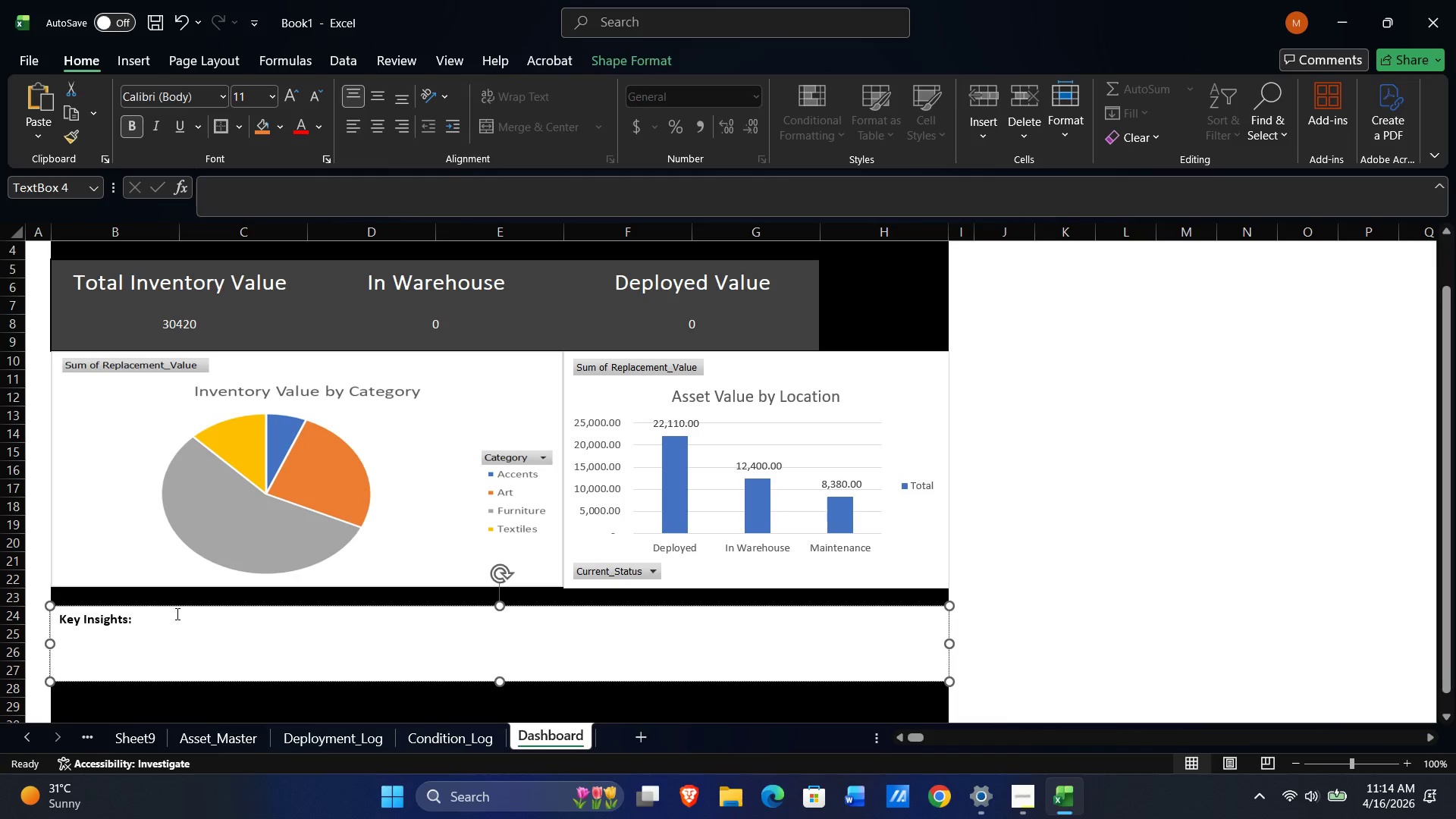 
key(NumpadEnter)
 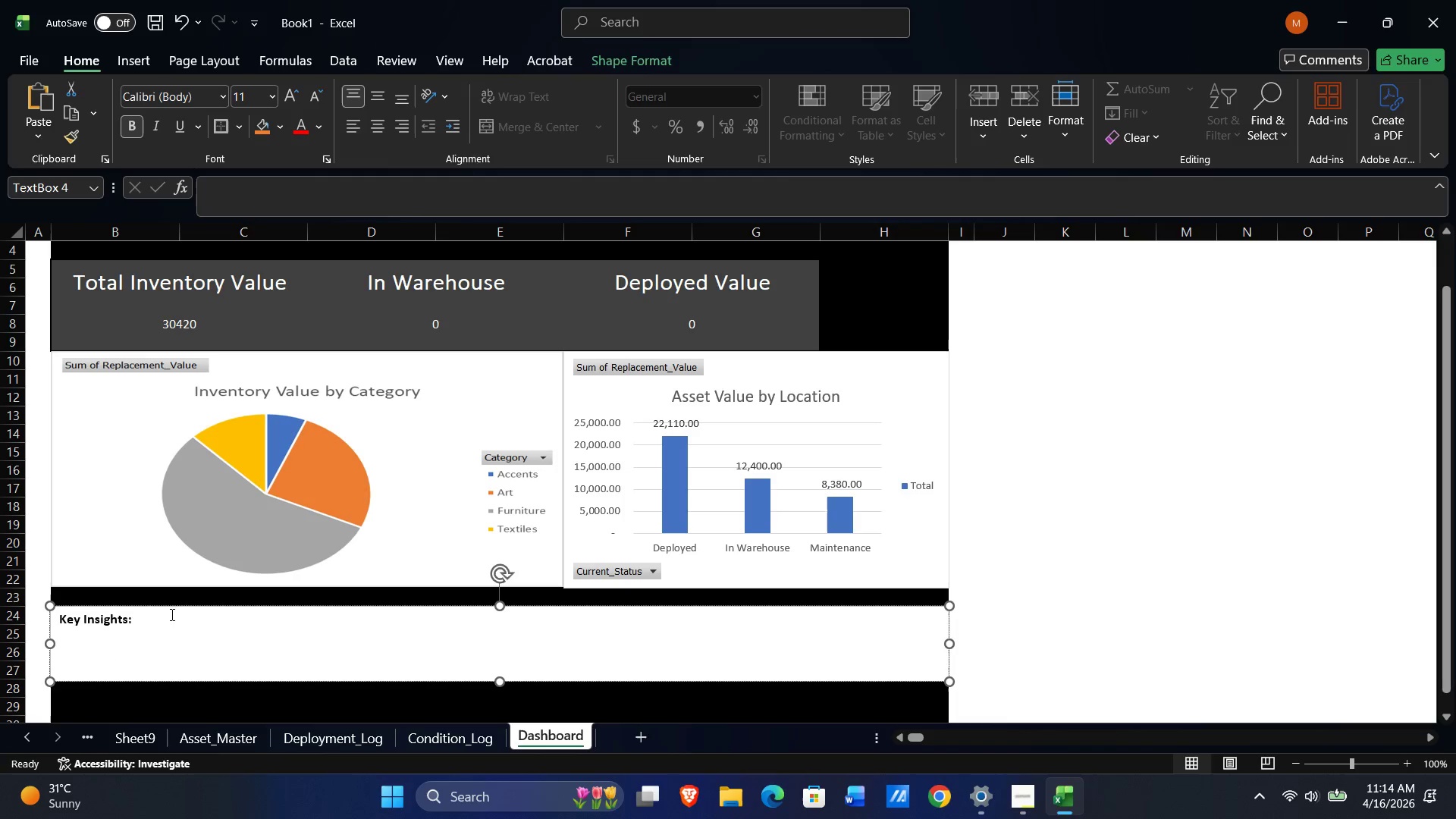 
left_click([164, 629])
 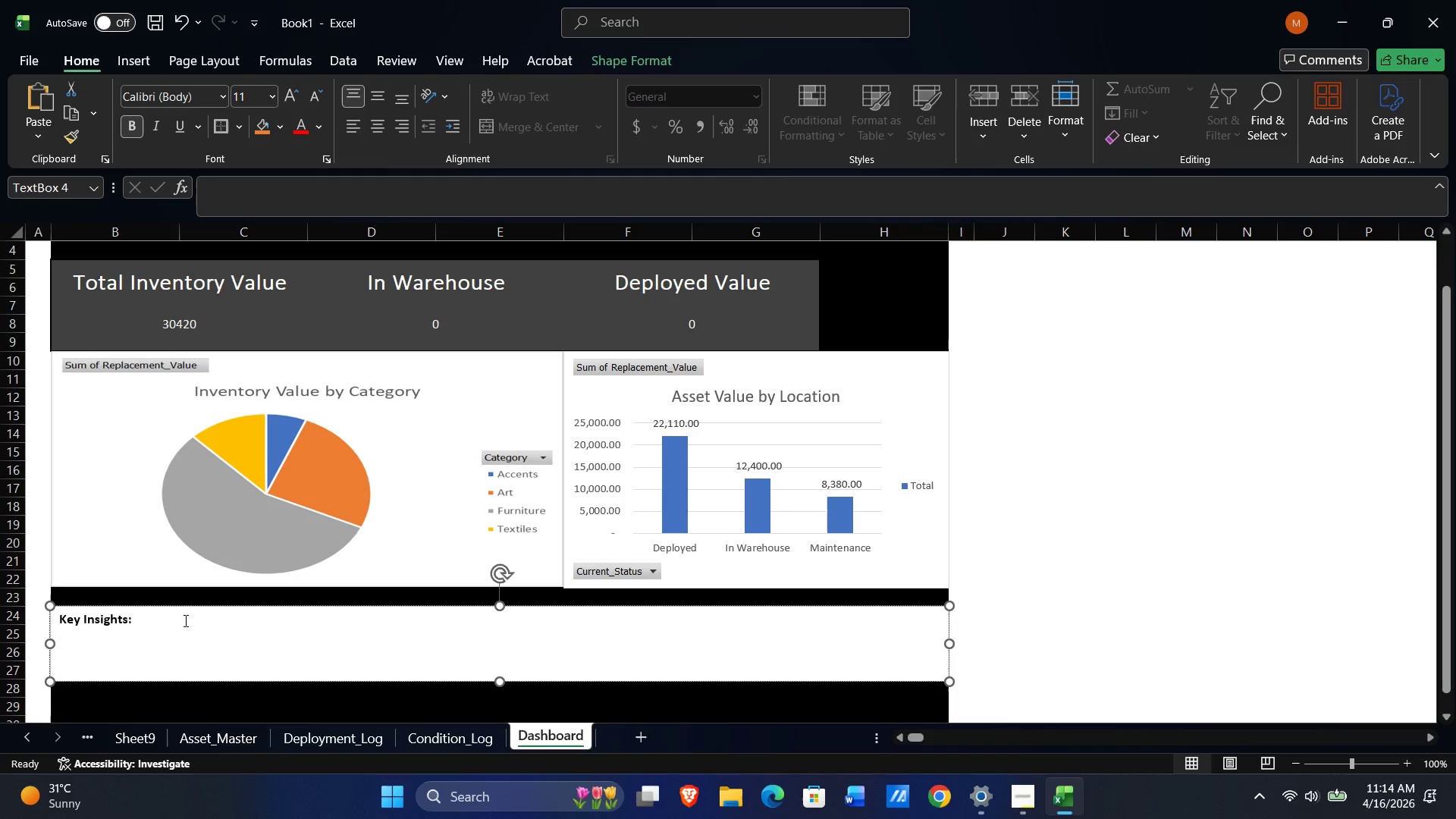 
key(NumpadEnter)
 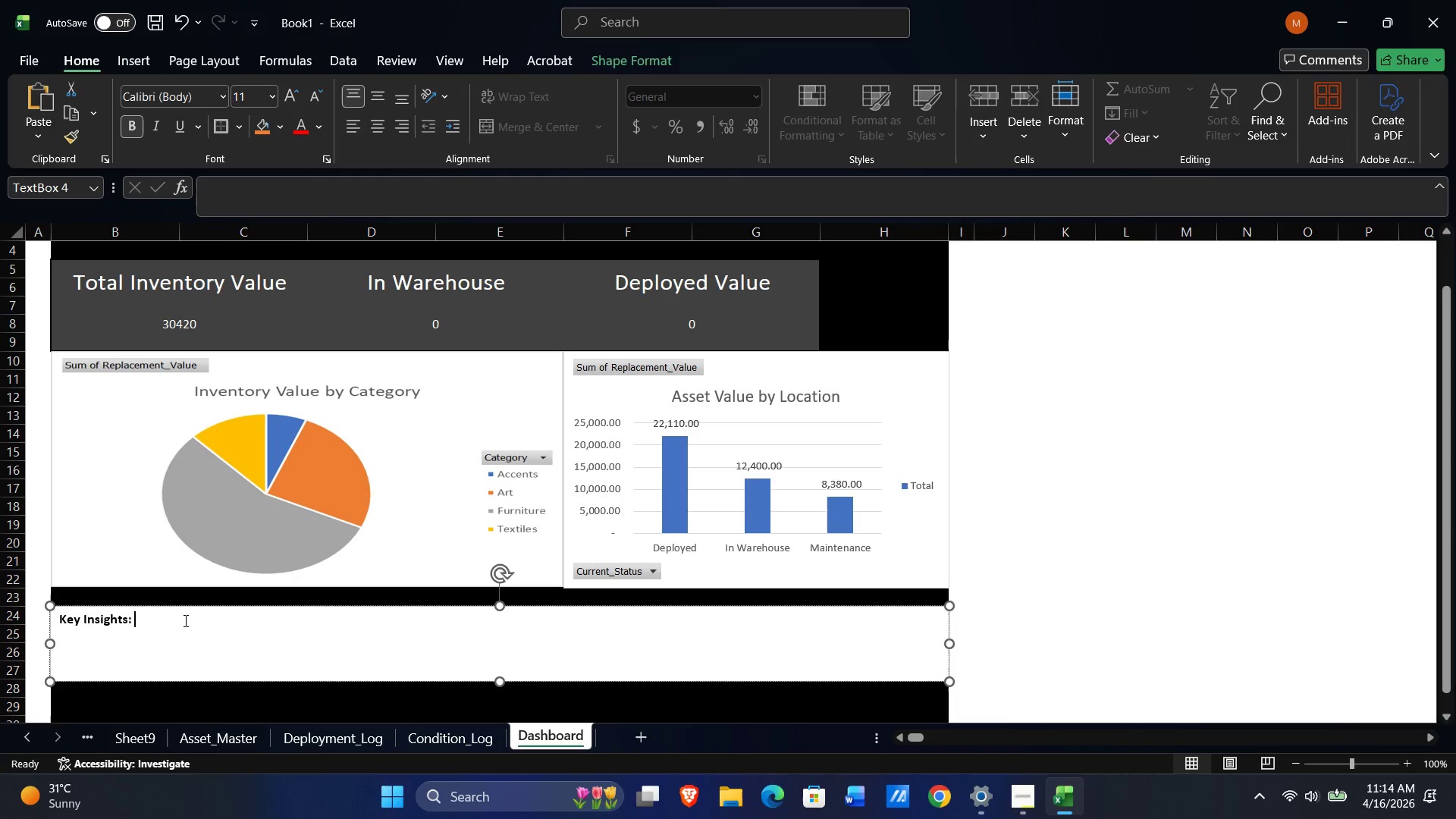 
key(NumpadEnter)
 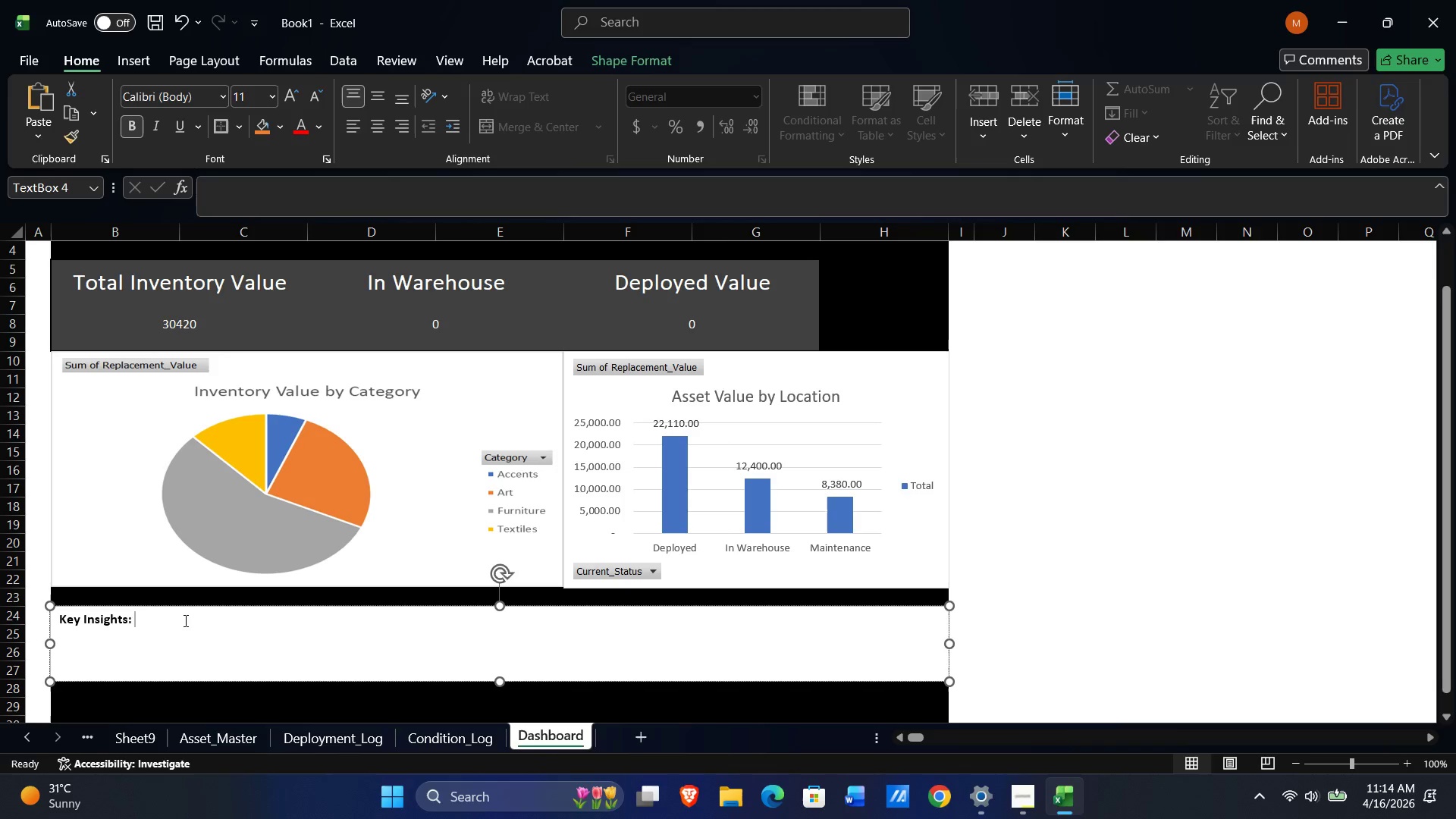 
key(NumpadEnter)
 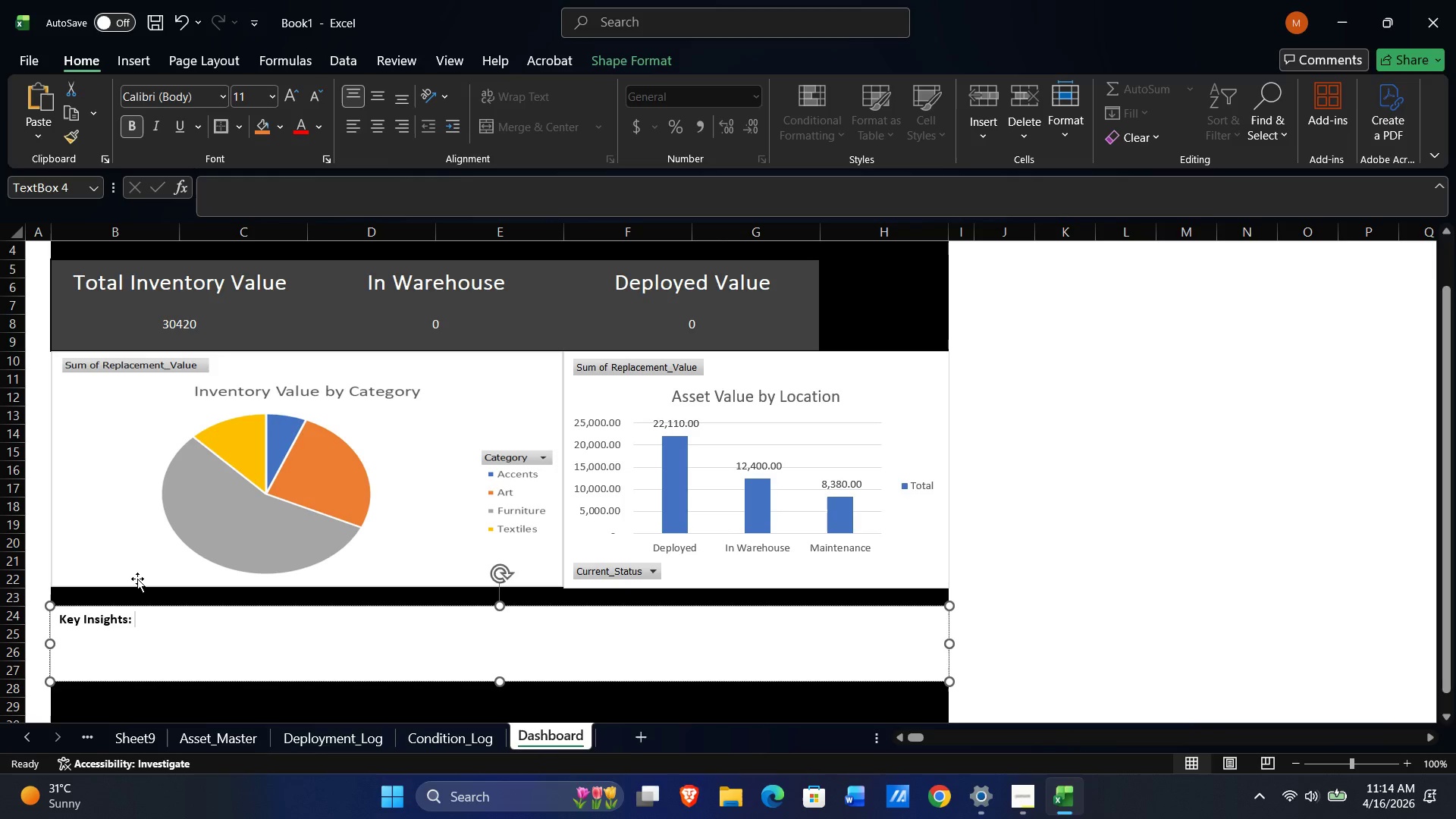 
hold_key(key=Space, duration=1.5)
 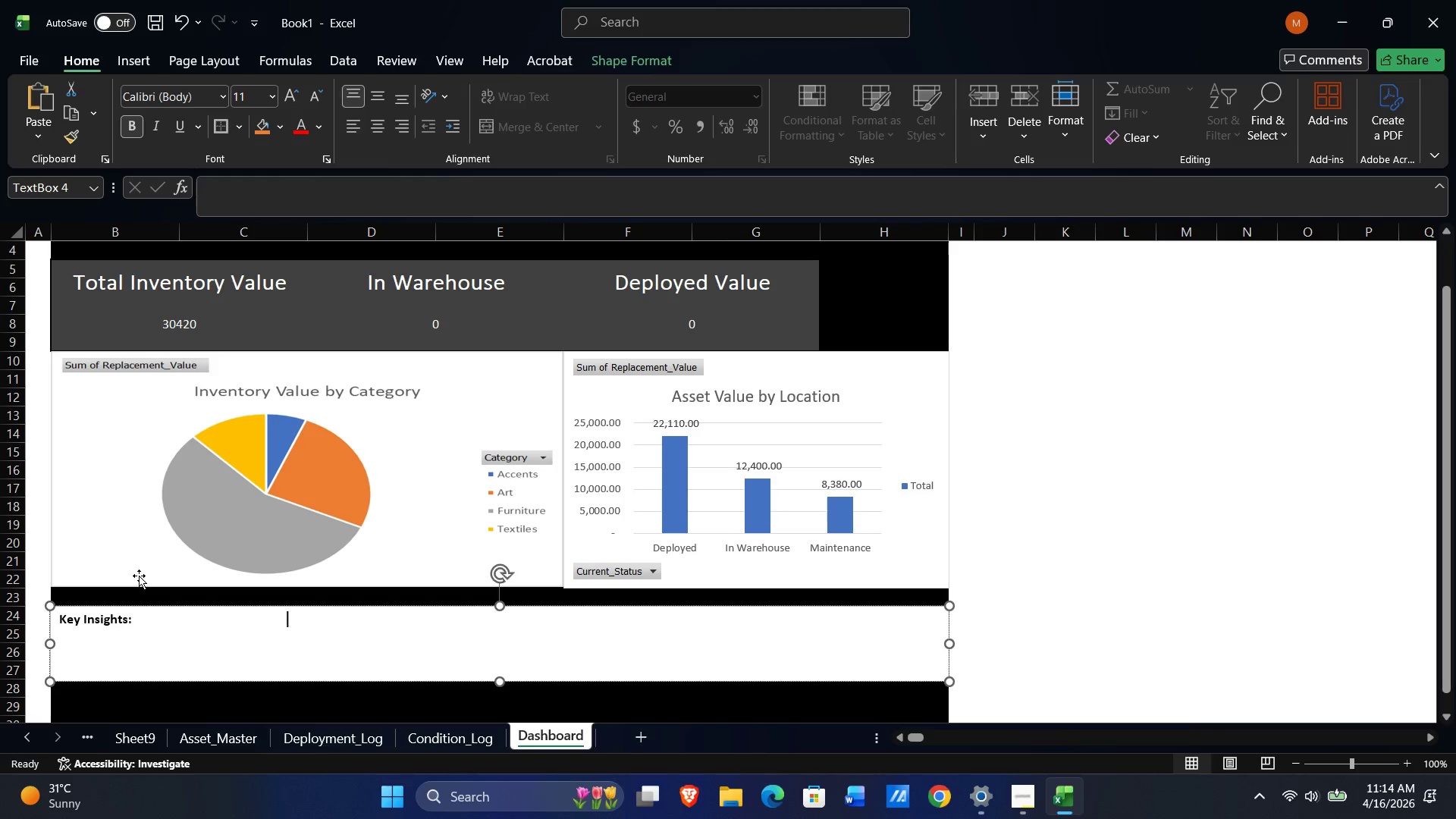 
hold_key(key=Space, duration=1.51)
 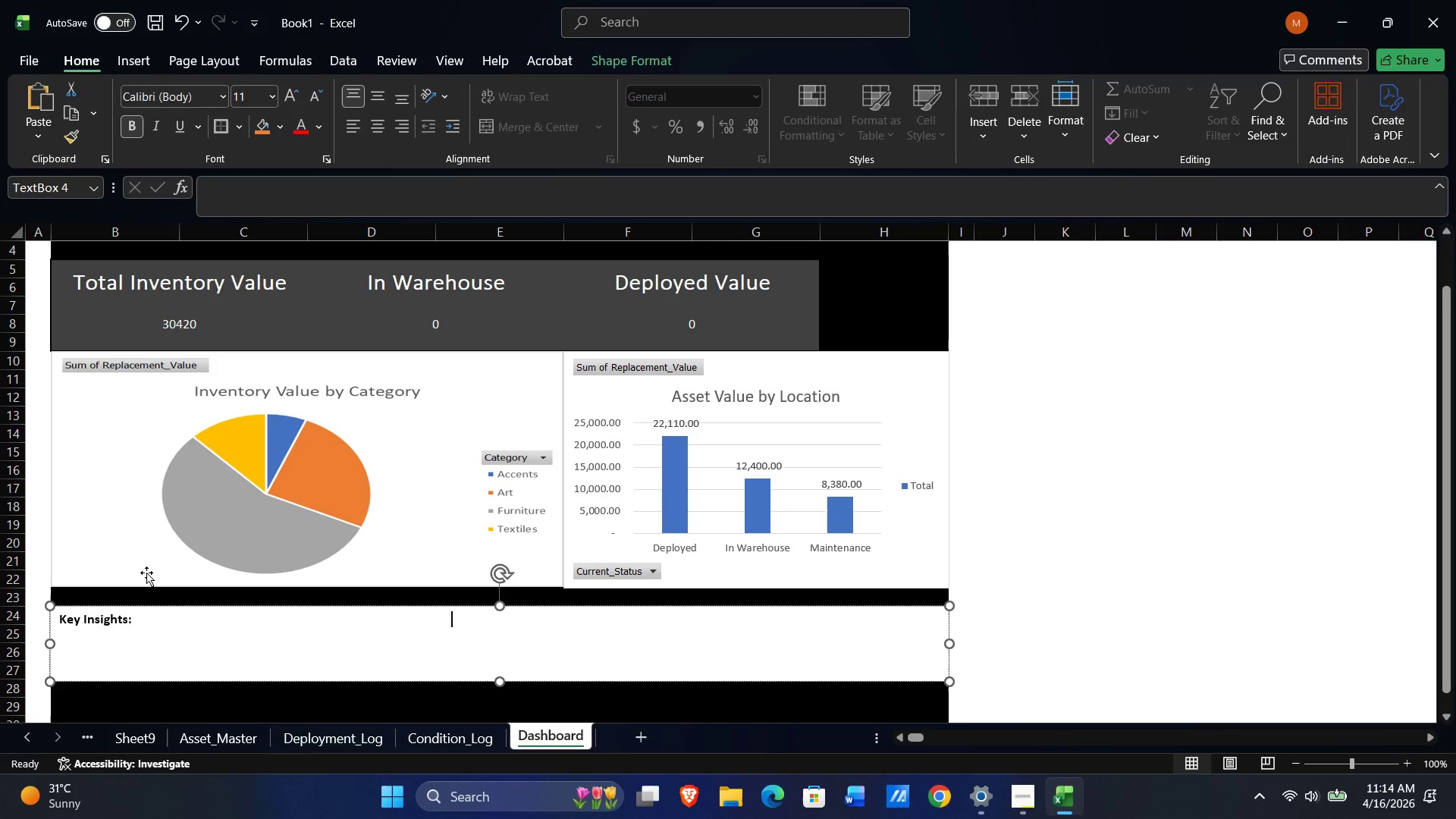 
hold_key(key=Space, duration=1.5)
 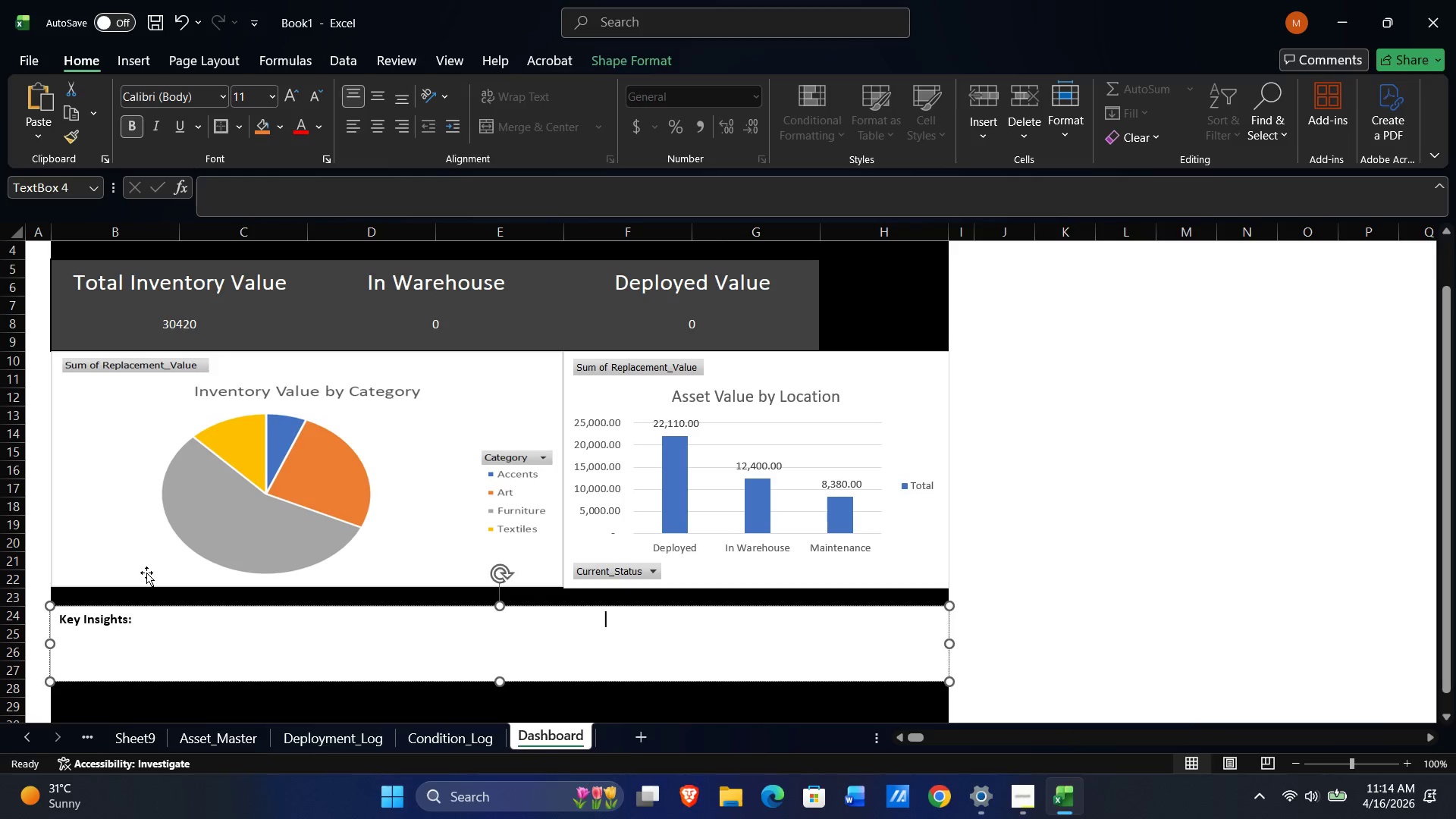 
hold_key(key=Space, duration=0.48)
 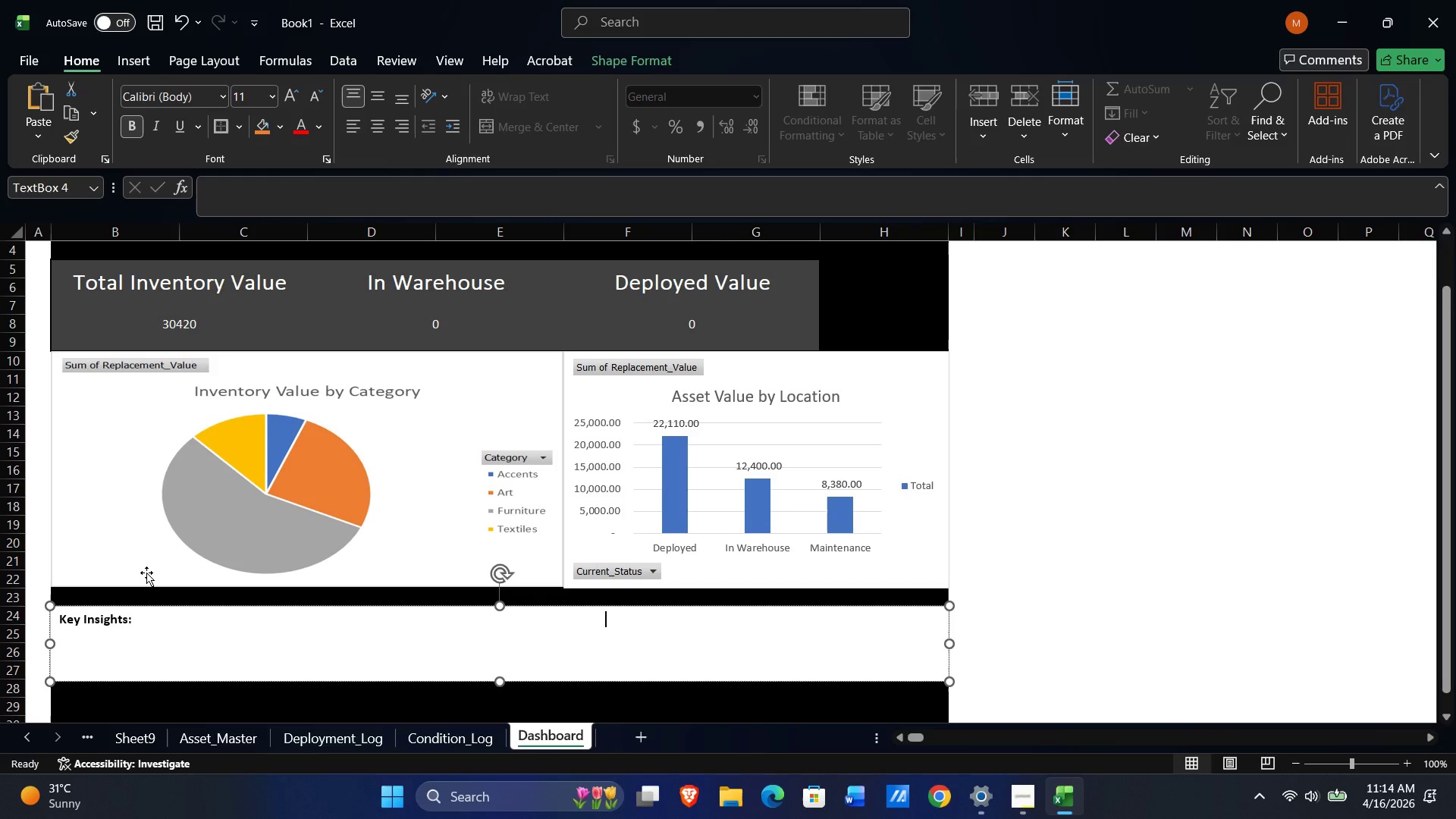 
key(Space)
 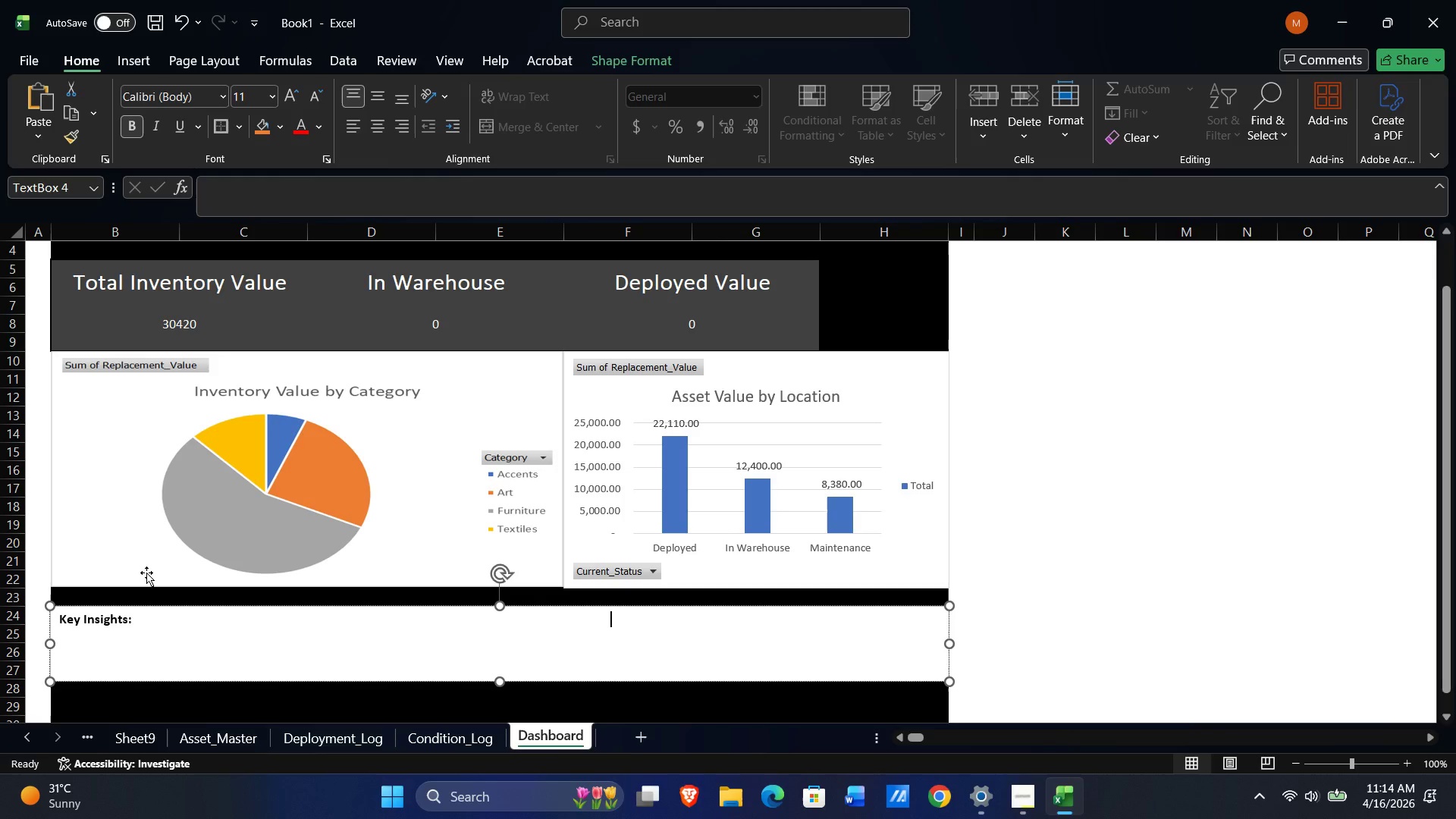 
key(Space)
 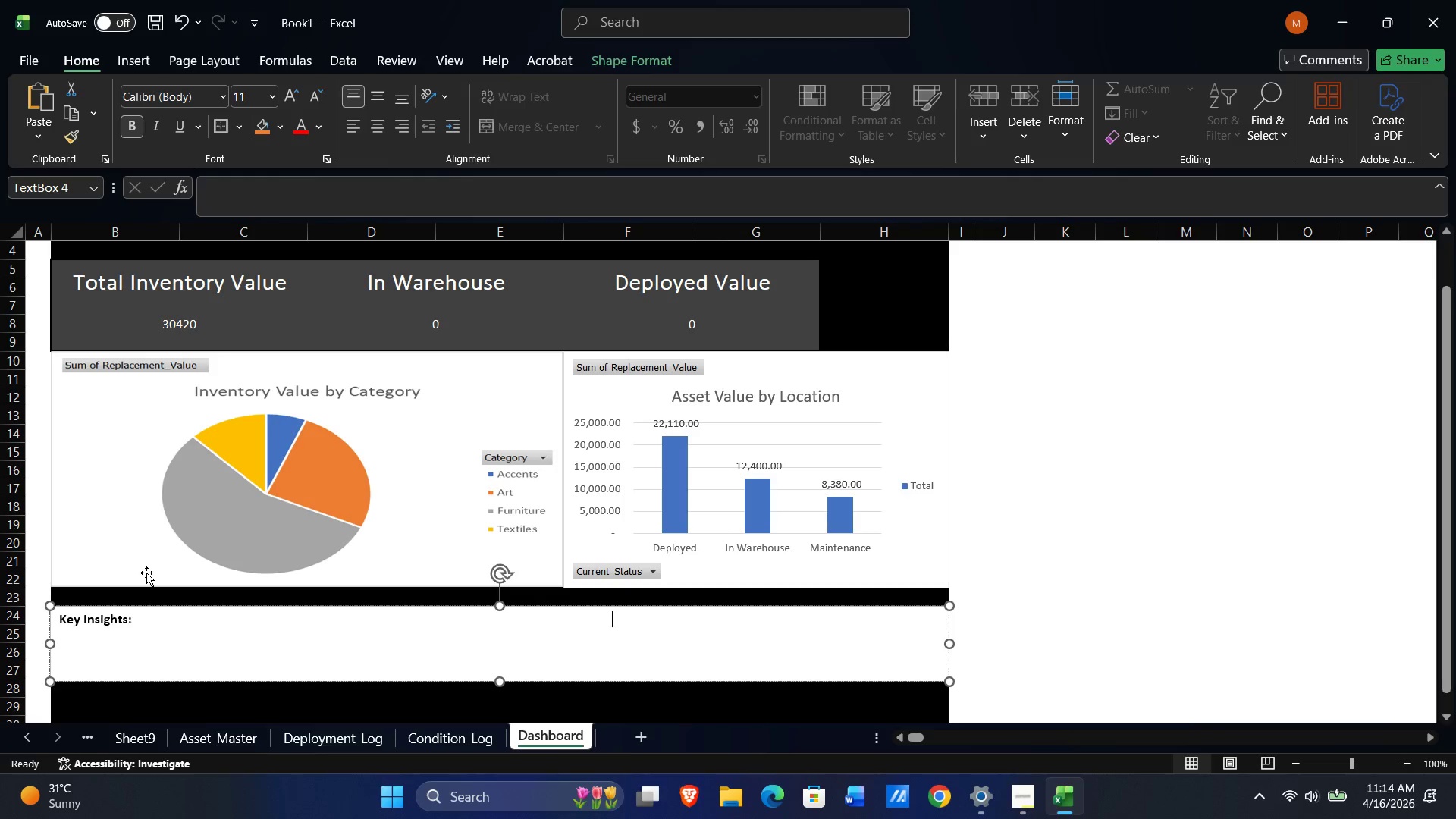 
key(Space)
 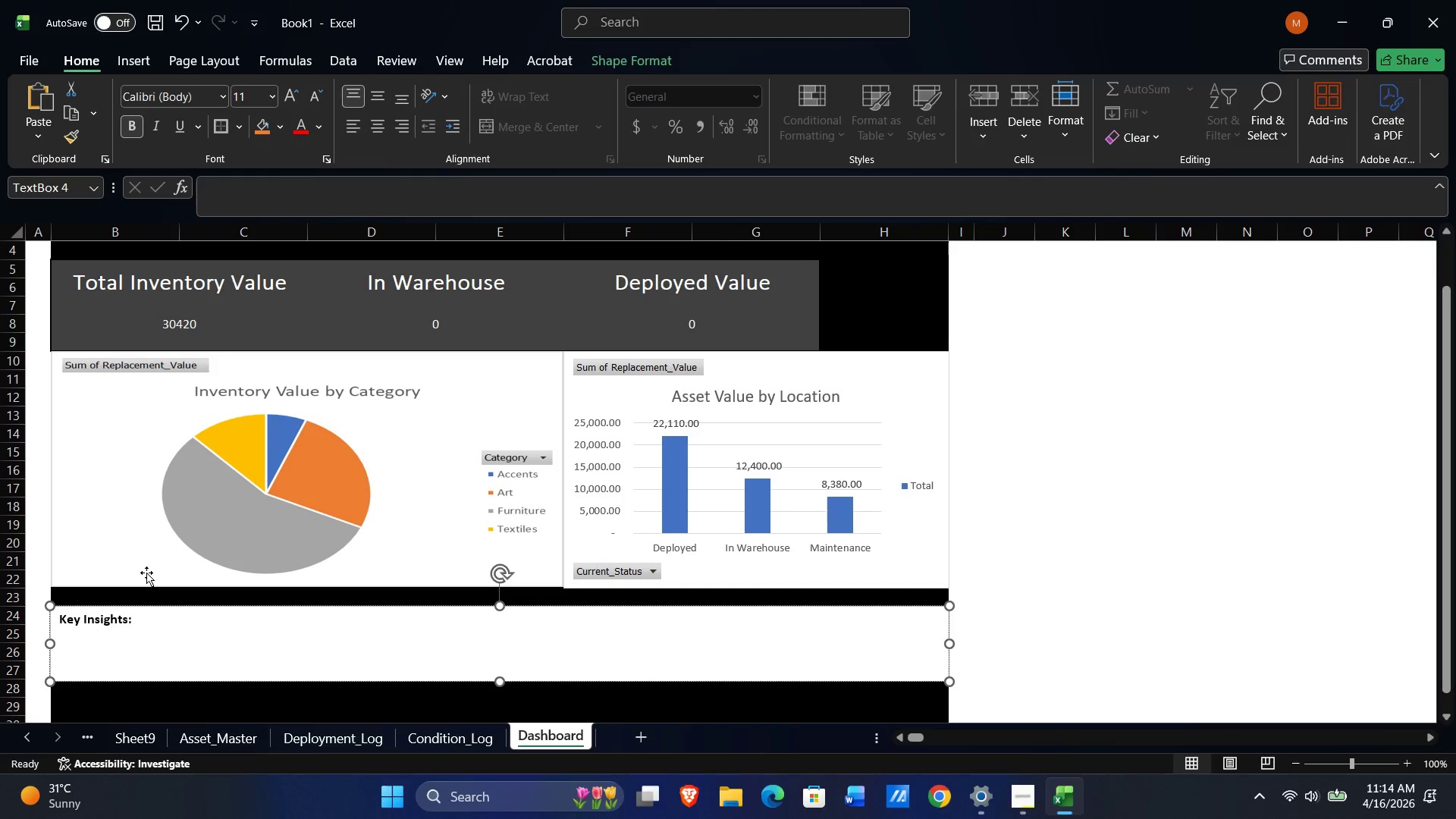 
hold_key(key=Space, duration=0.59)
 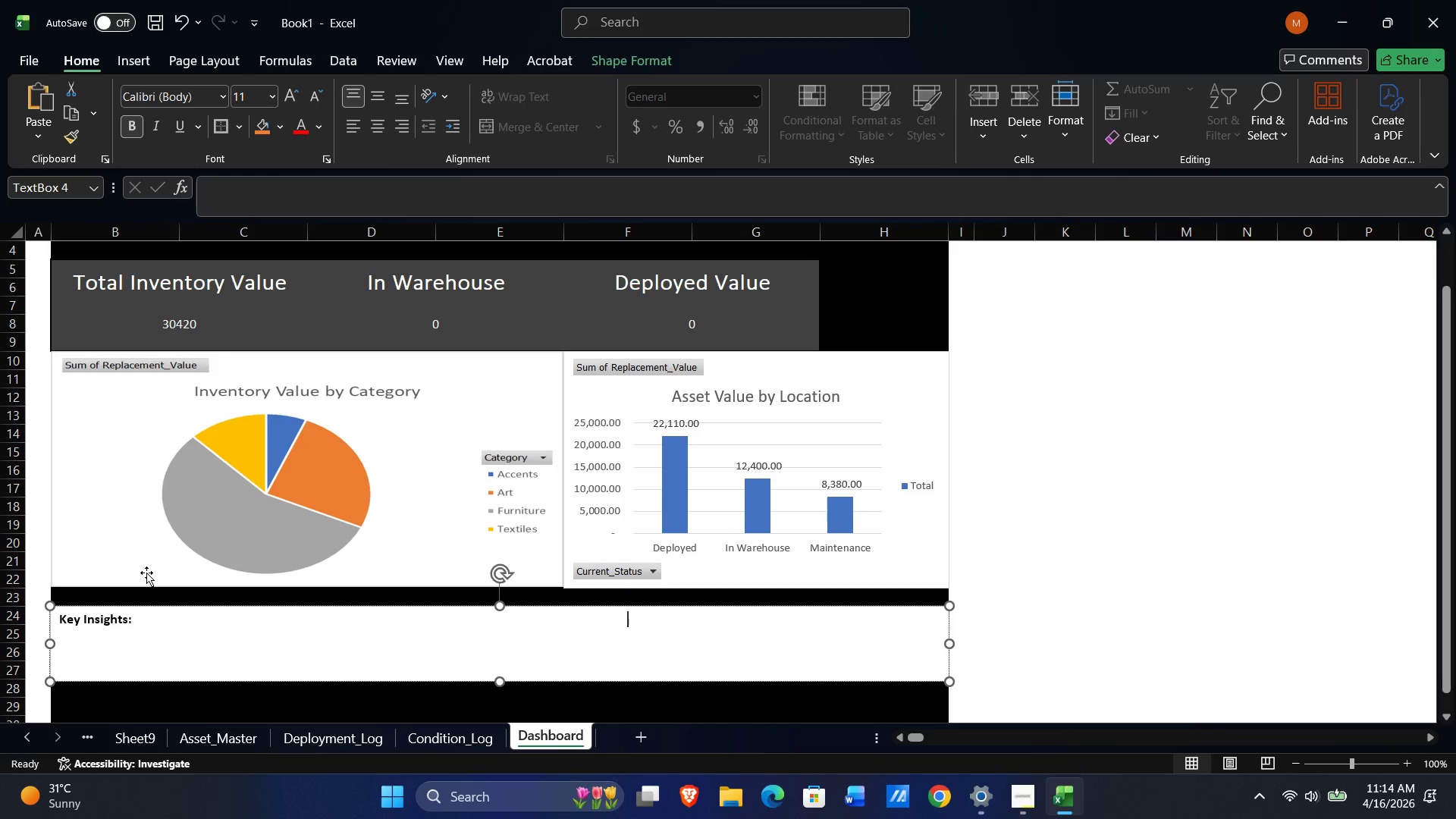 
hold_key(key=Backspace, duration=1.5)
 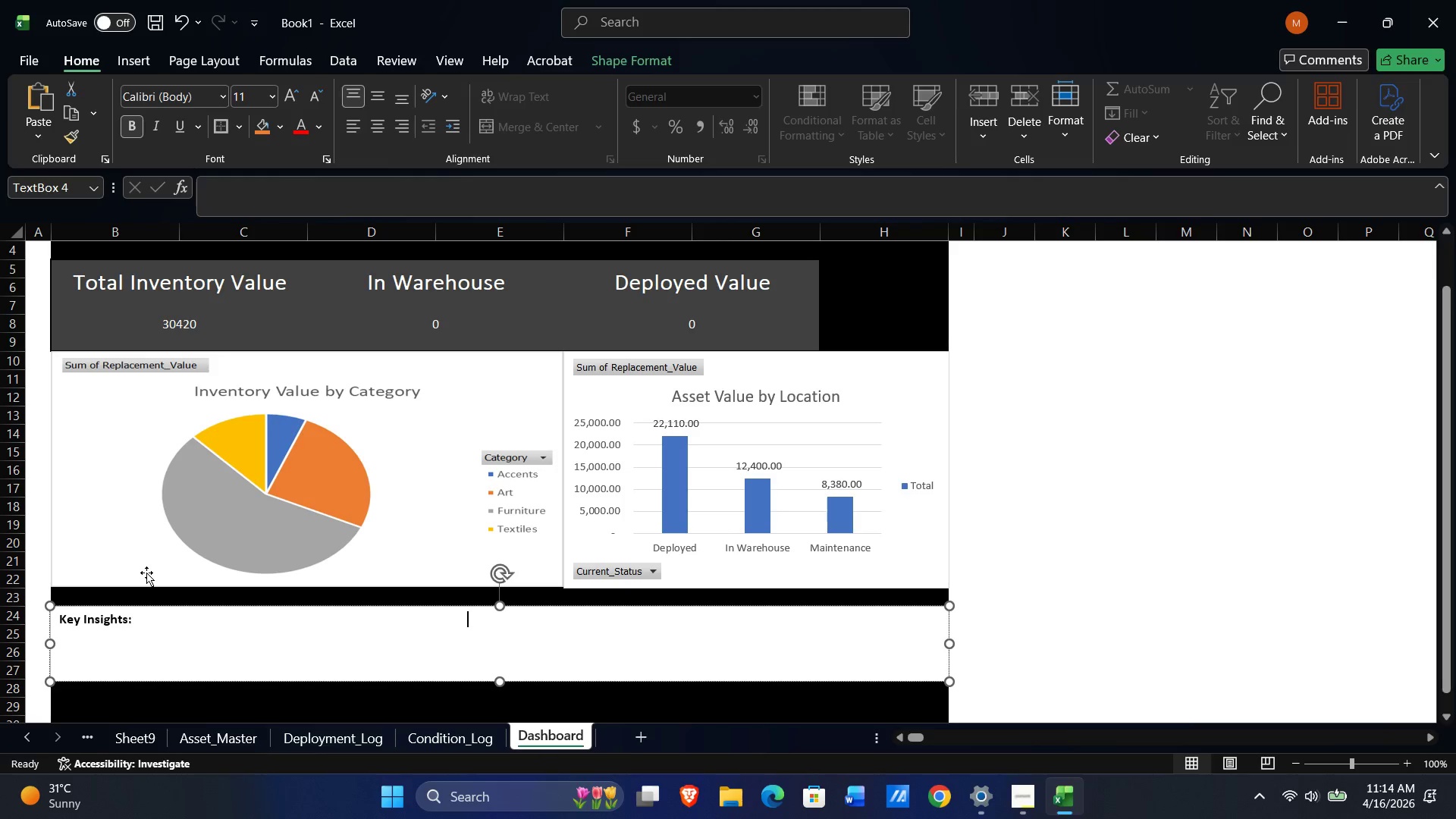 
hold_key(key=Backspace, duration=1.5)
 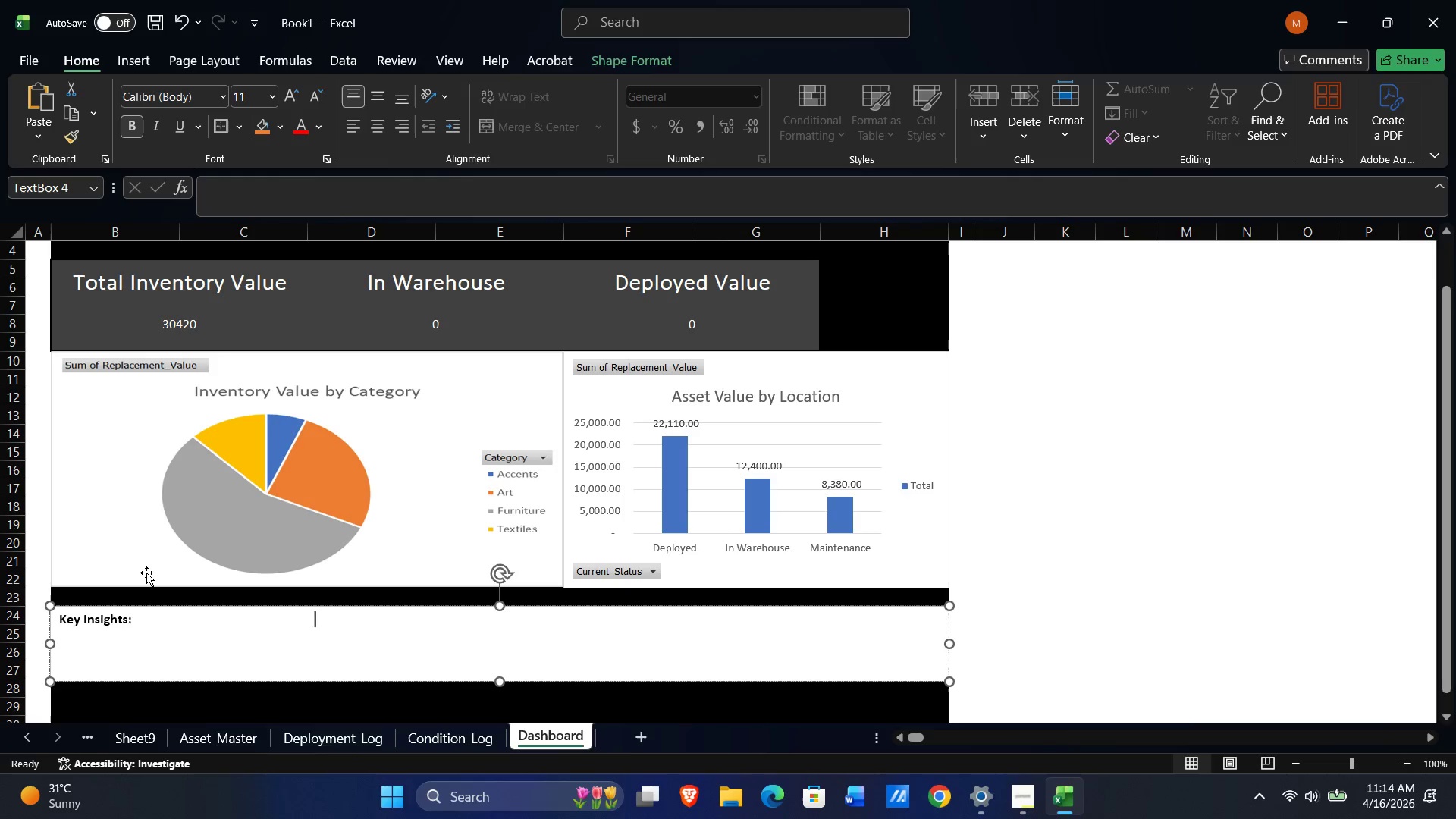 
hold_key(key=Backspace, duration=1.52)
 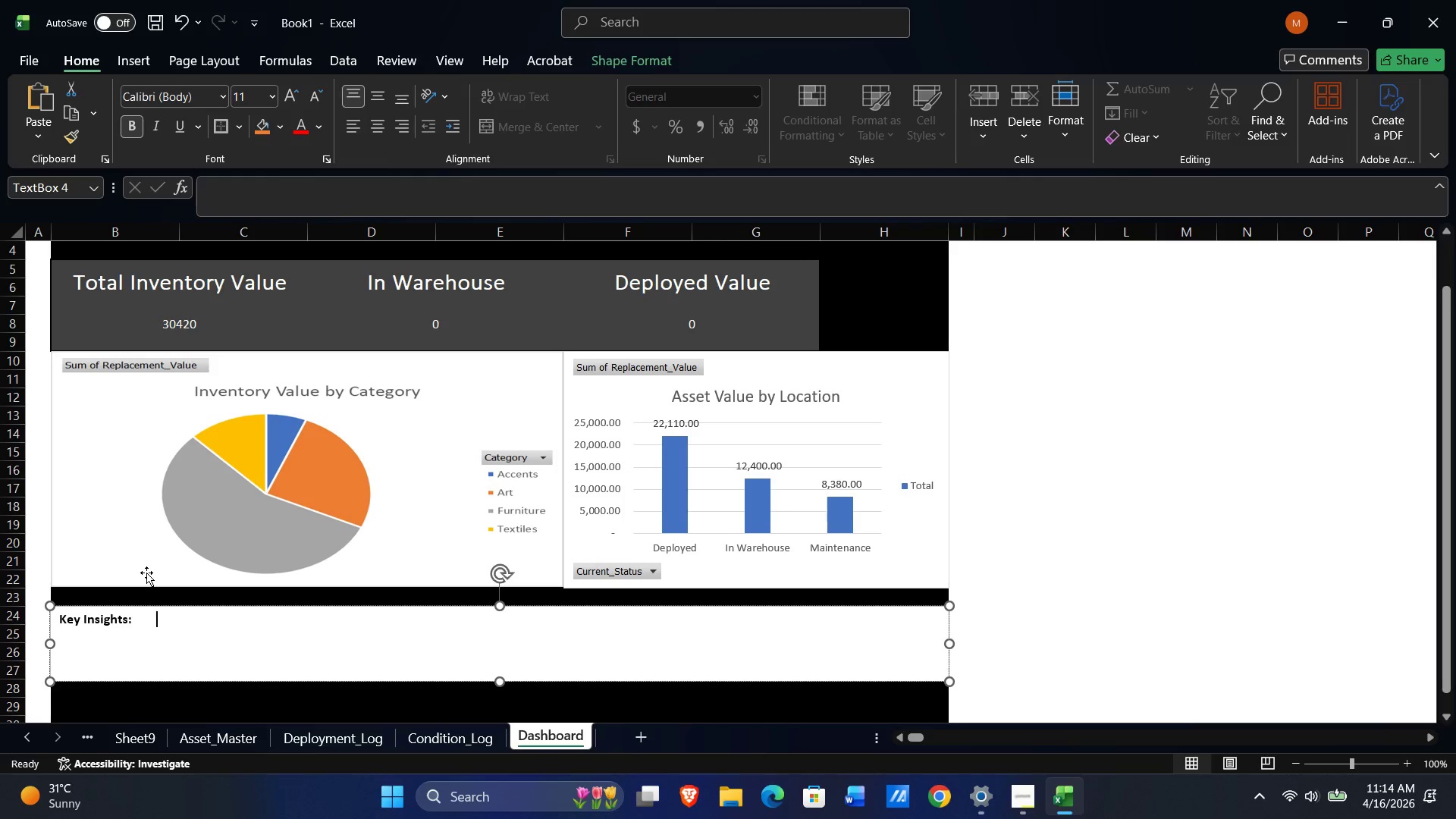 
hold_key(key=Backspace, duration=0.48)
 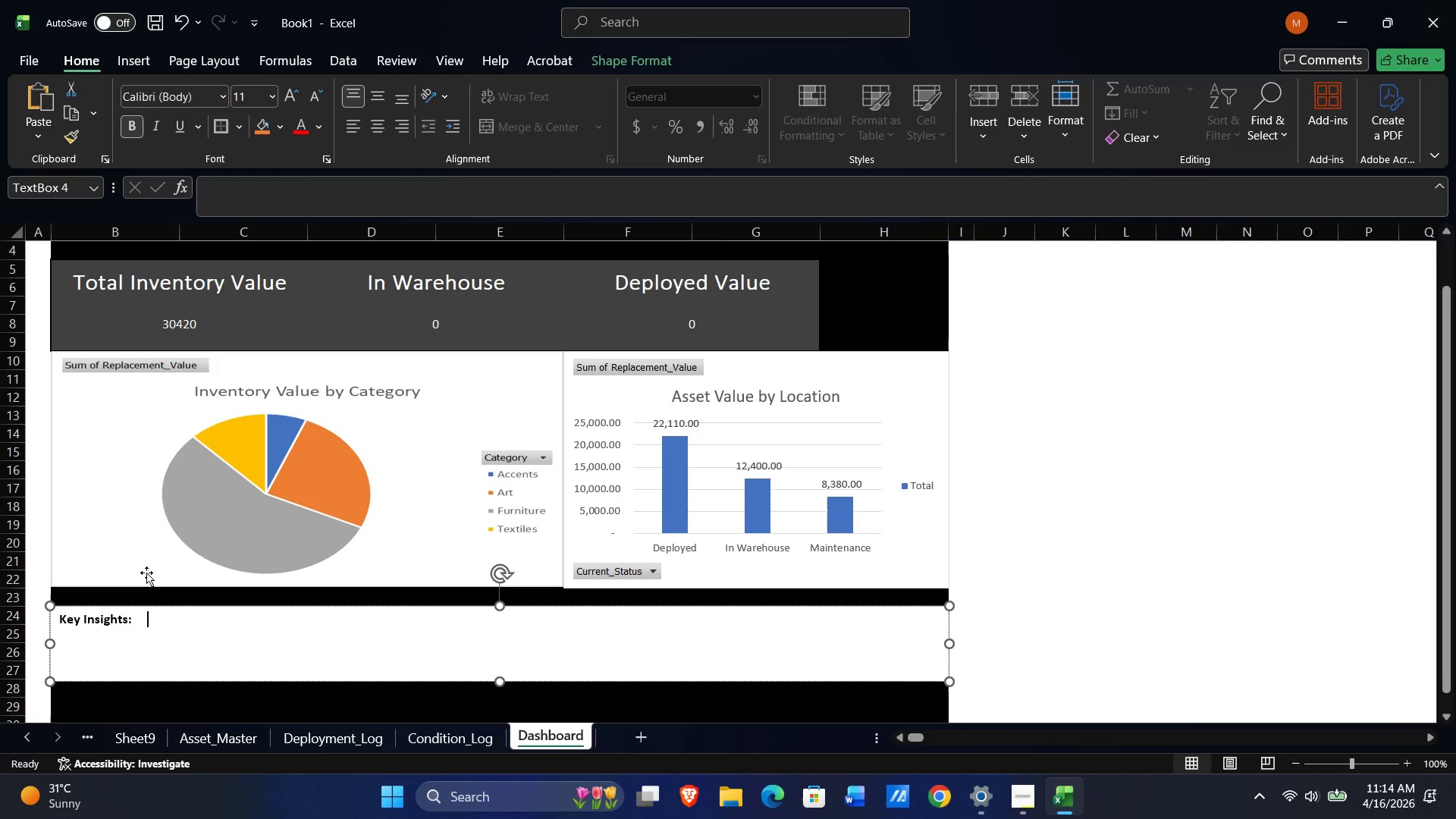 
hold_key(key=Backspace, duration=0.34)
 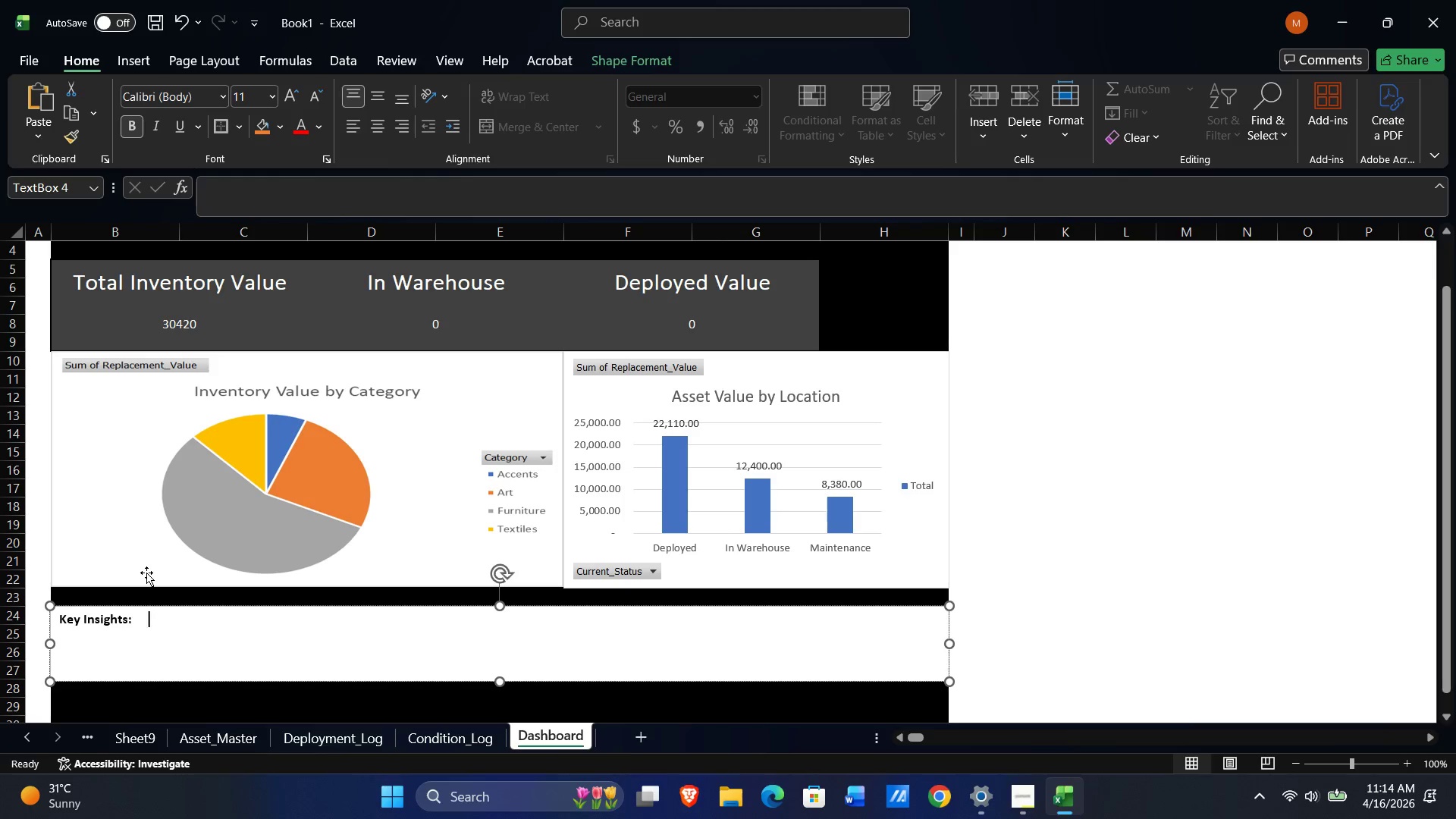 
key(Backspace)
key(Backspace)
key(Backspace)
key(Backspace)
key(Backspace)
key(Backspace)
type( Highest )
key(Backspace)
key(Backspace)
key(Backspace)
key(Backspace)
key(Backspace)
key(Backspace)
key(Backspace)
key(Backspace)
 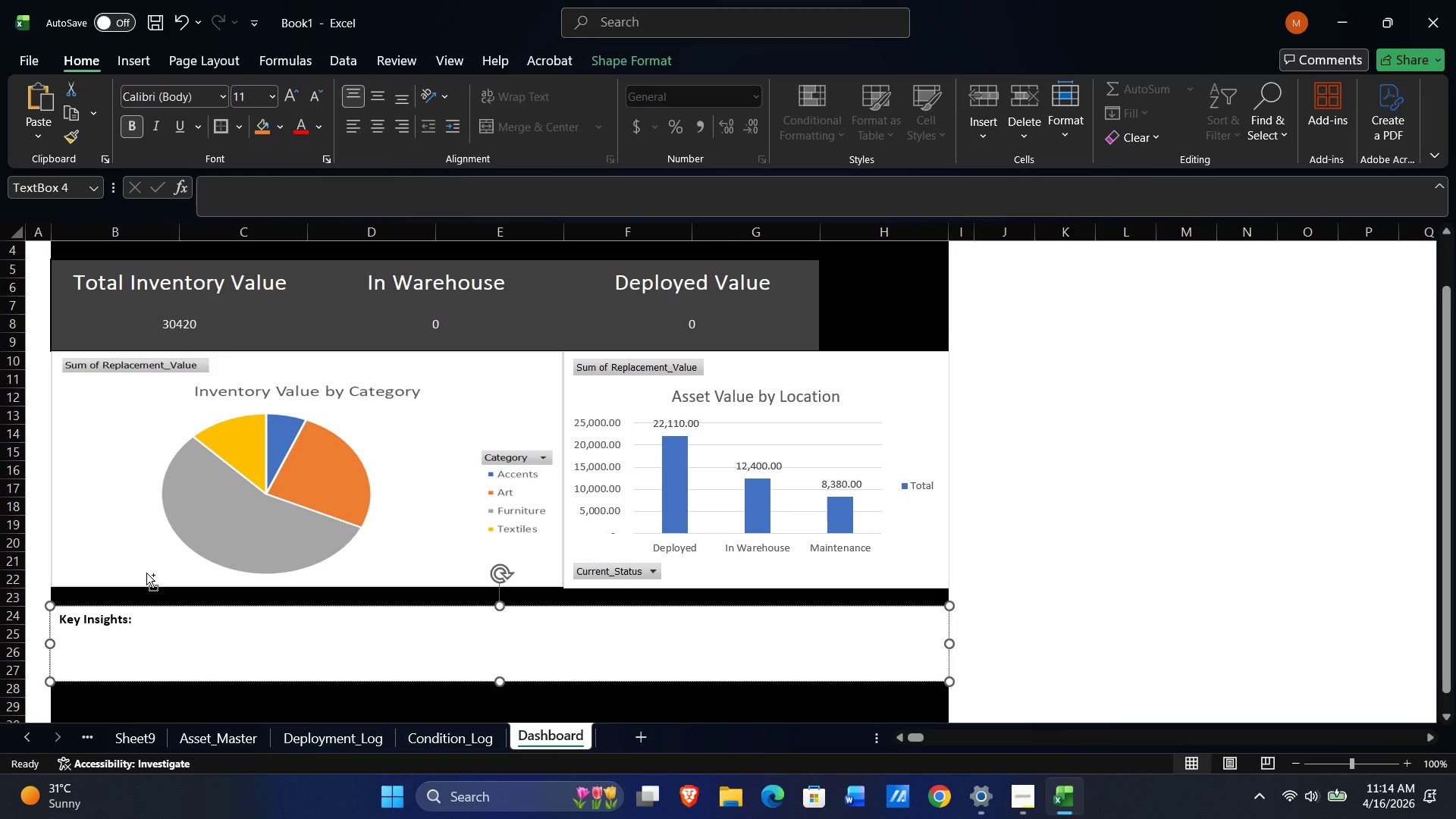 
key(Control+B)
 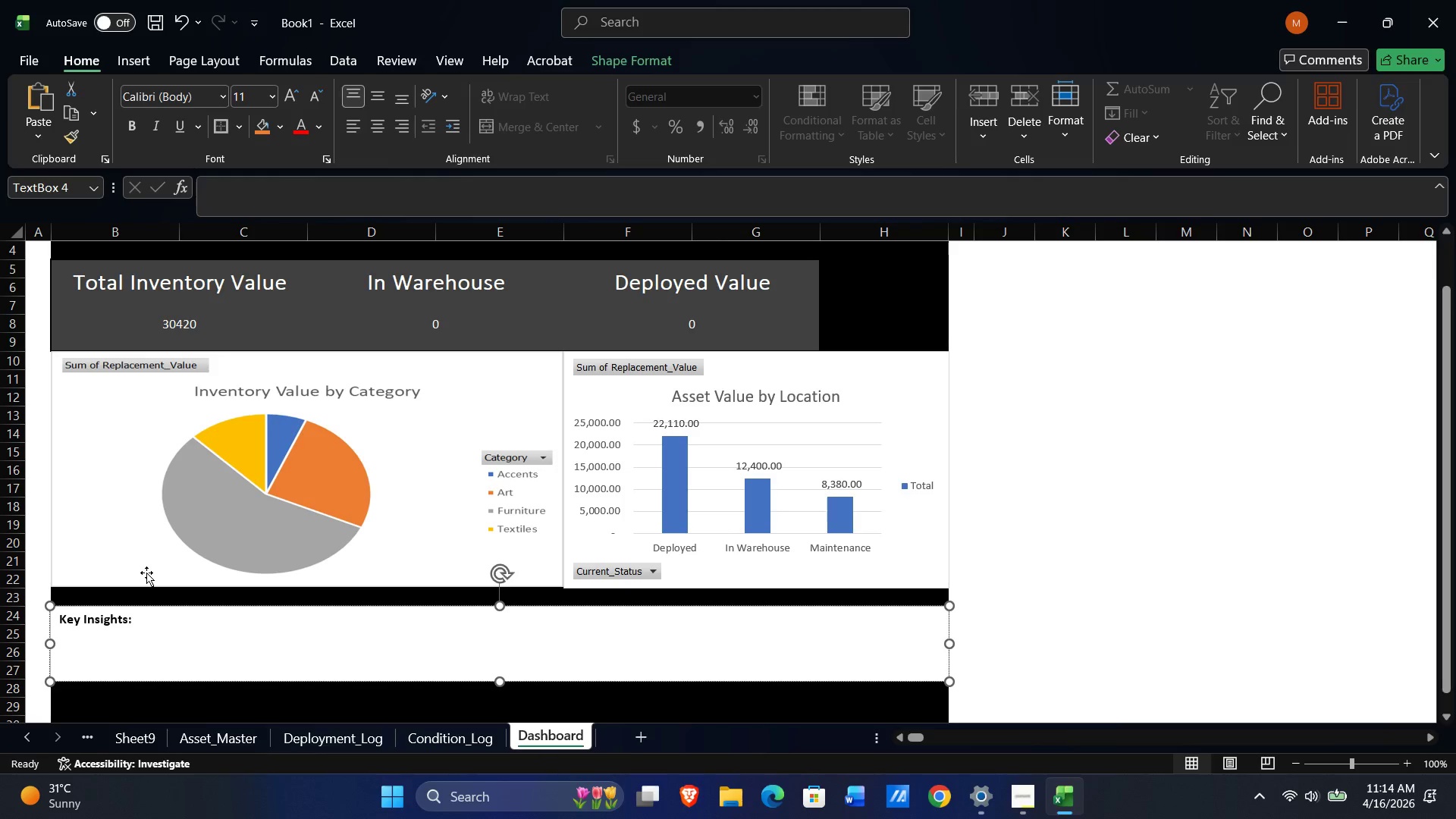 
type(High)
 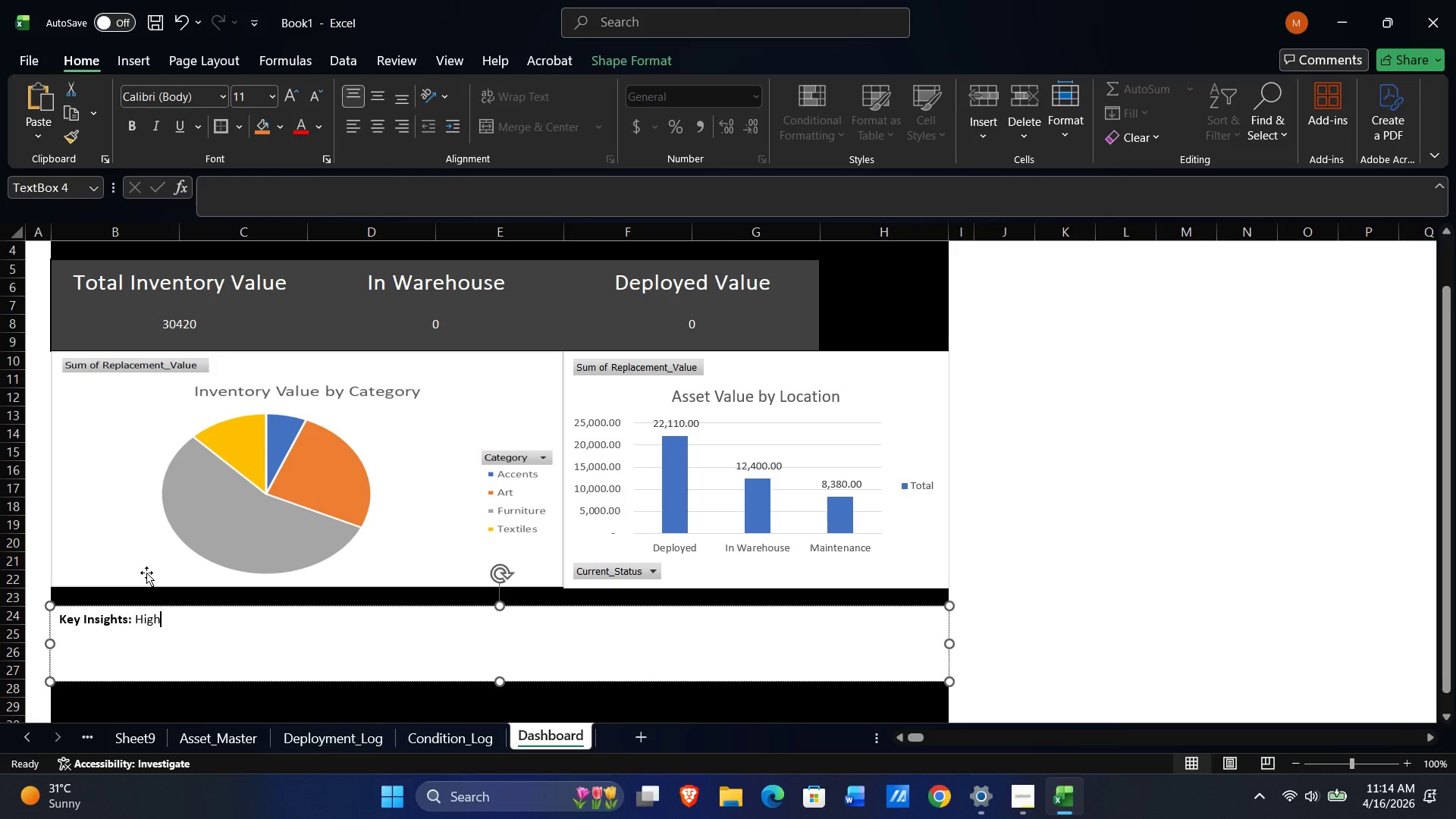 
type(est value asset are depli)
key(Backspace)
type(oyed in BGC)
 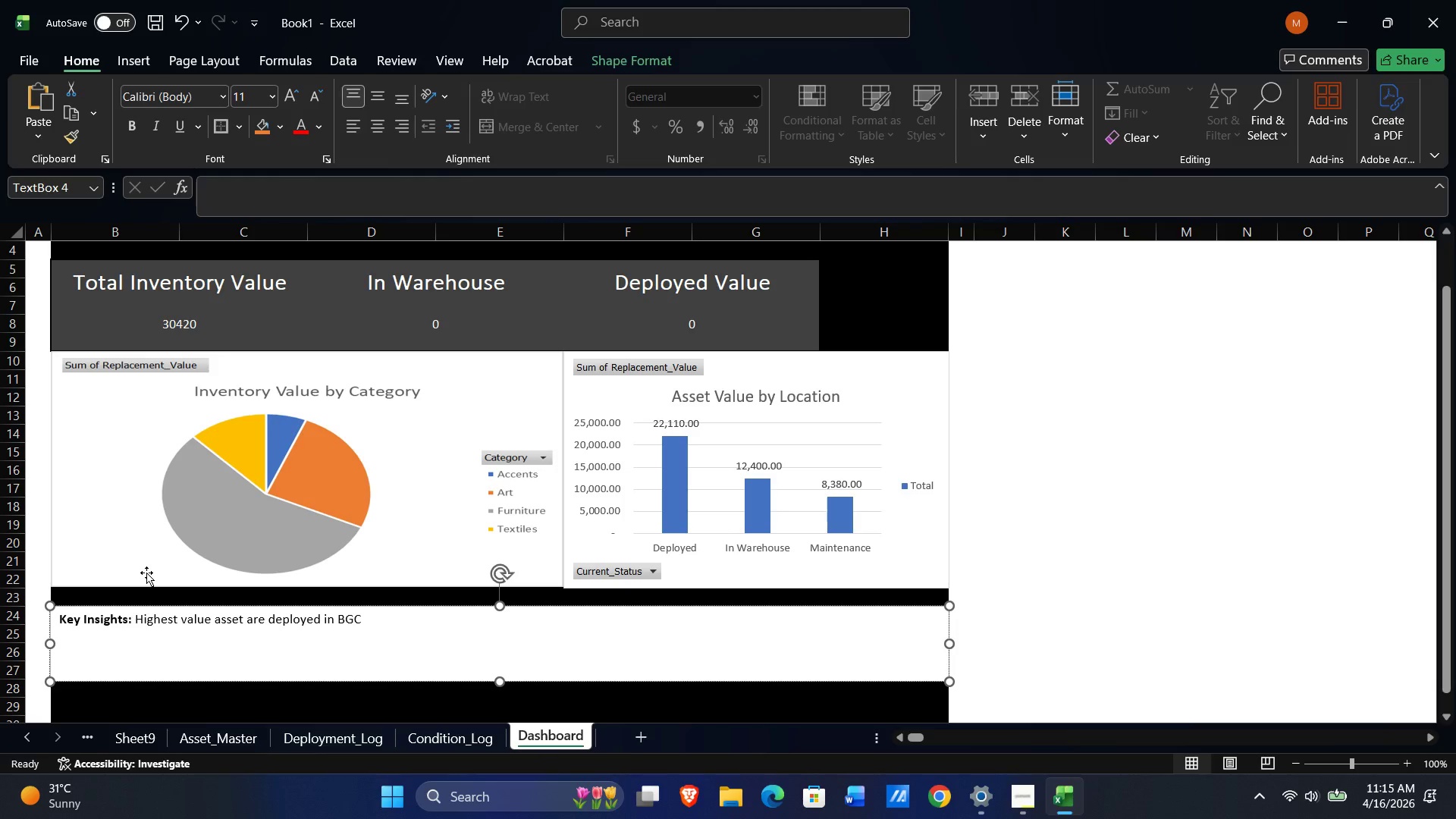 
wait(22.94)
 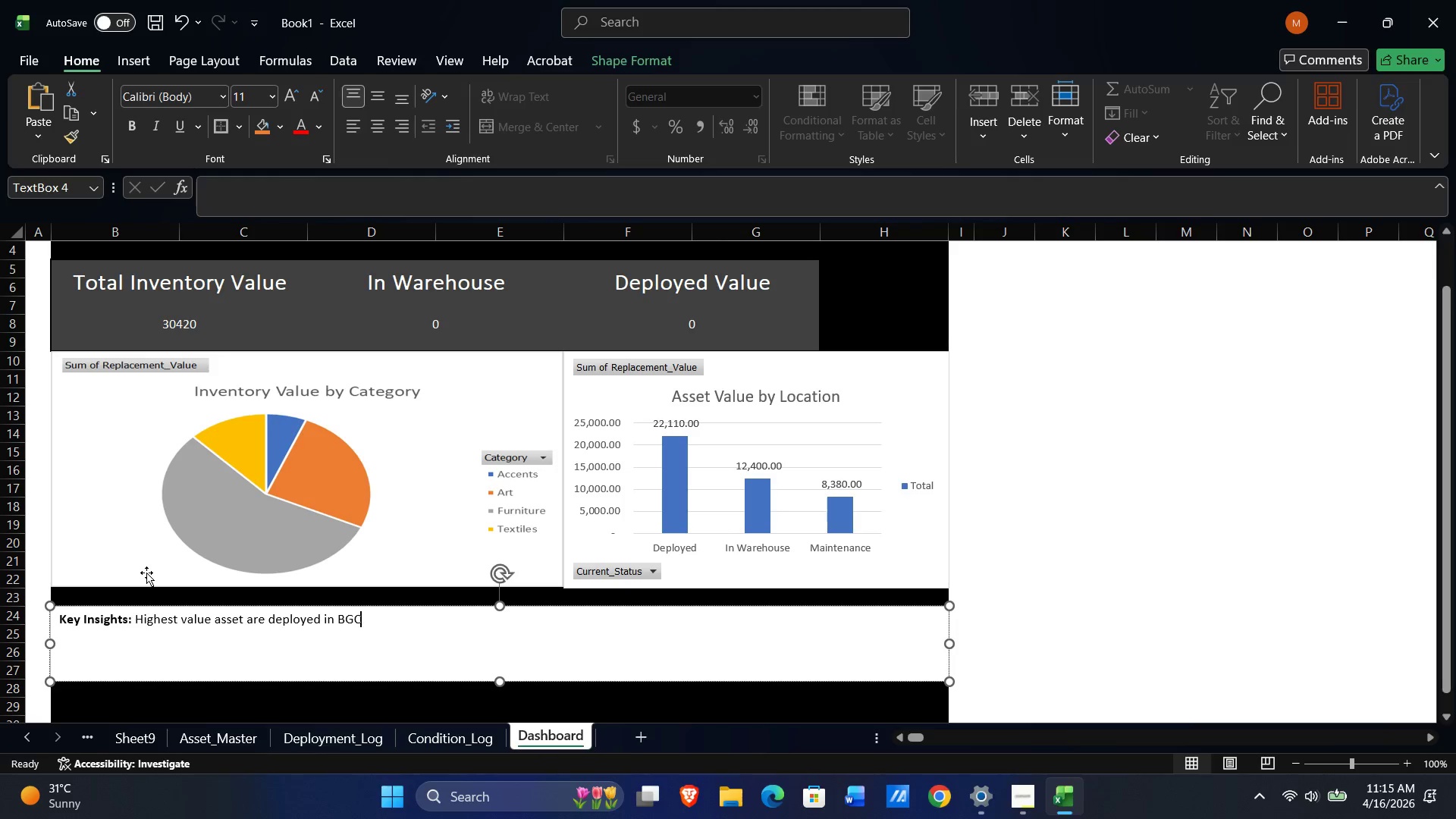 
key(Backspace)
 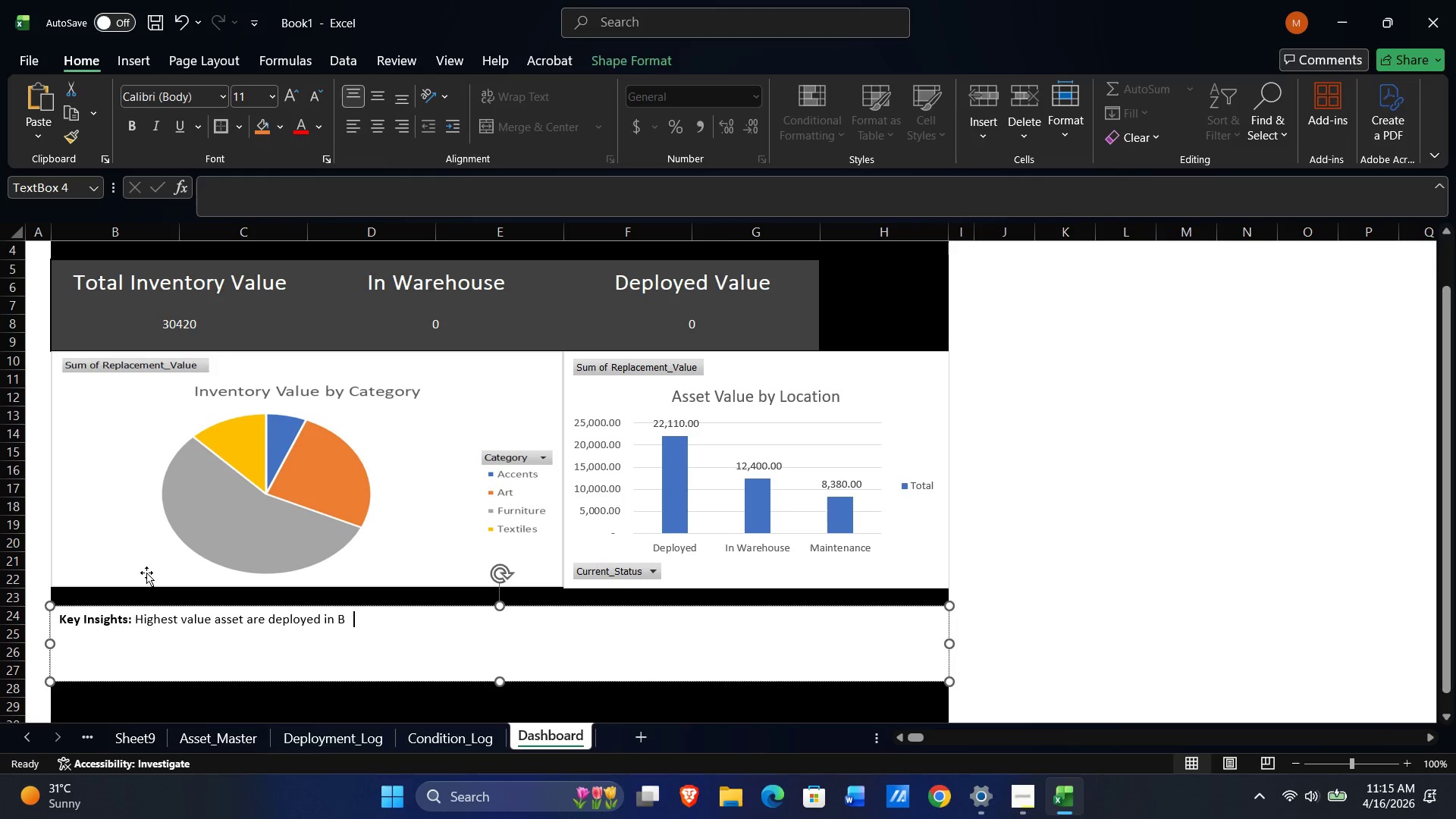 
key(Backspace)
 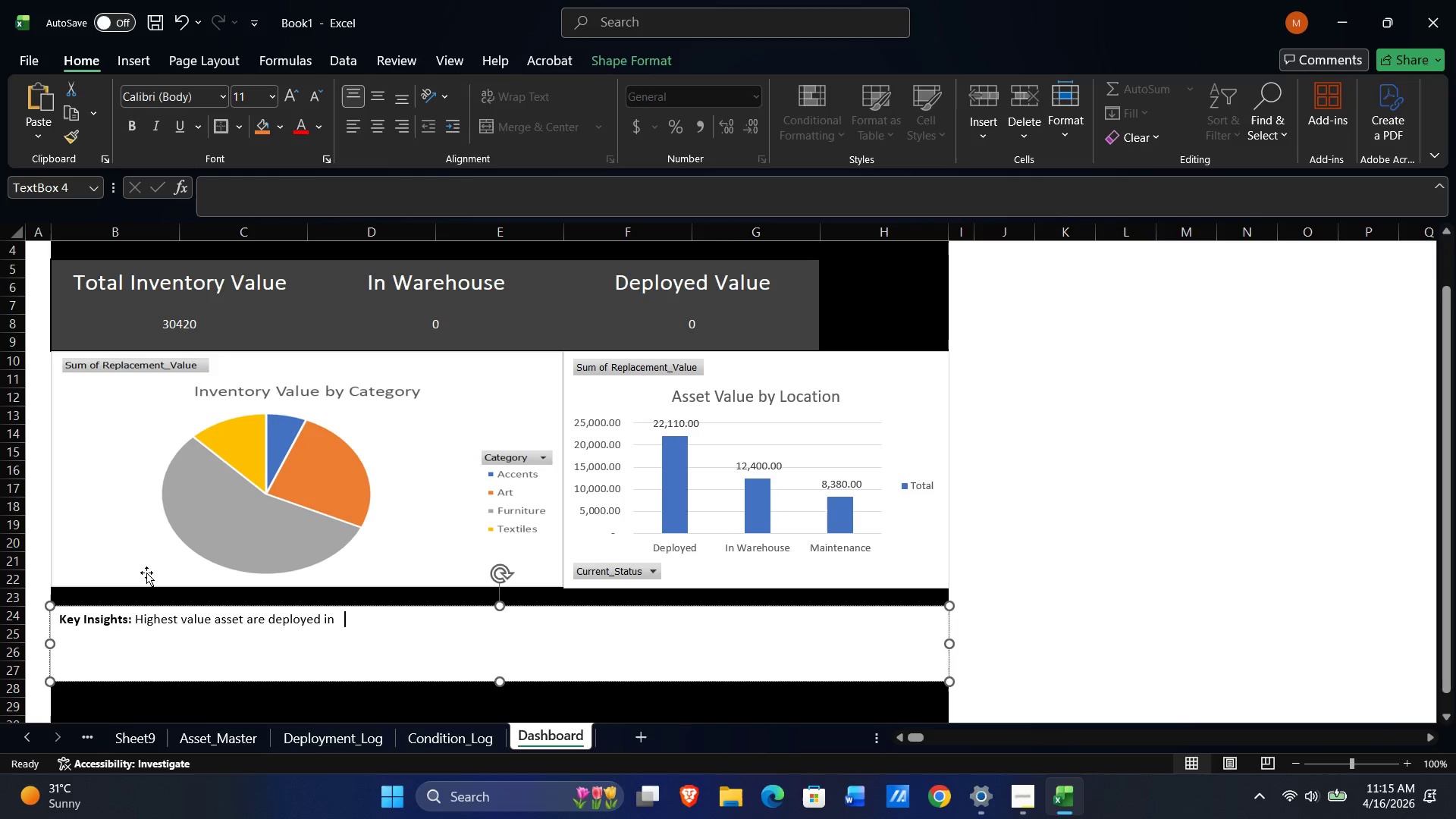 
key(Backspace)
 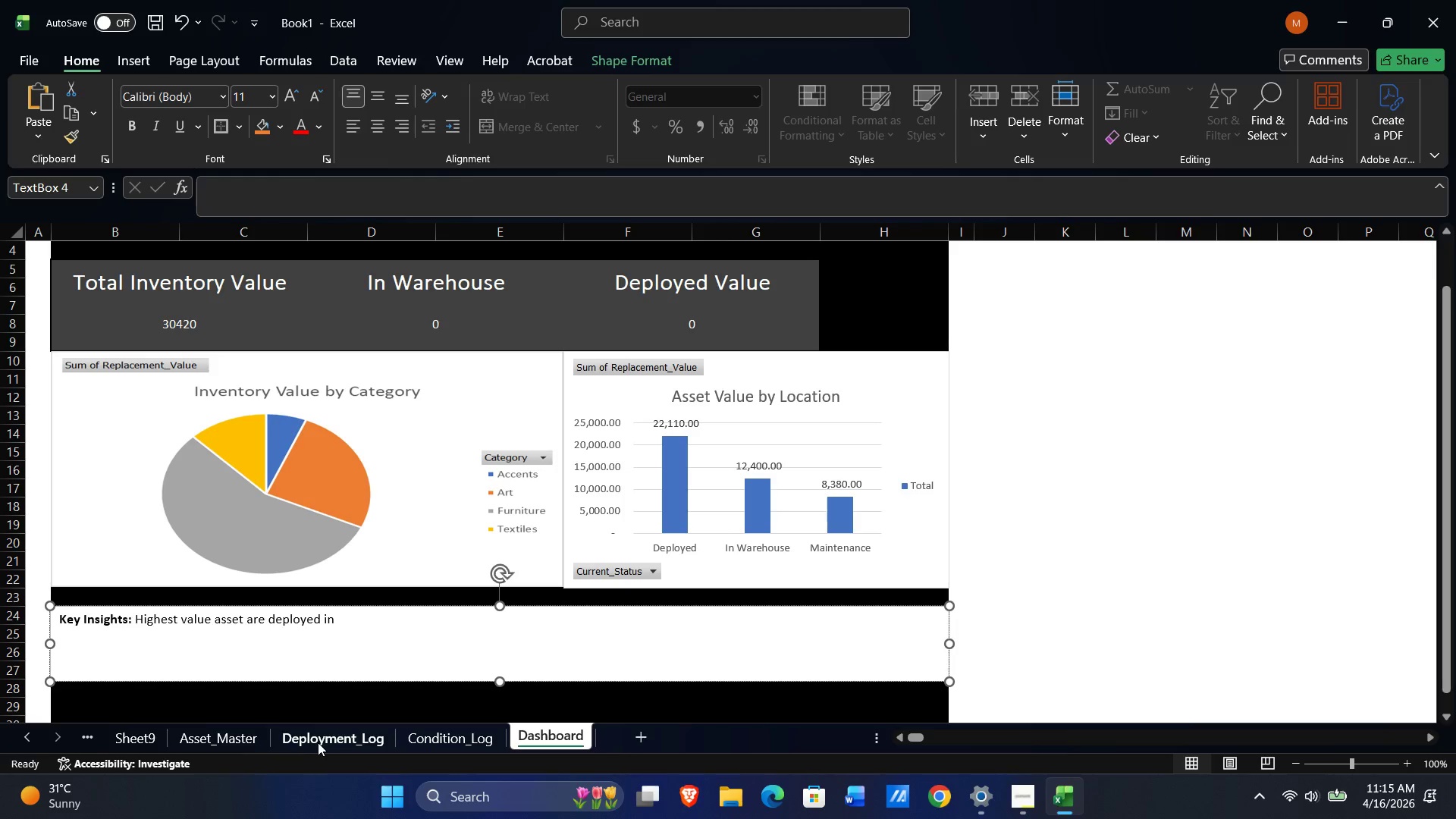 
left_click([318, 742])
 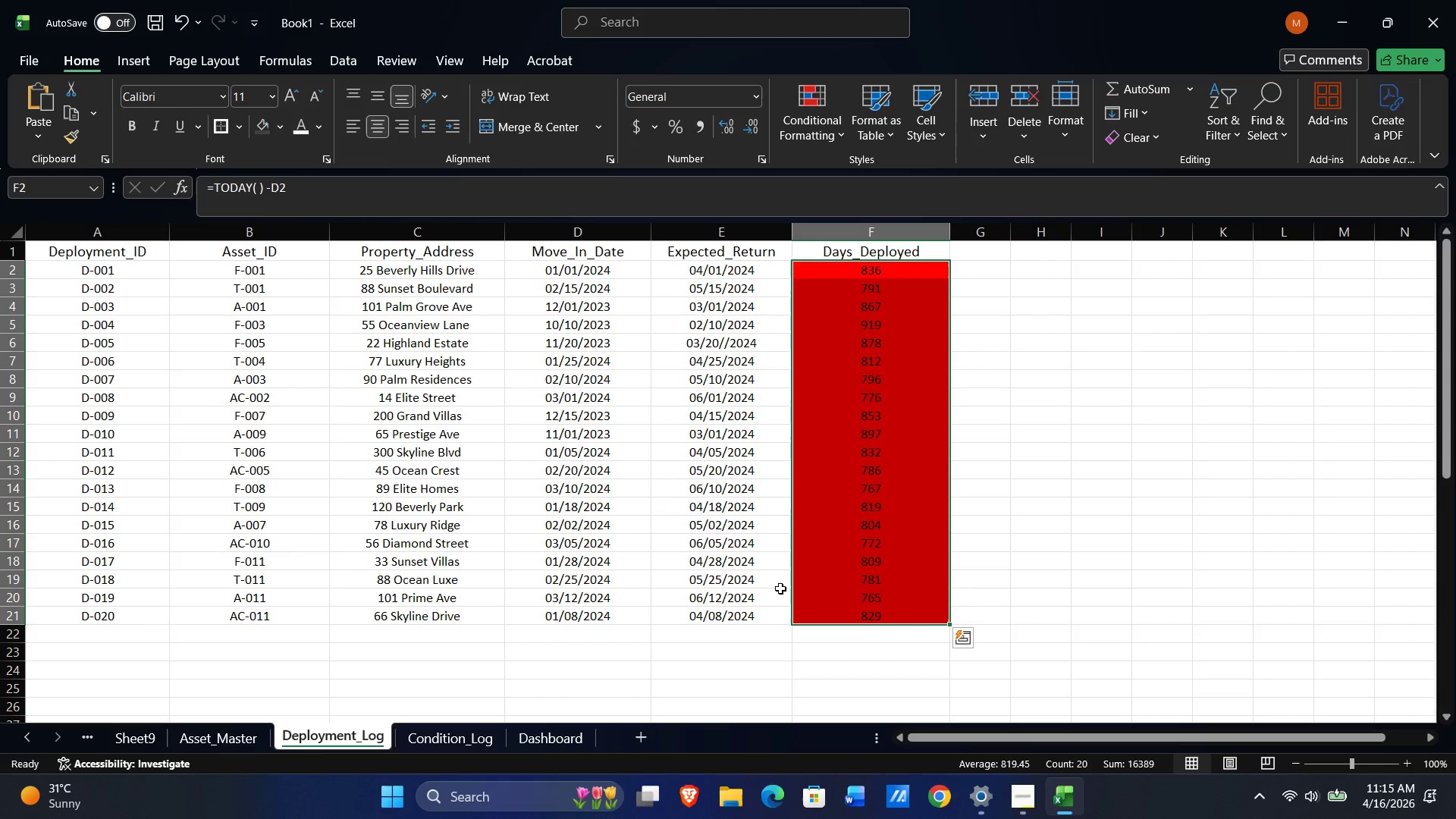 
key(Alt+AltLeft)
 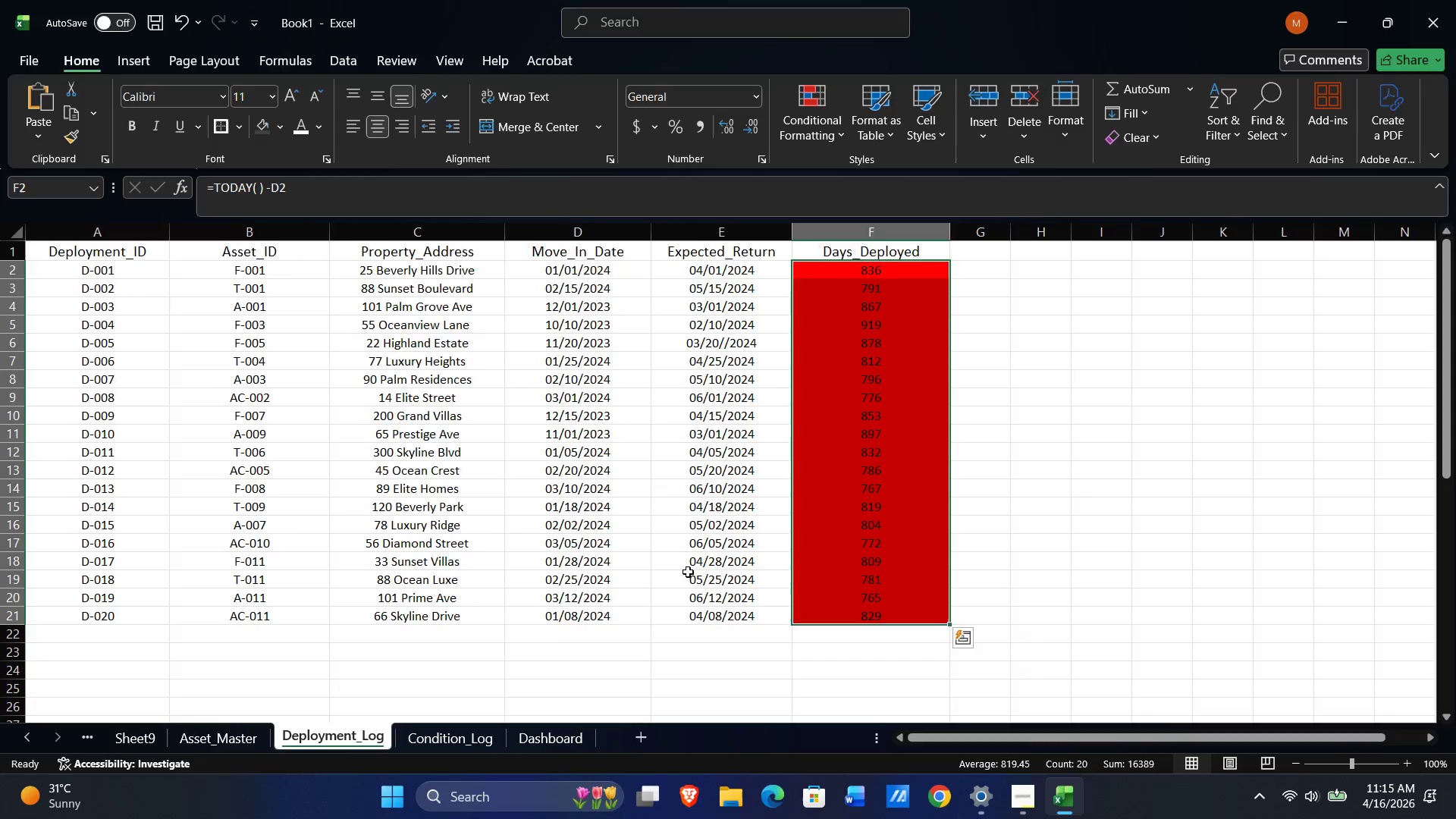 
key(Alt+Tab)